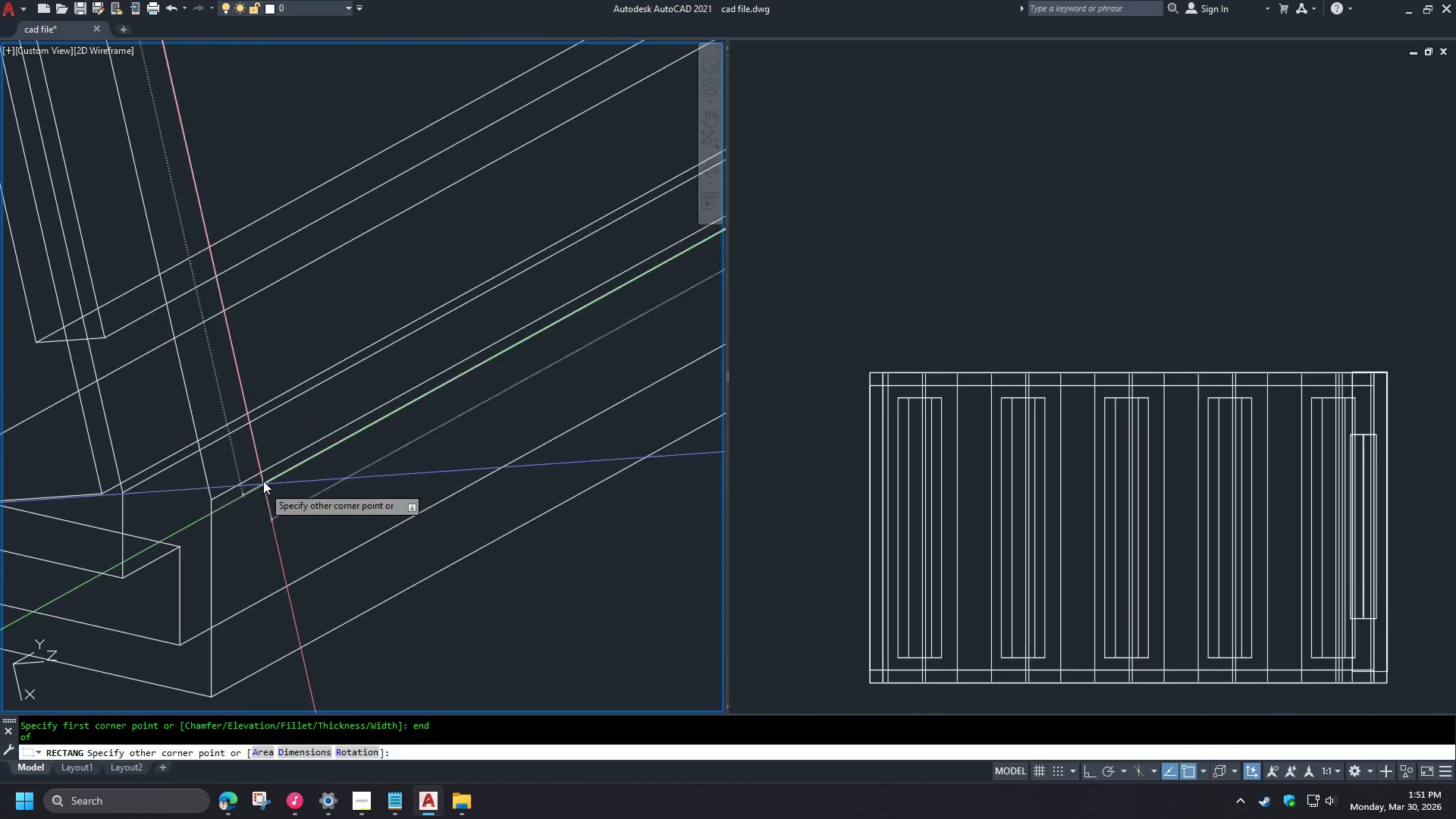 
key(5)
 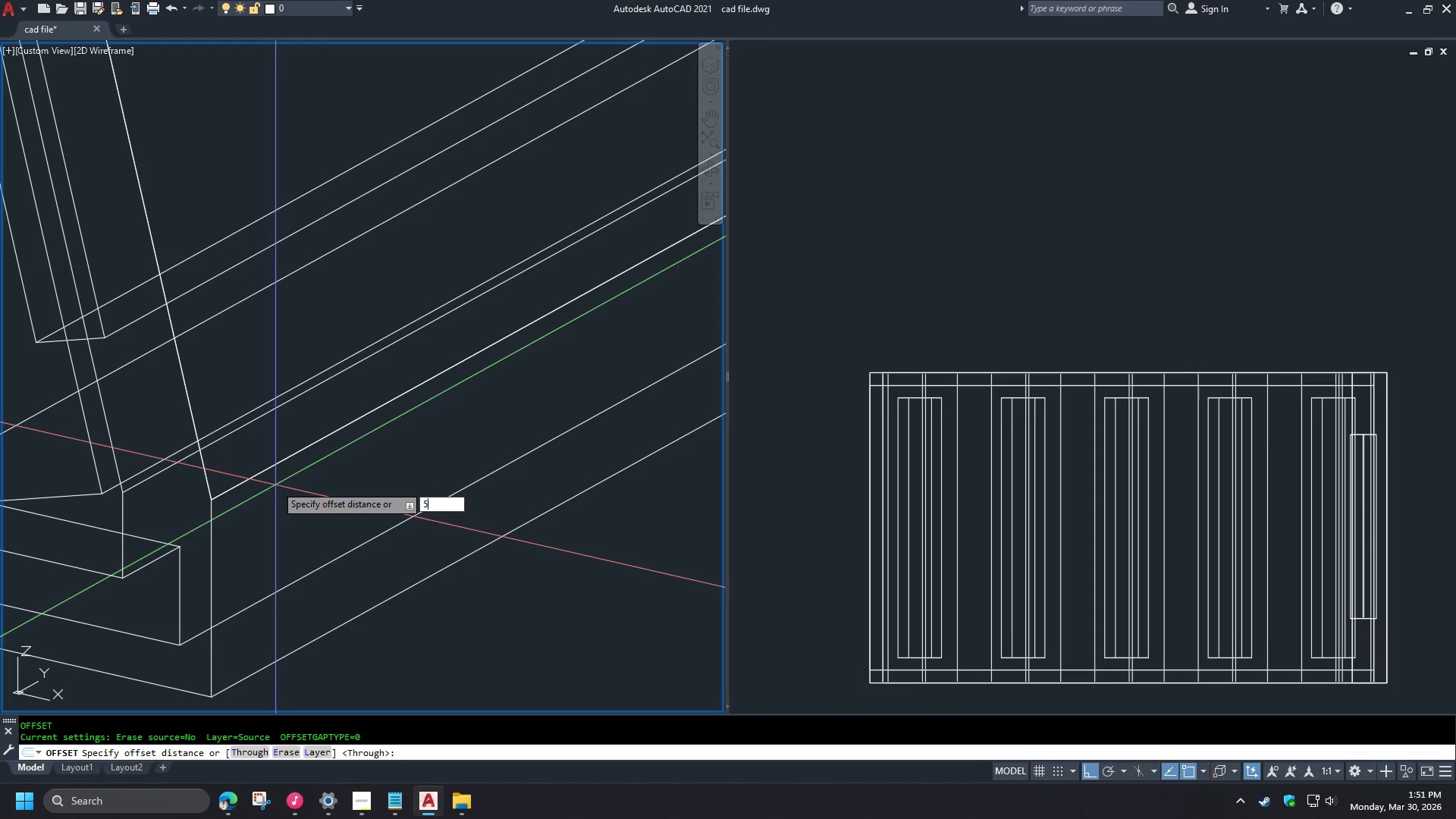 
key(Space)
 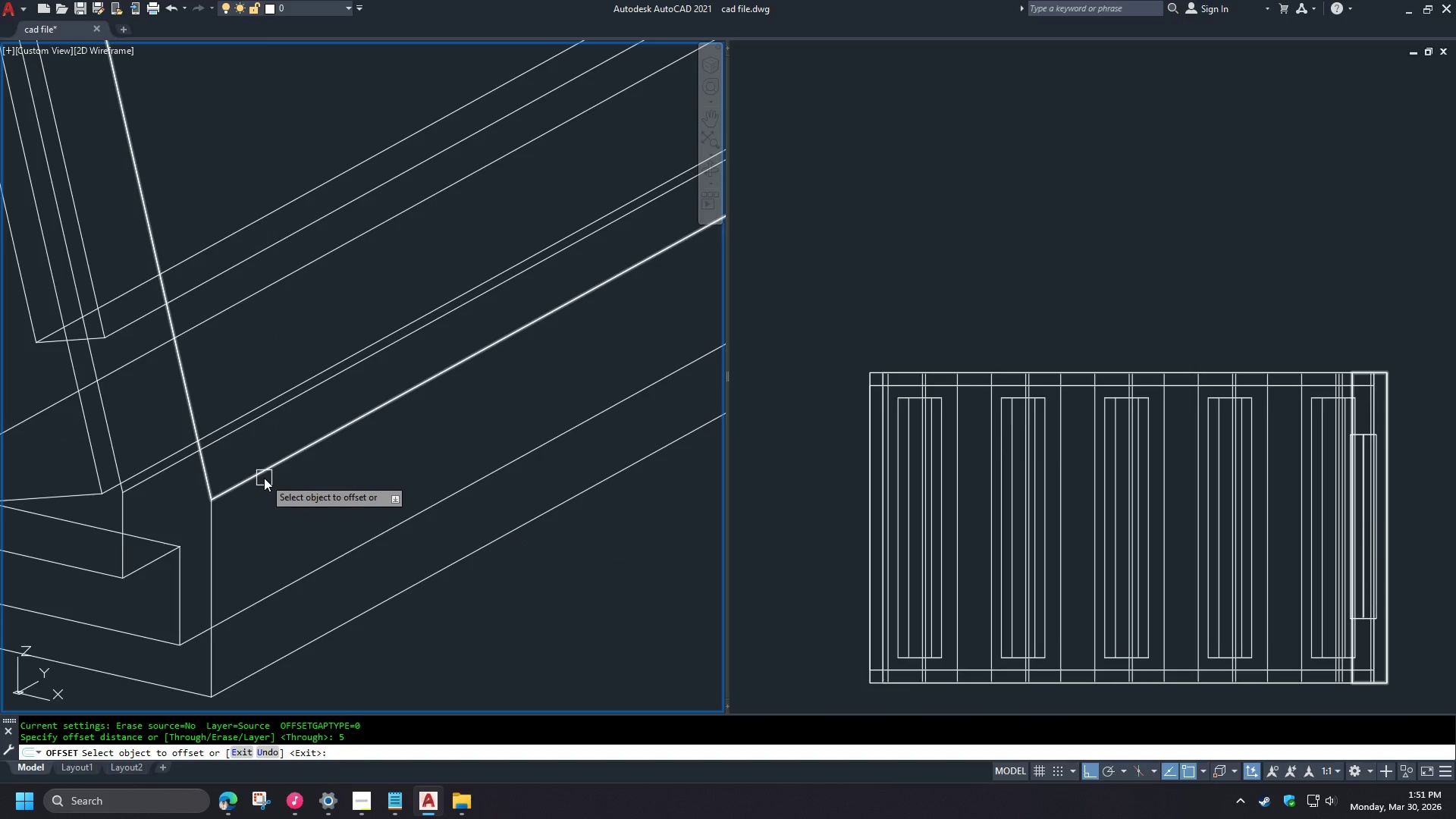 
left_click([263, 475])
 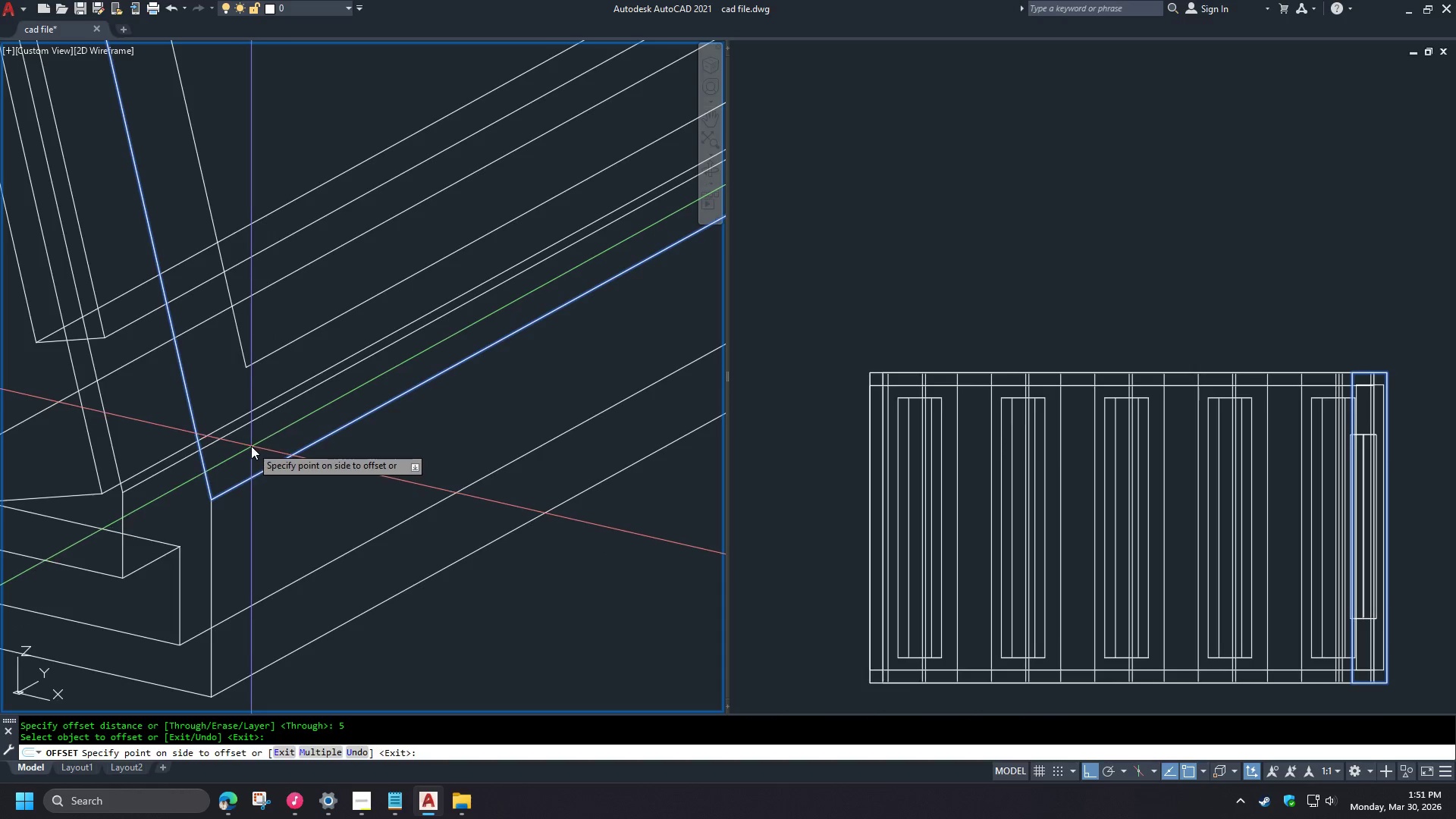 
double_click([251, 446])
 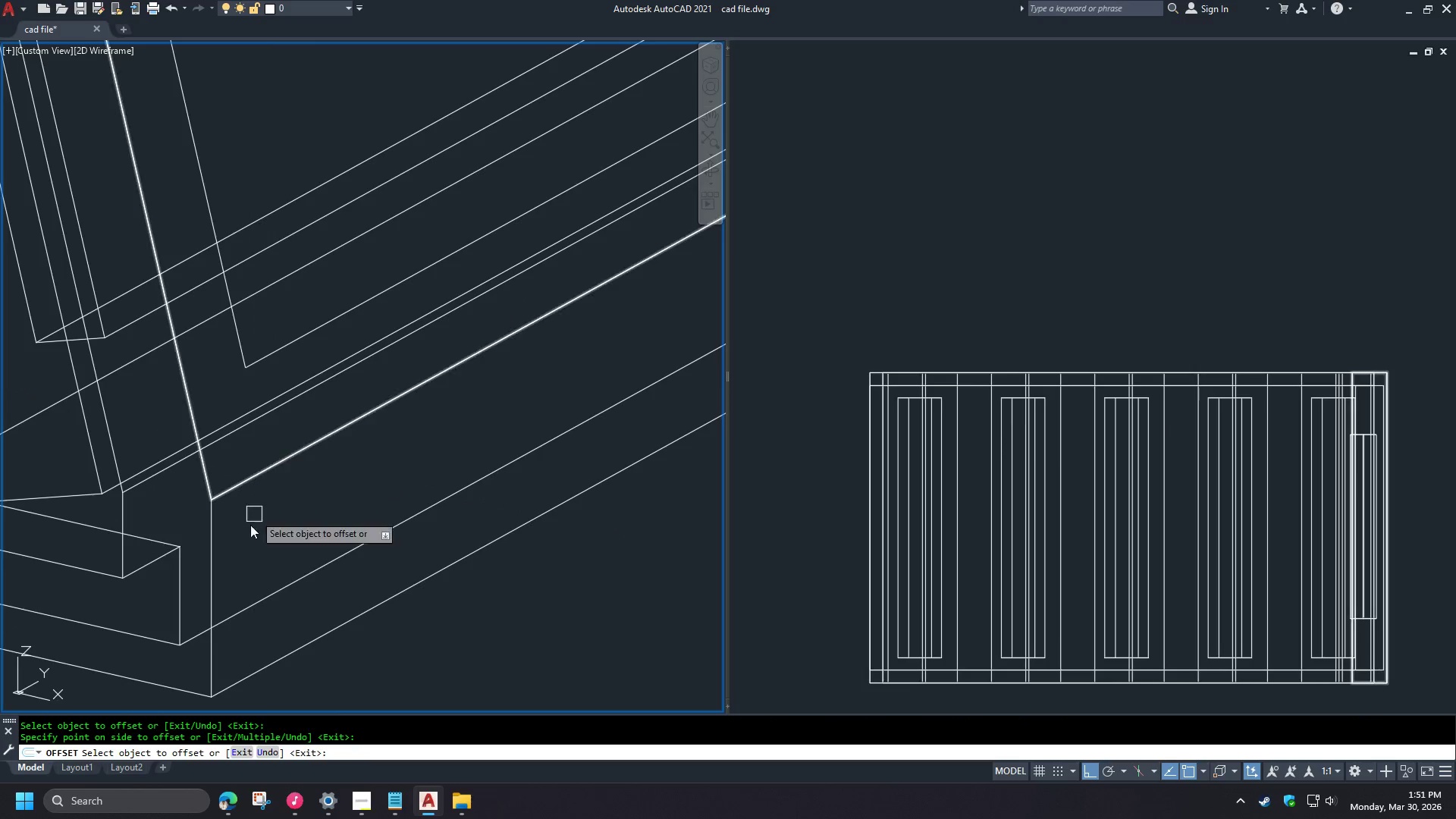 
key(Space)
 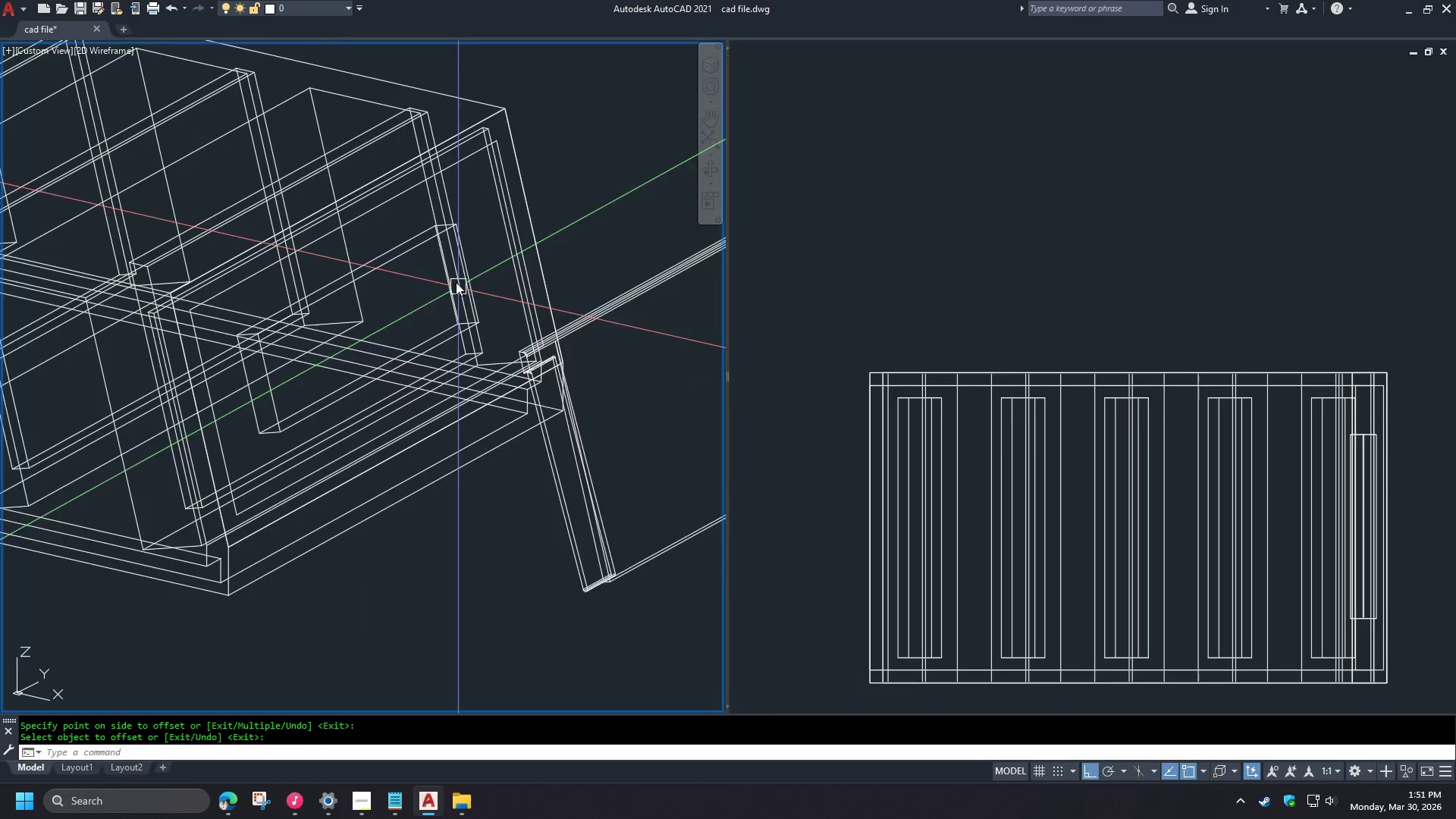 
hold_key(key=ControlLeft, duration=0.62)
left_click([522, 280])
 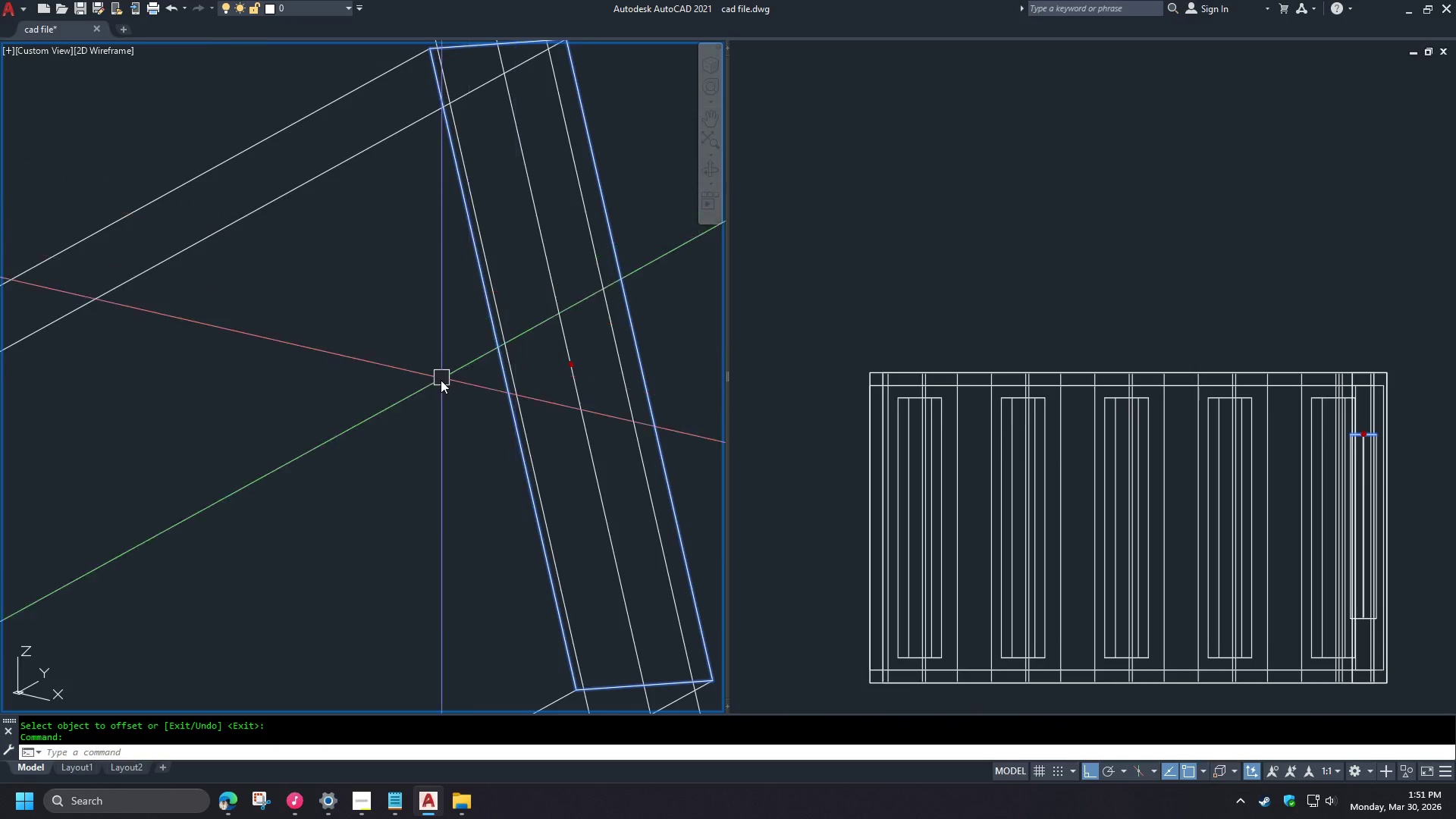 
left_click([473, 380])
 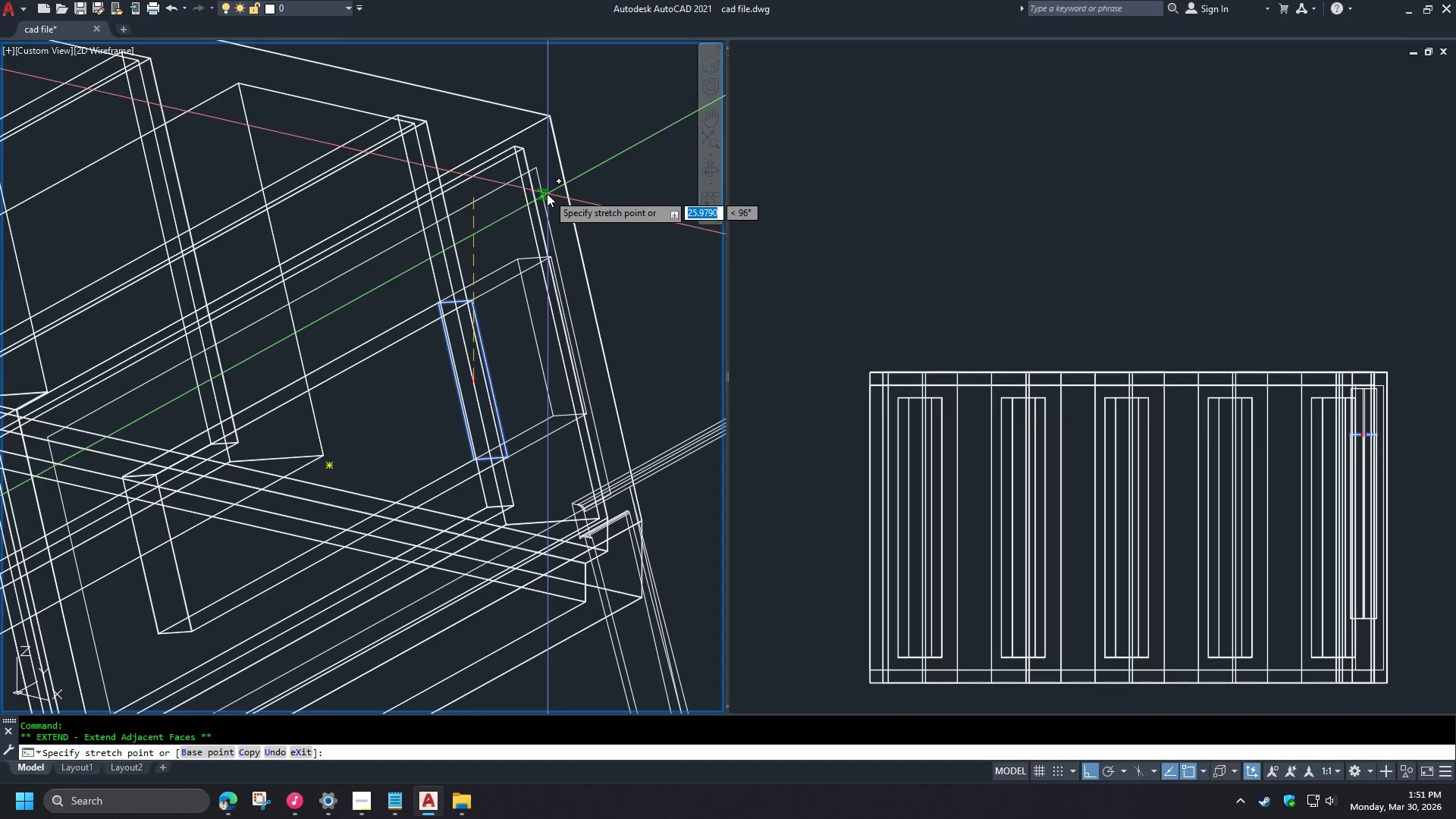 
scroll: coordinate [234, 563], scroll_direction: down, amount: 3.0
 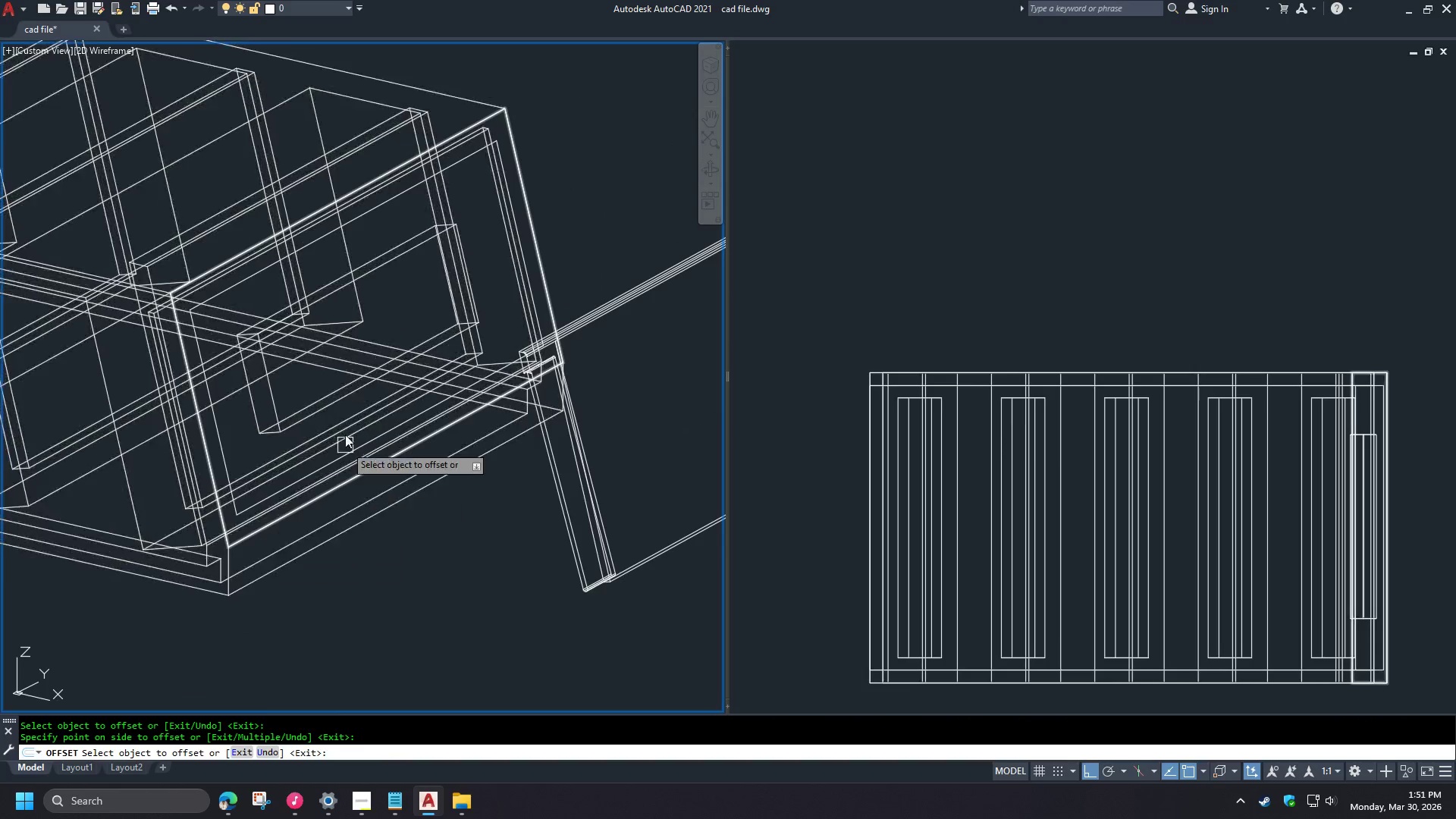 
scroll: coordinate [442, 256], scroll_direction: up, amount: 4.0
 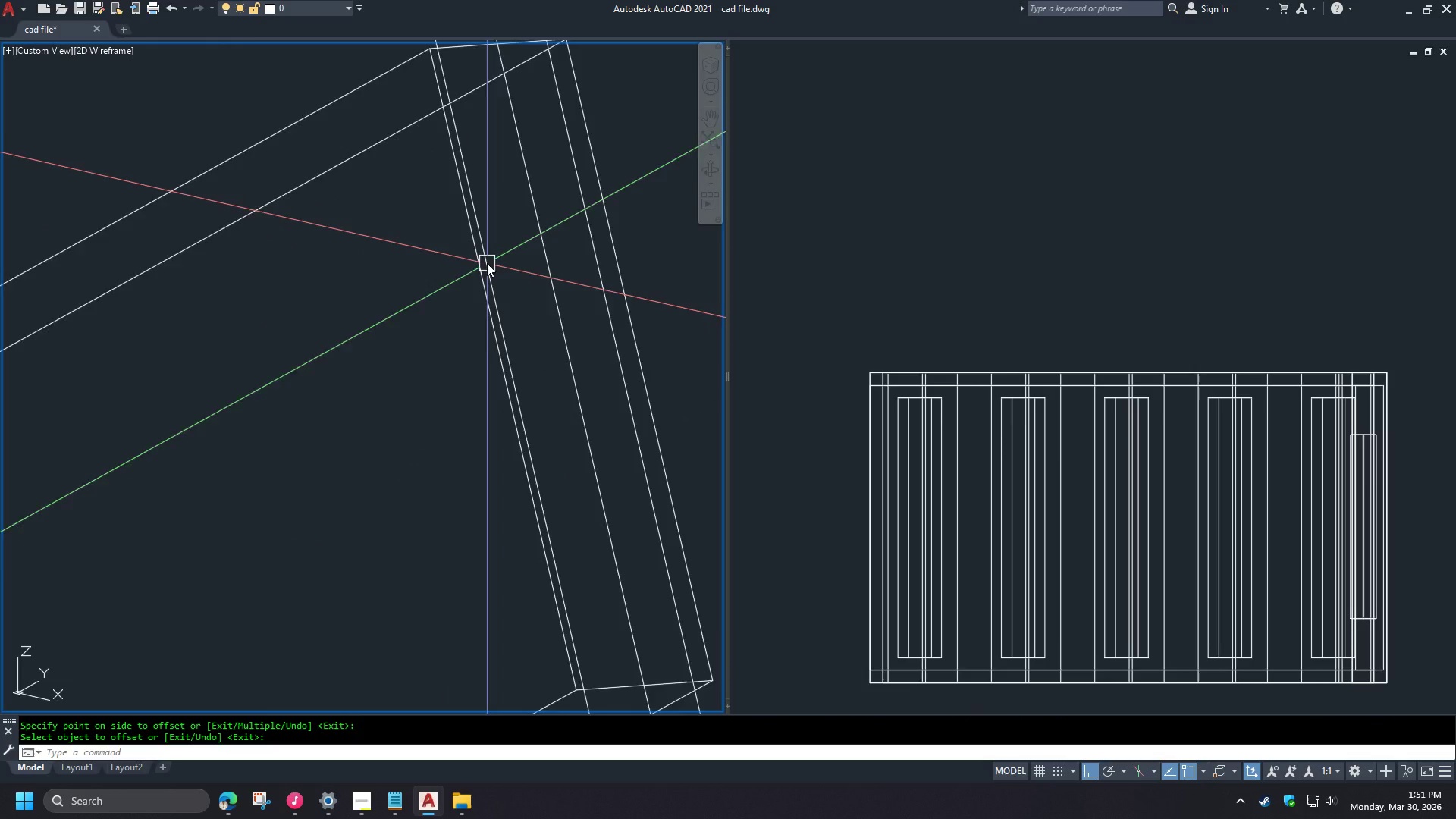 
left_click([547, 193])
 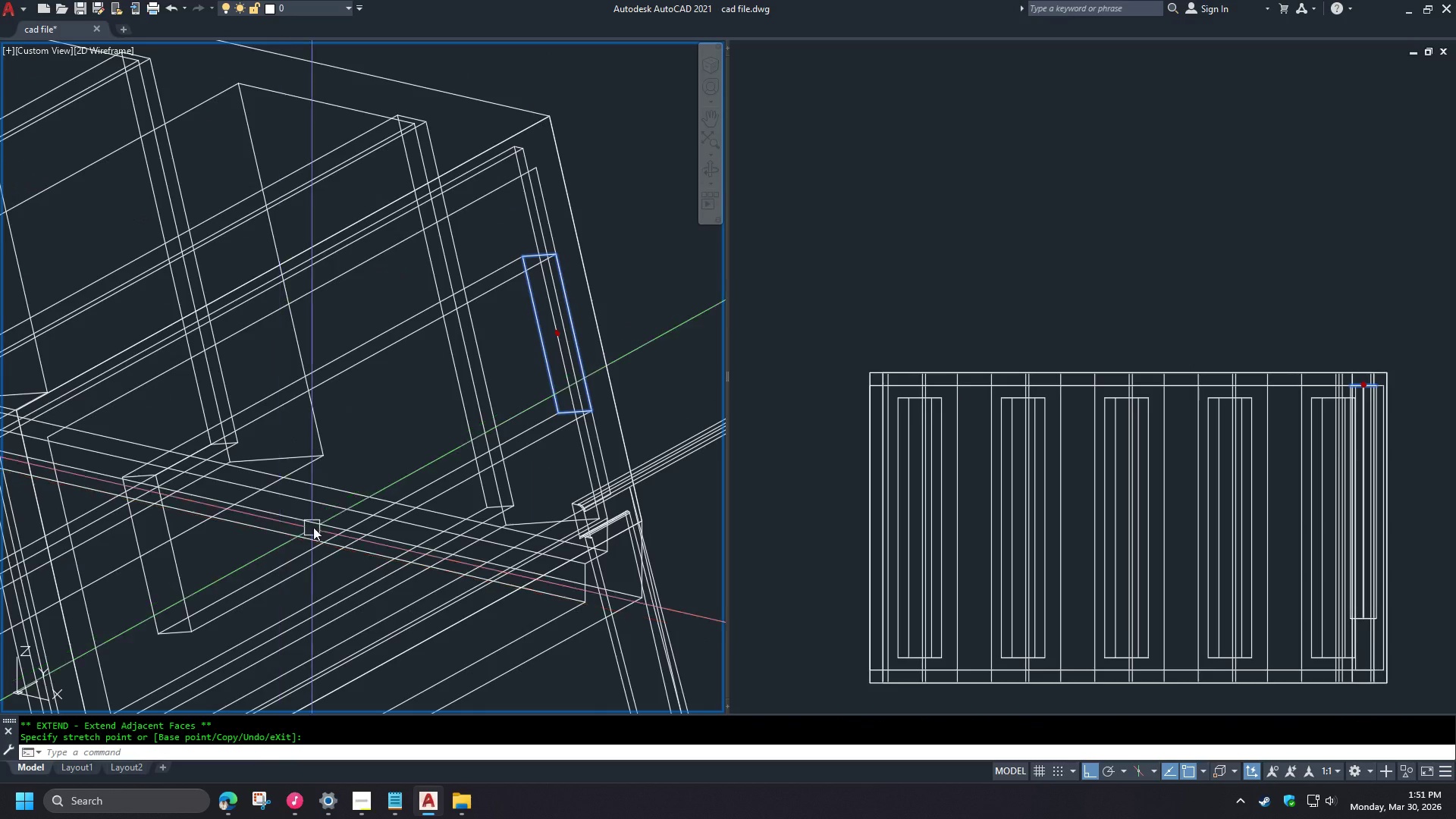 
hold_key(key=ShiftLeft, duration=0.77)
 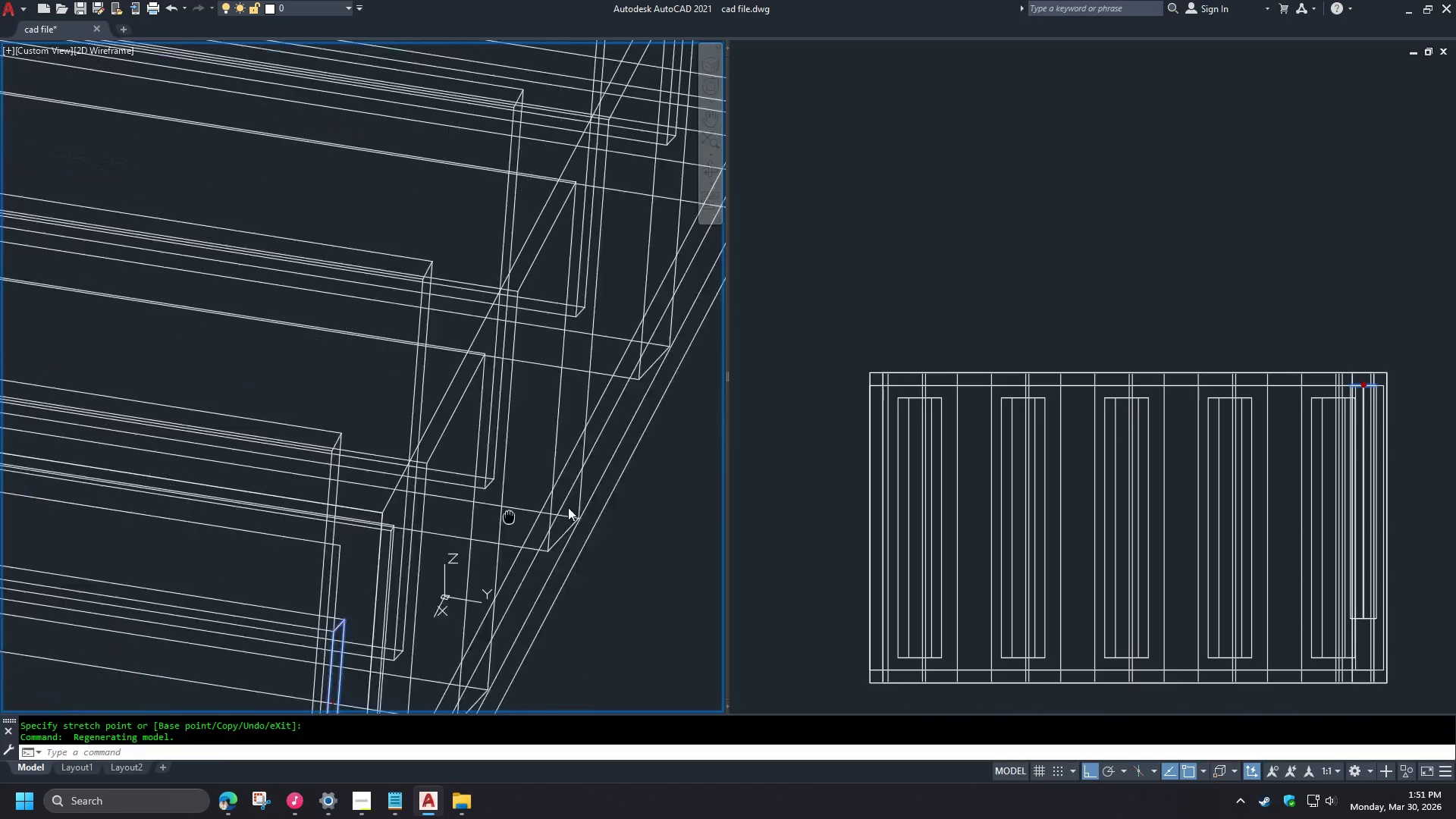 
scroll: coordinate [445, 387], scroll_direction: down, amount: 3.0
 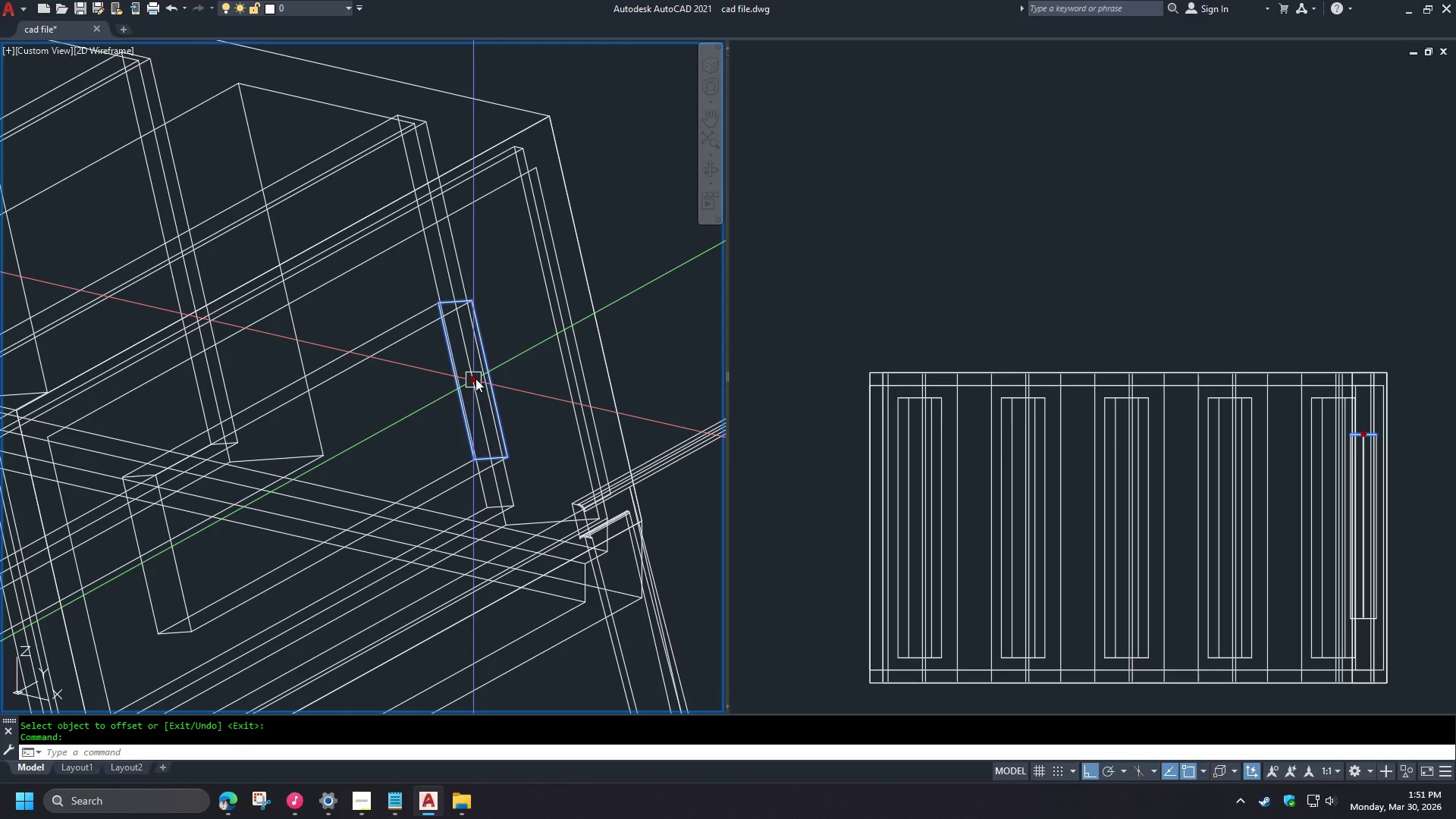 
key(Escape)
 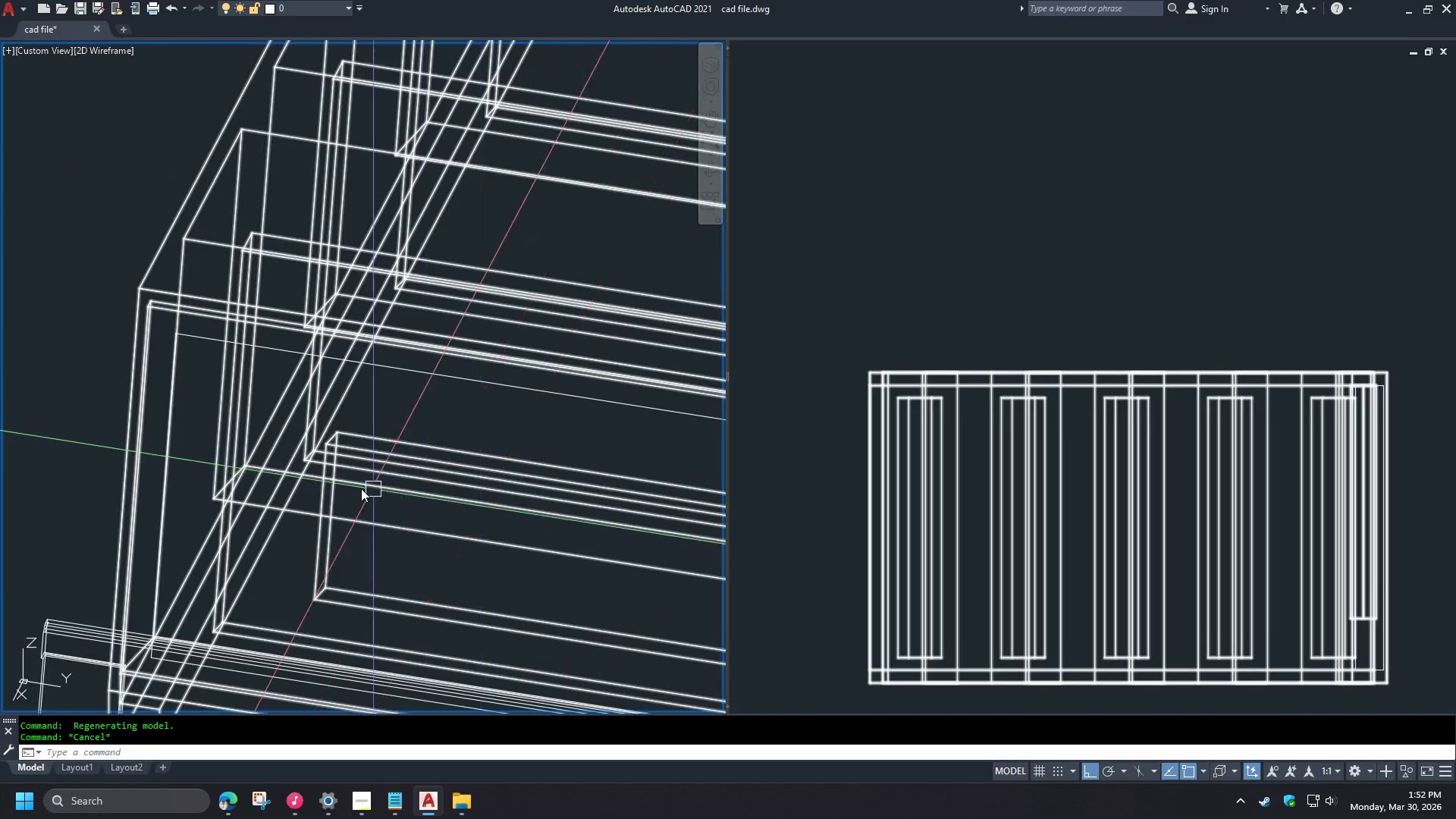 
hold_key(key=ControlLeft, duration=0.38)
left_click([311, 453])
 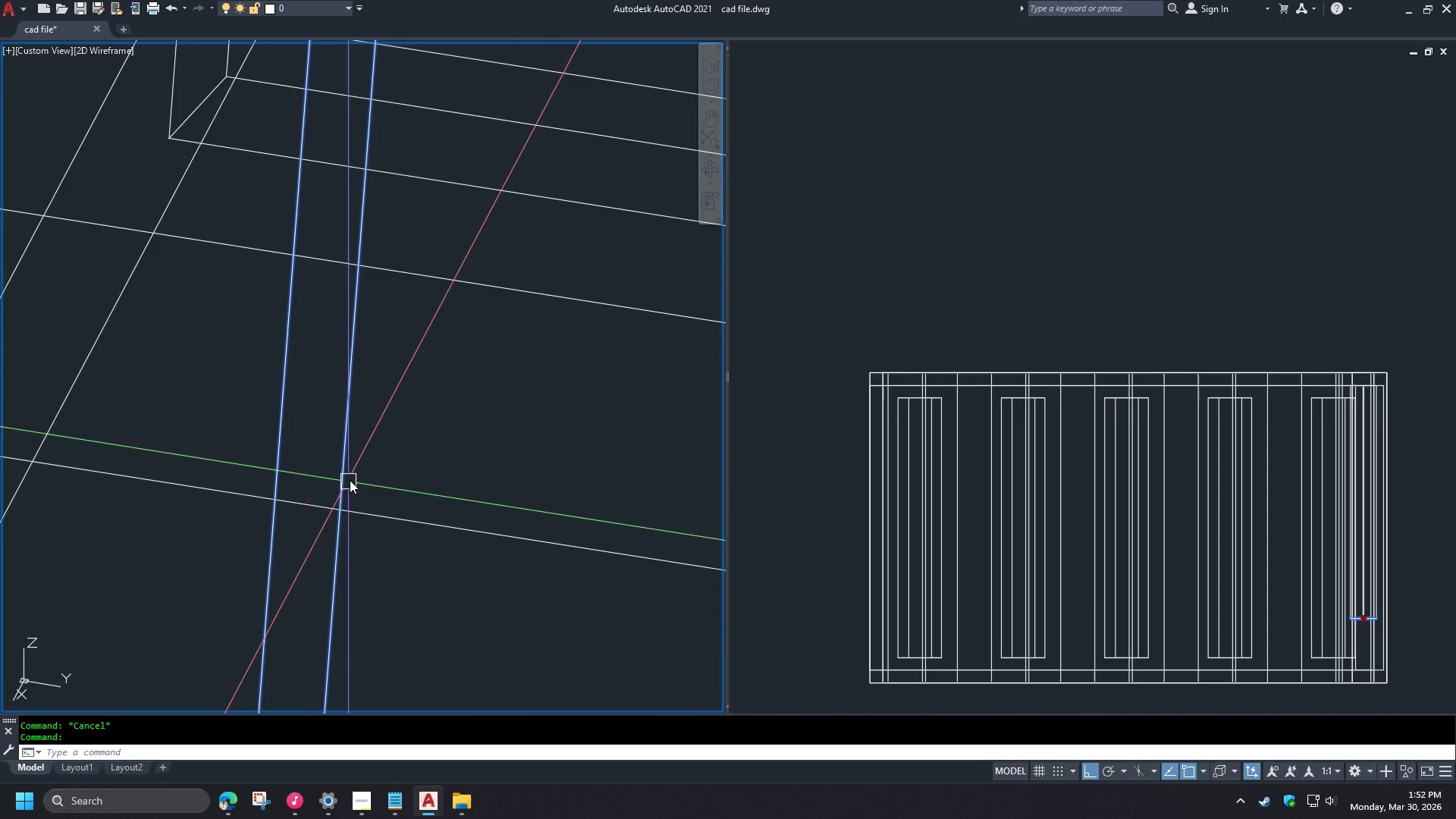 
left_click([340, 482])
 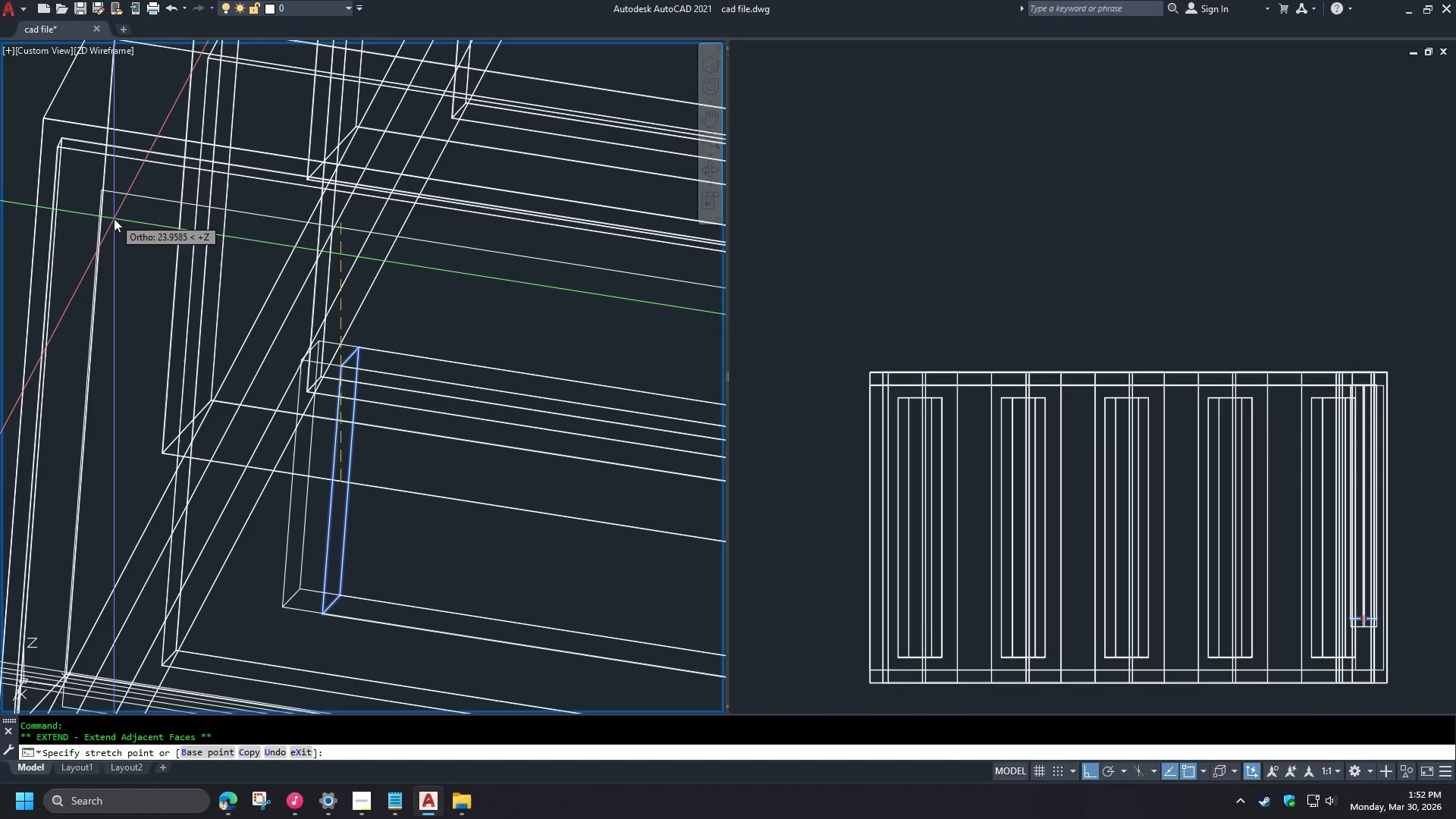 
scroll: coordinate [326, 522], scroll_direction: up, amount: 4.0
 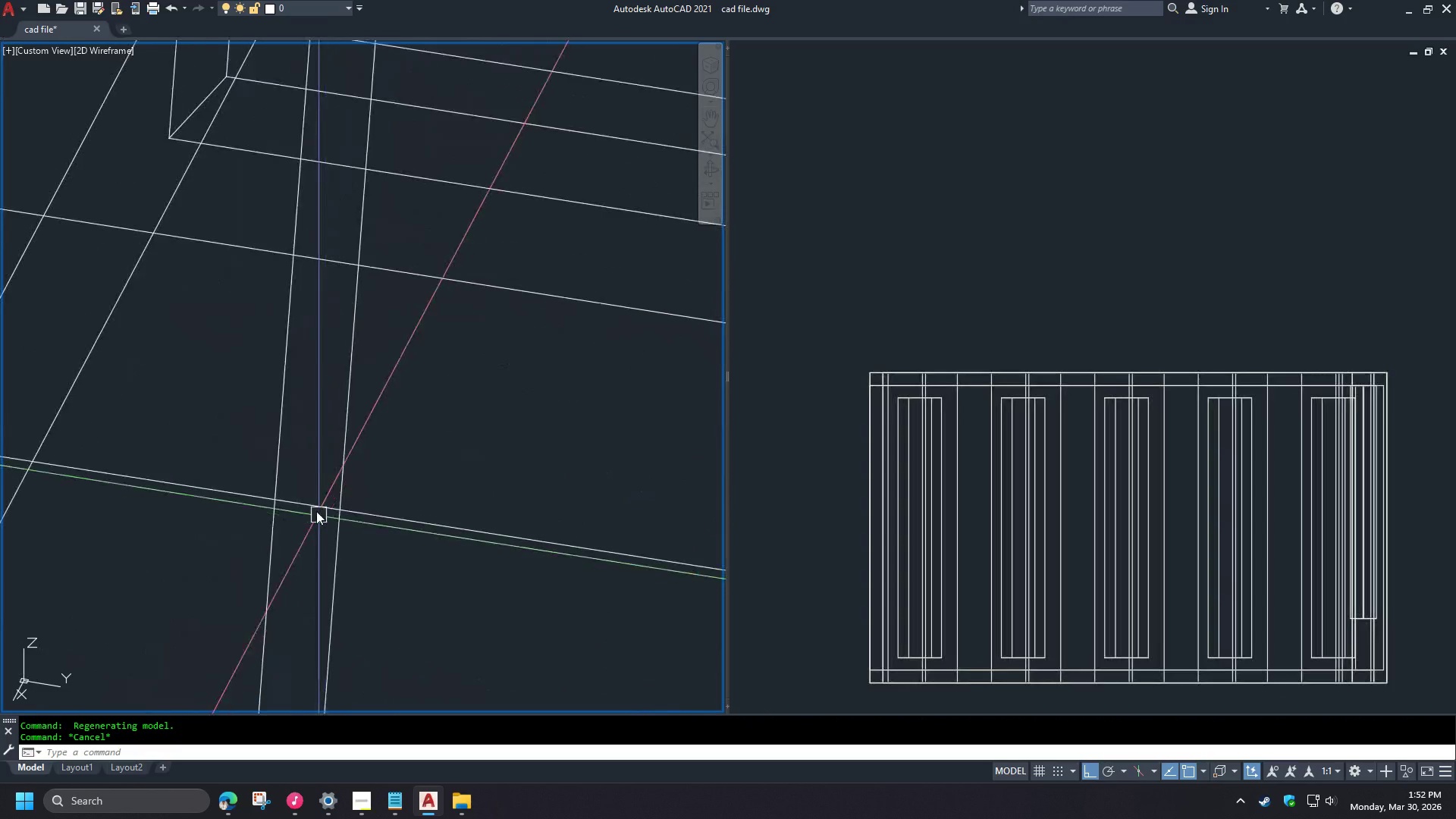 
scroll: coordinate [352, 473], scroll_direction: down, amount: 3.0
 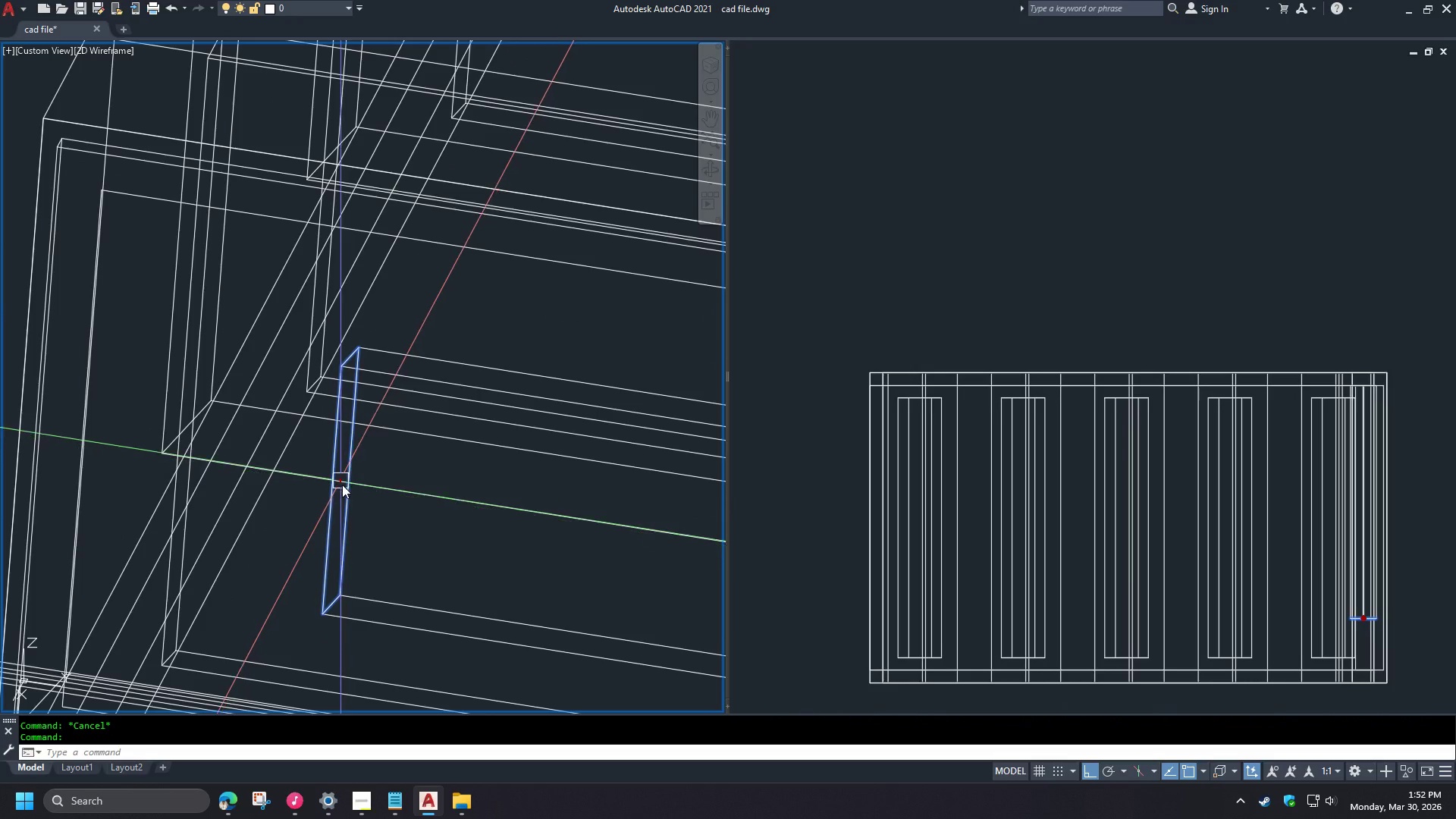 
hold_key(key=ShiftLeft, duration=0.75)
 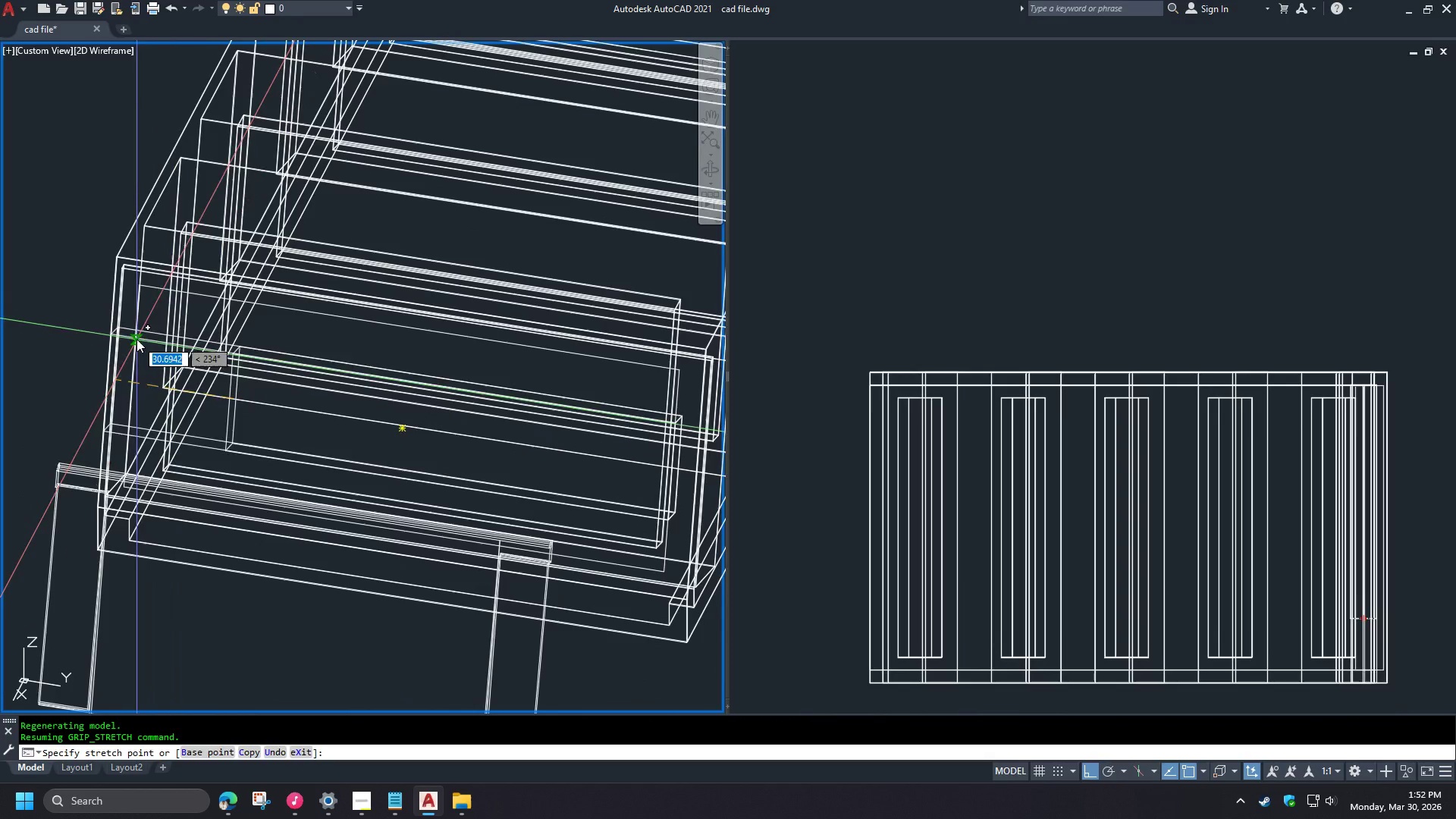 
type(en)
 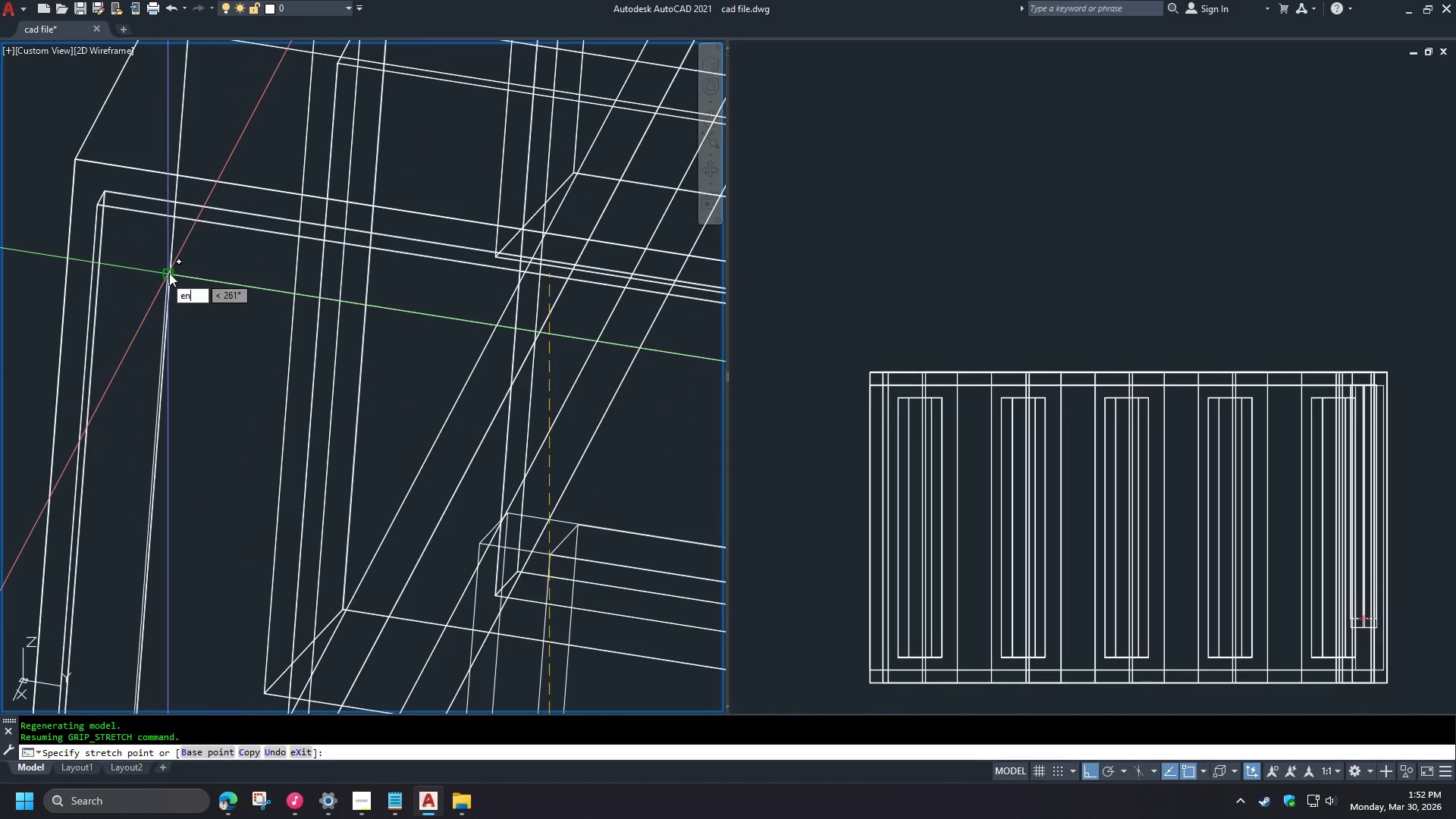 
scroll: coordinate [162, 347], scroll_direction: down, amount: 2.0
 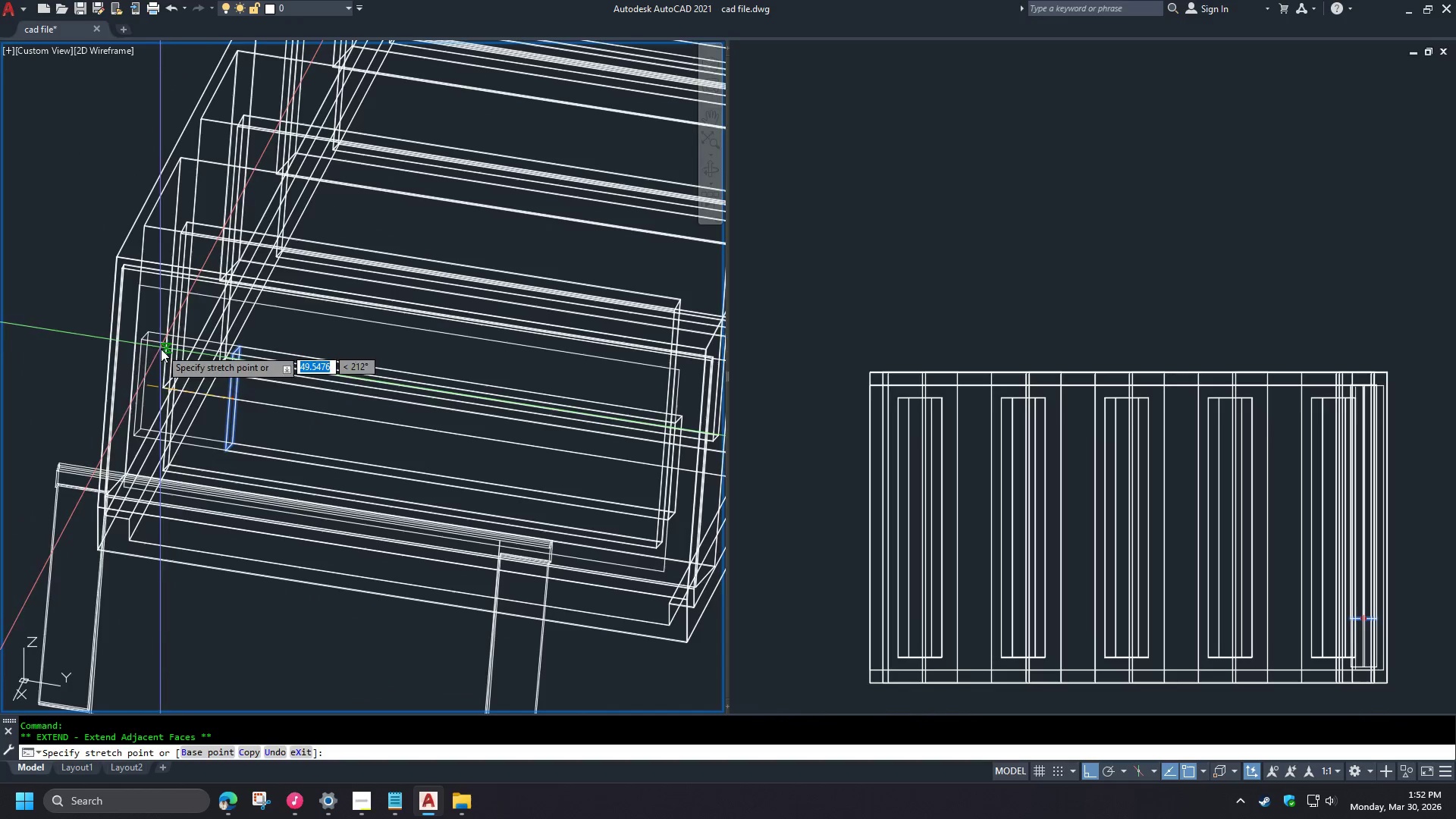 
key(D)
 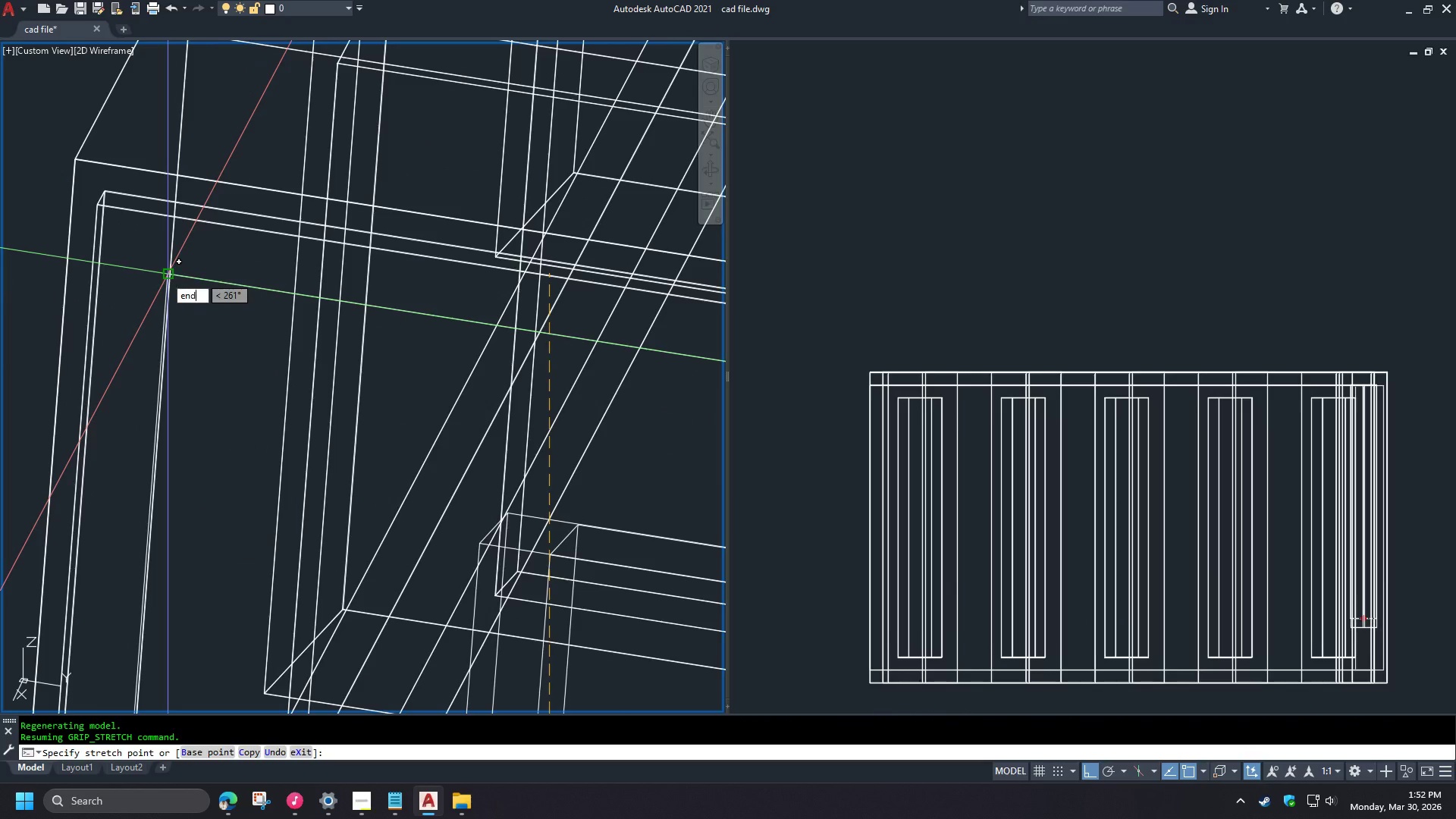 
key(Space)
 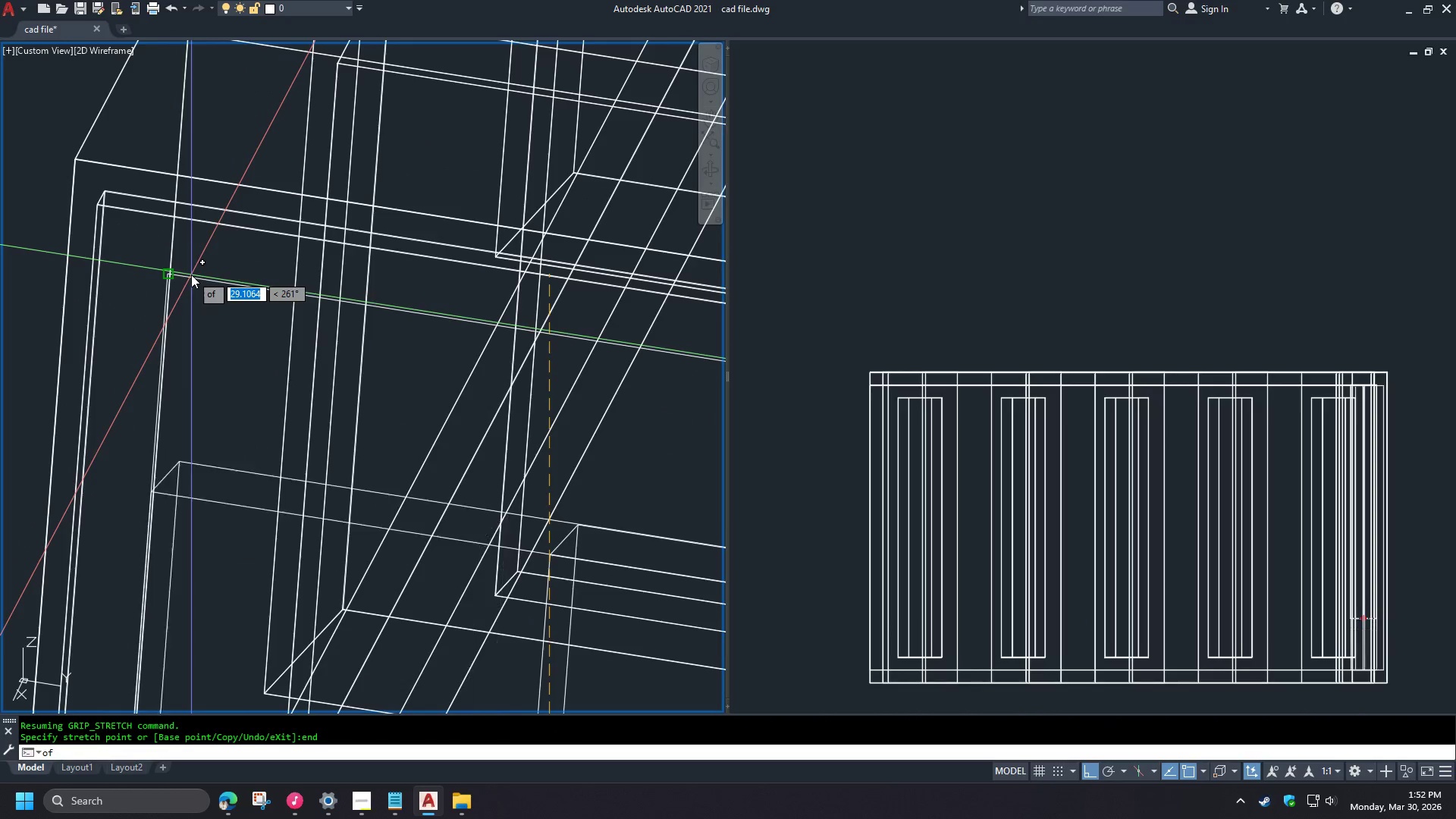 
left_click([191, 275])
 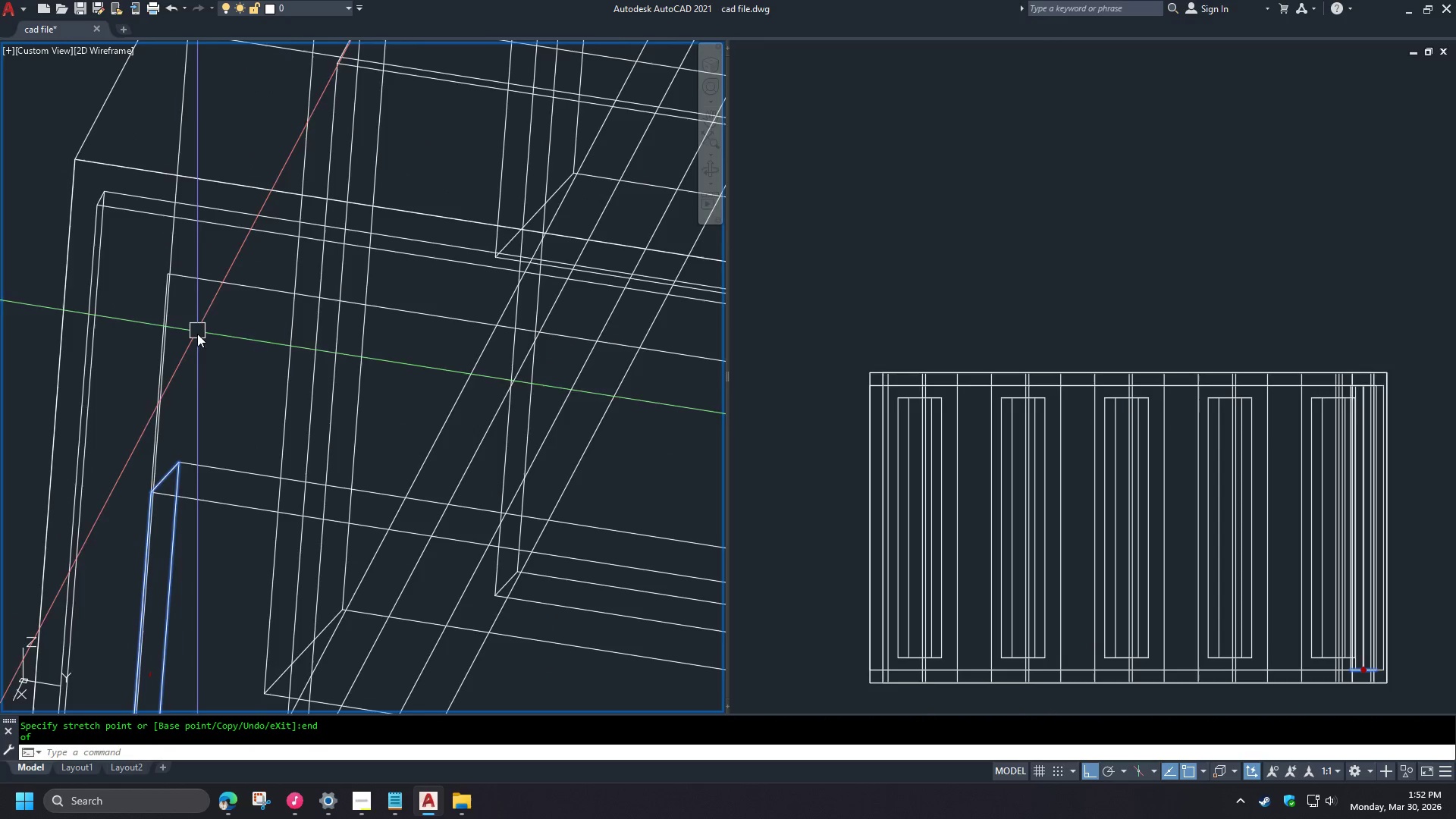 
key(Escape)
 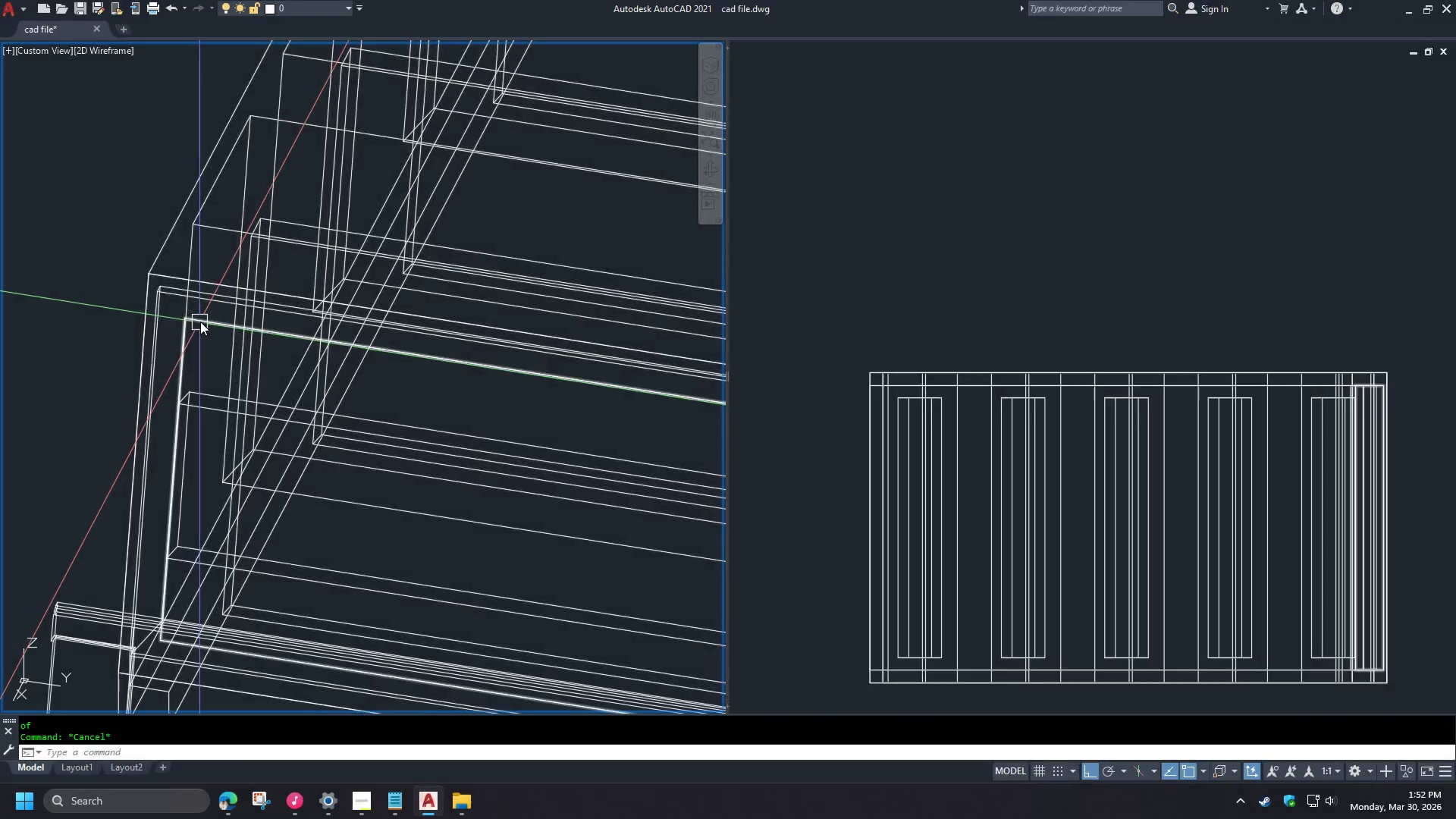 
scroll: coordinate [131, 282], scroll_direction: up, amount: 3.0
 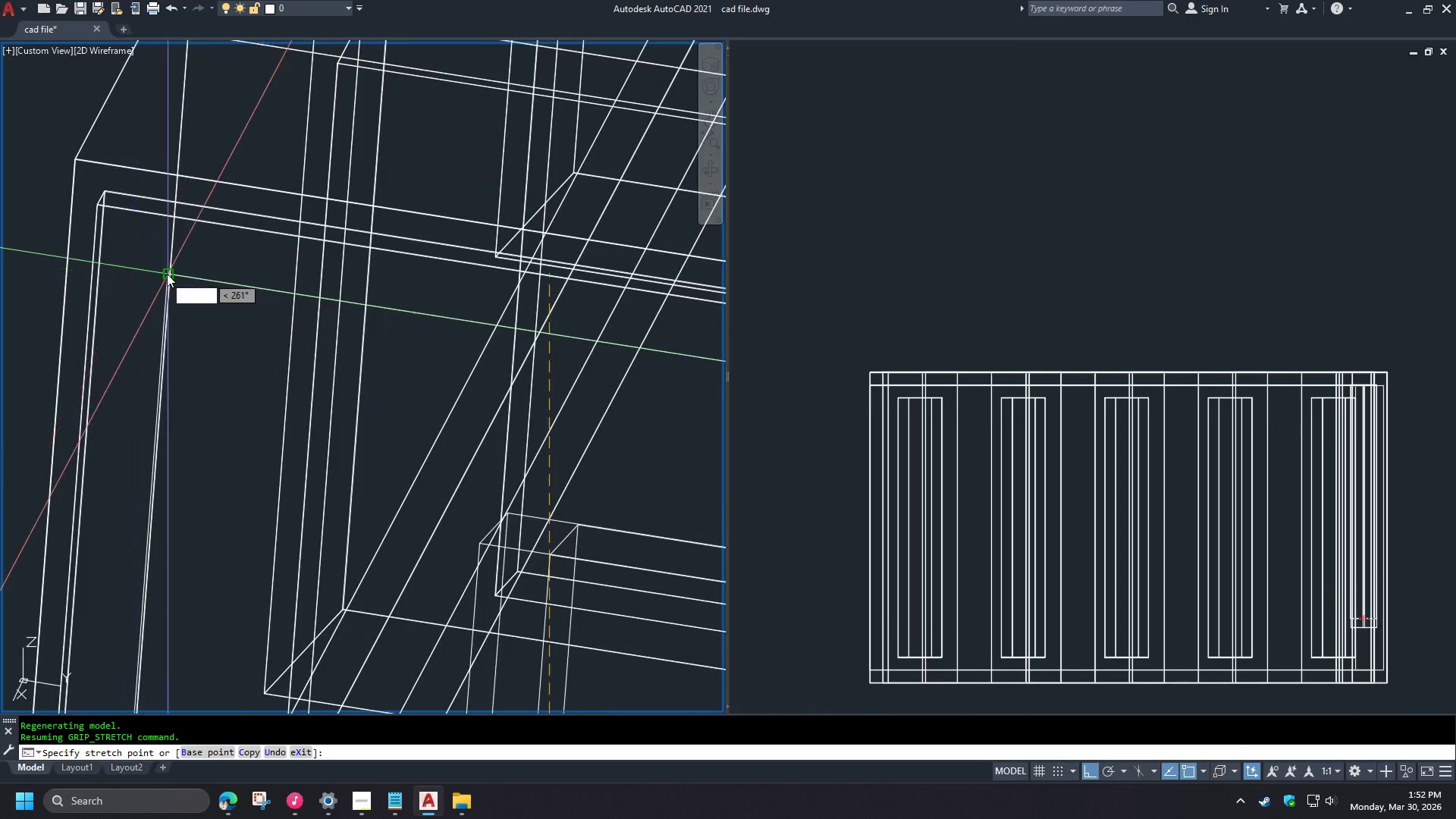 
left_click([201, 321])
 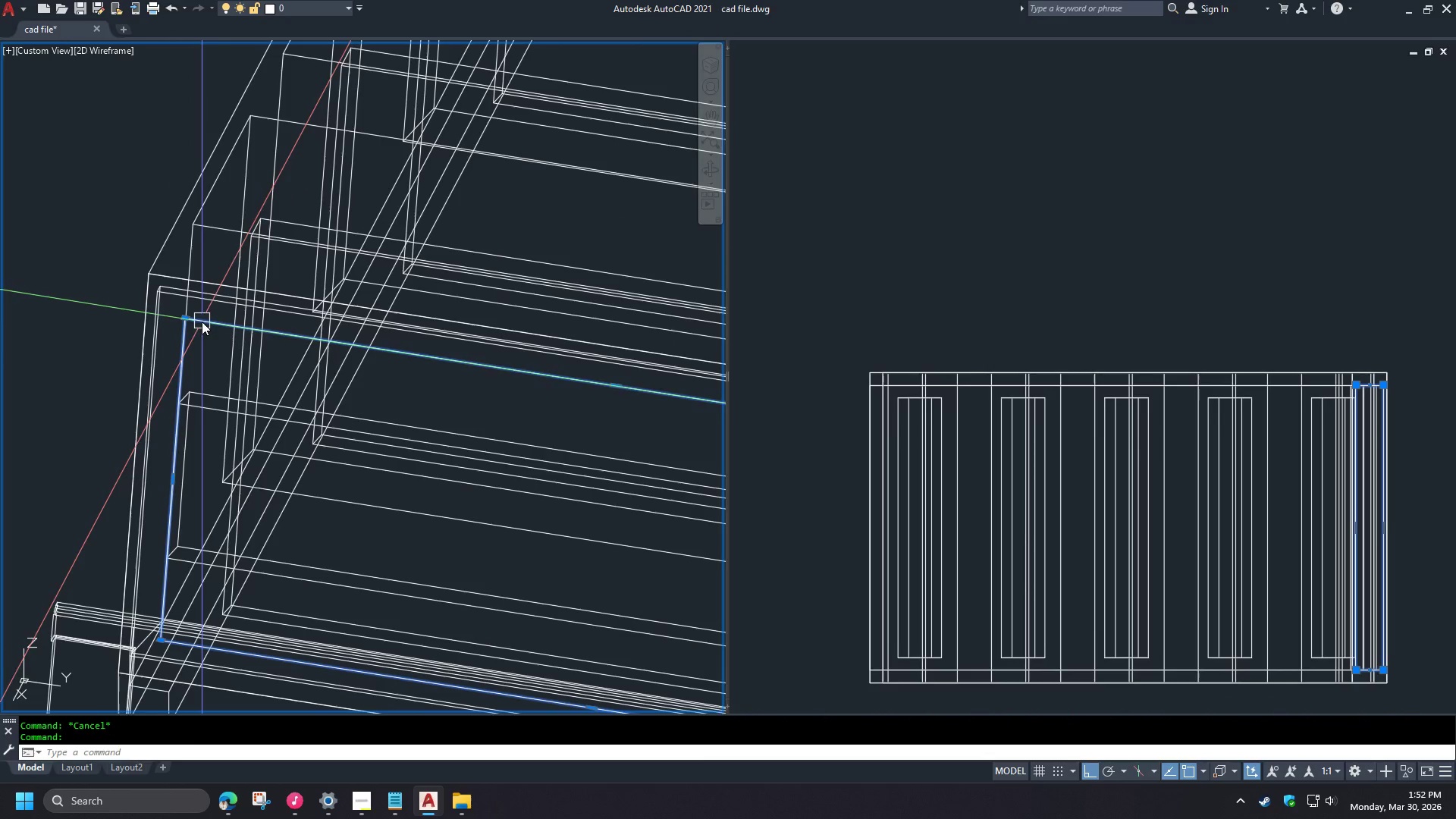 
key(E)
 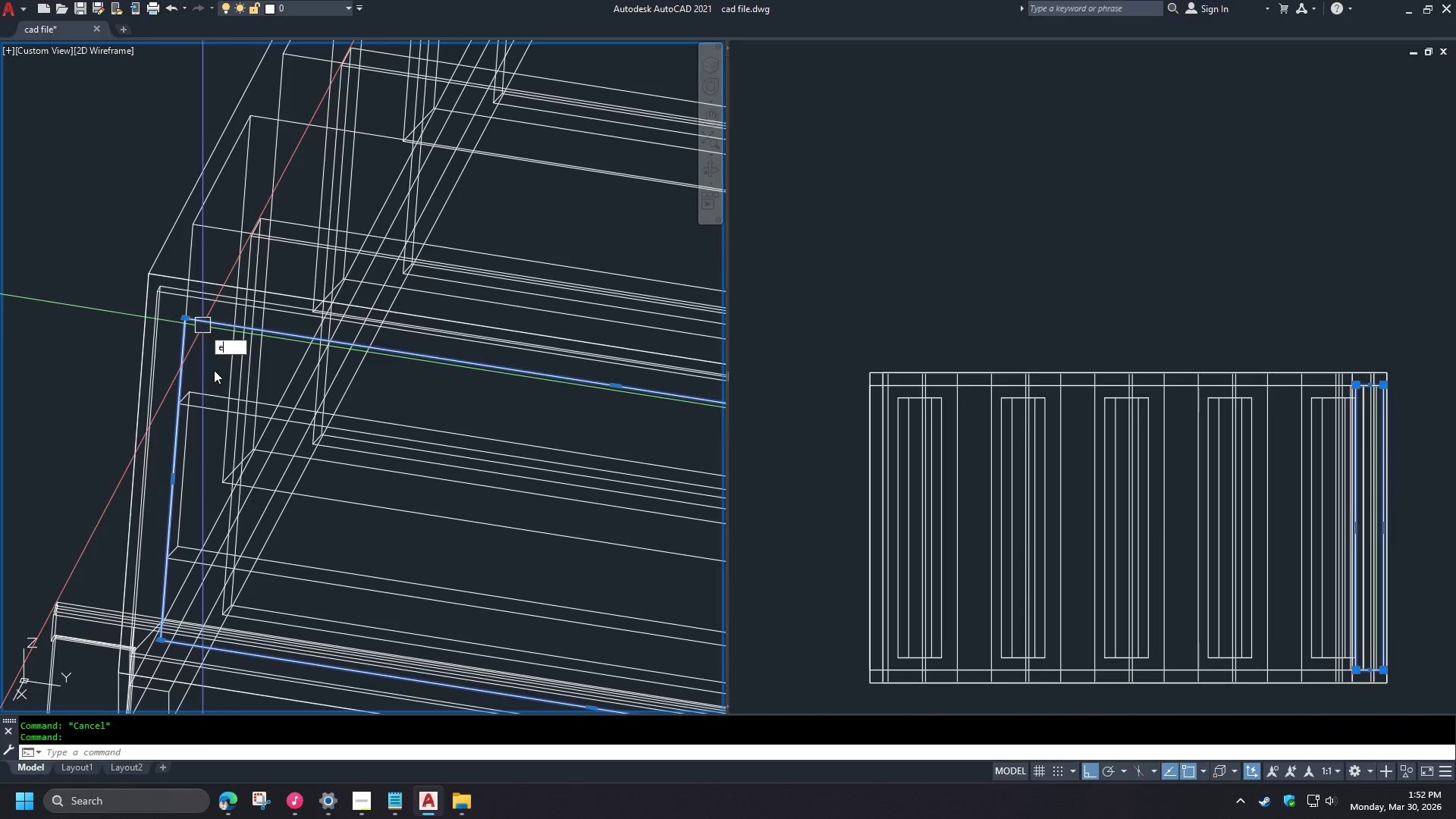 
key(Space)
 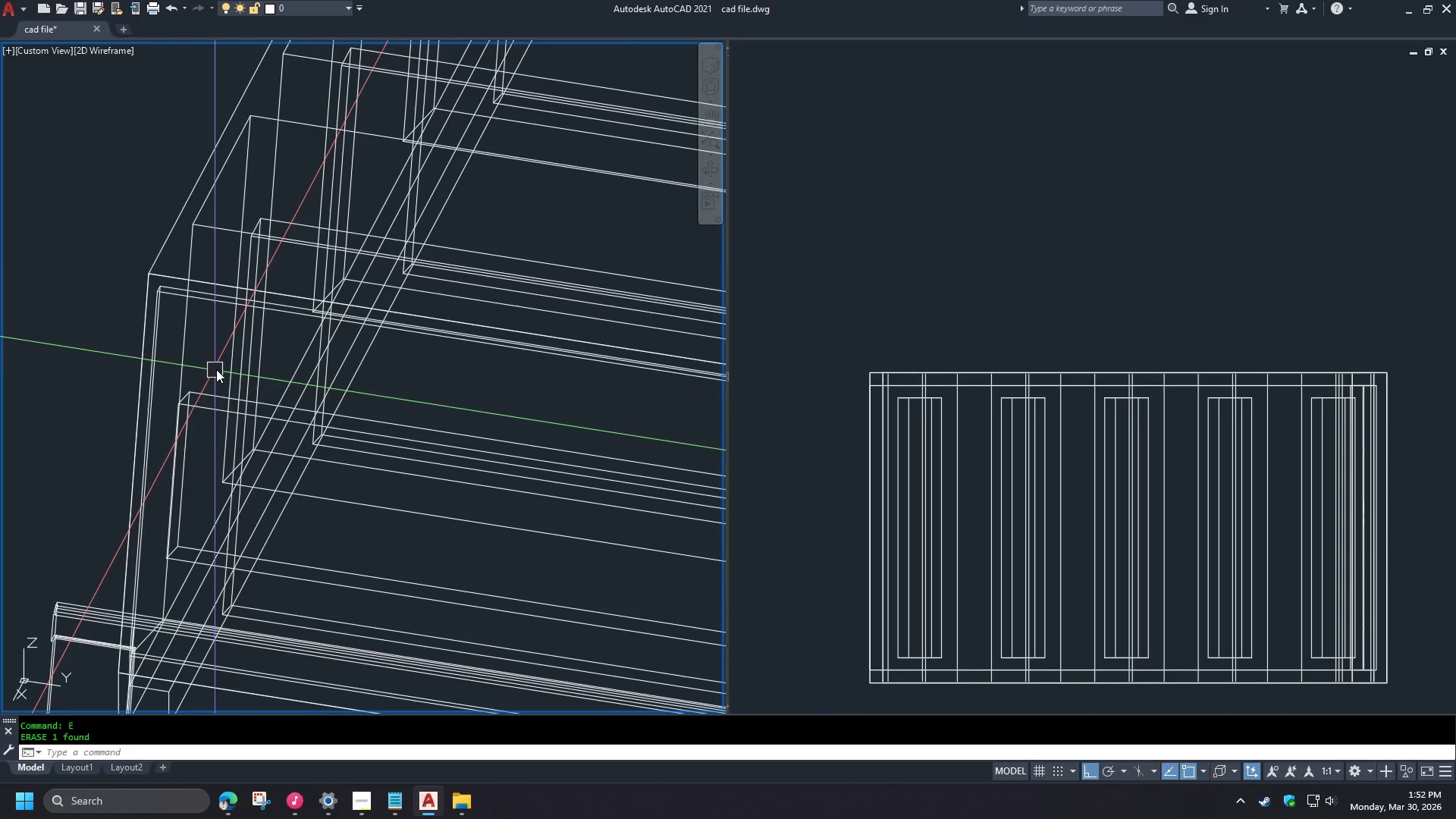 
hold_key(key=ShiftLeft, duration=1.51)
 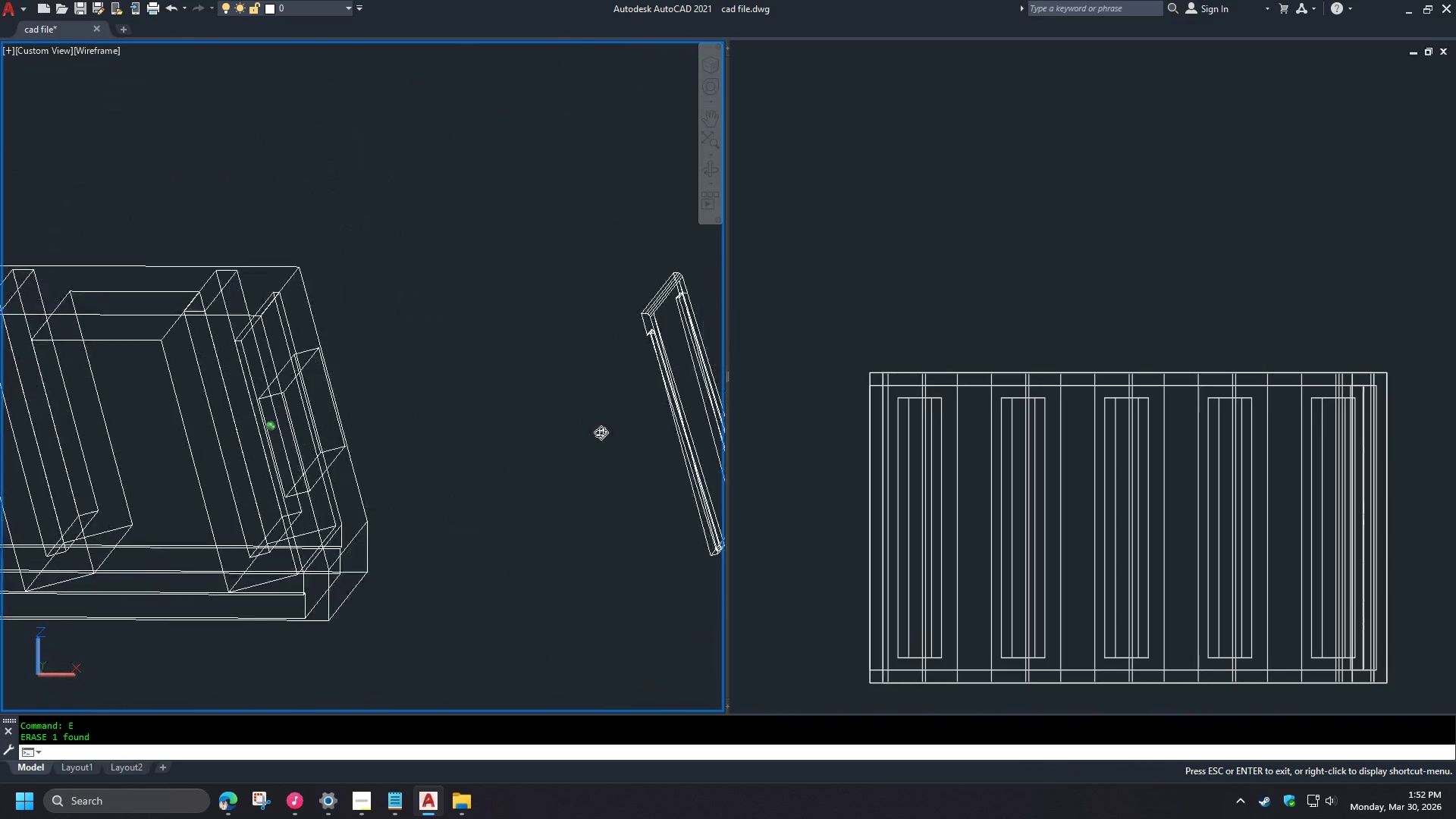 
scroll: coordinate [196, 347], scroll_direction: down, amount: 2.0
 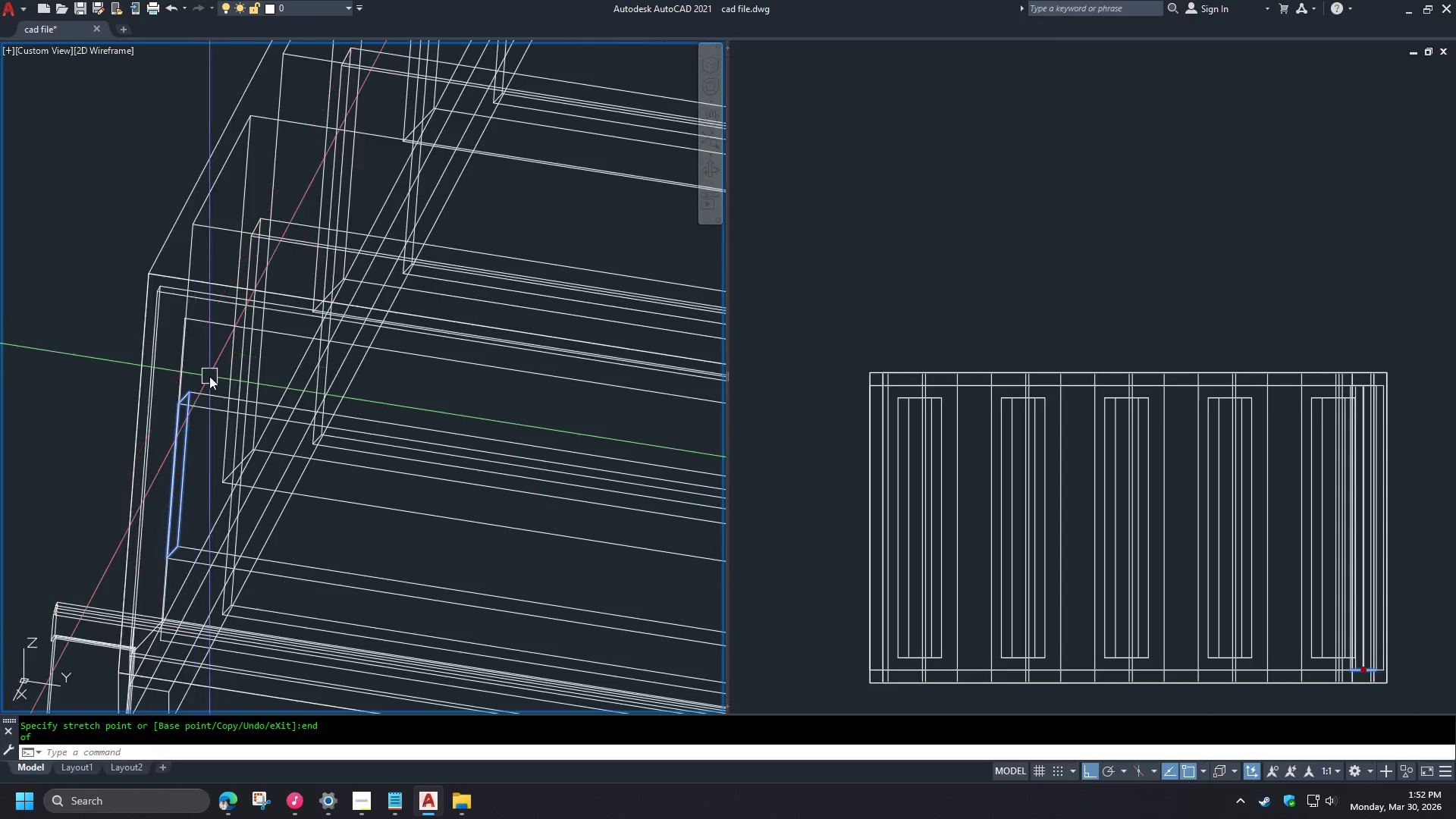 
hold_key(key=ShiftLeft, duration=1.5)
 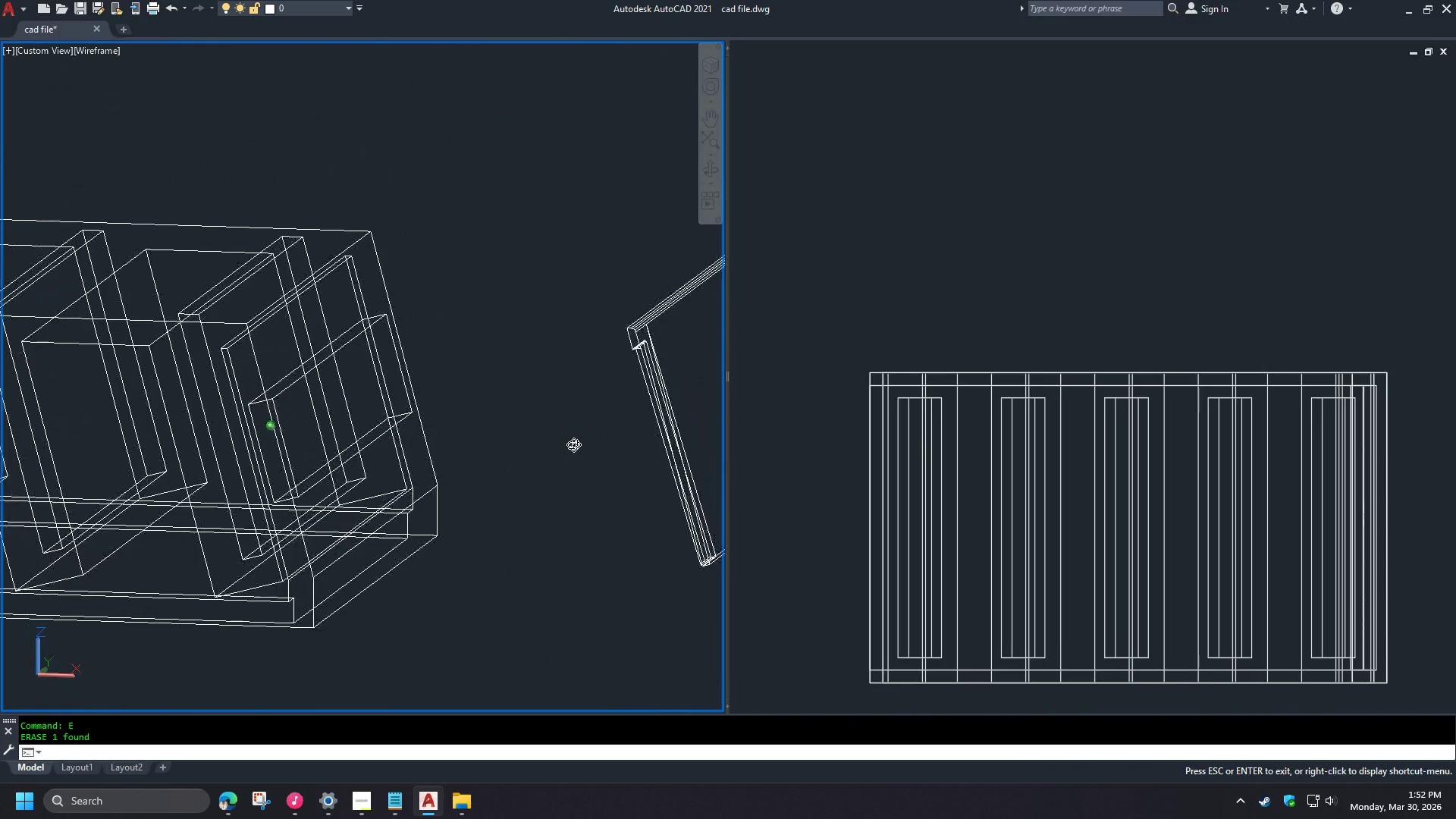 
scroll: coordinate [217, 369], scroll_direction: down, amount: 1.0
 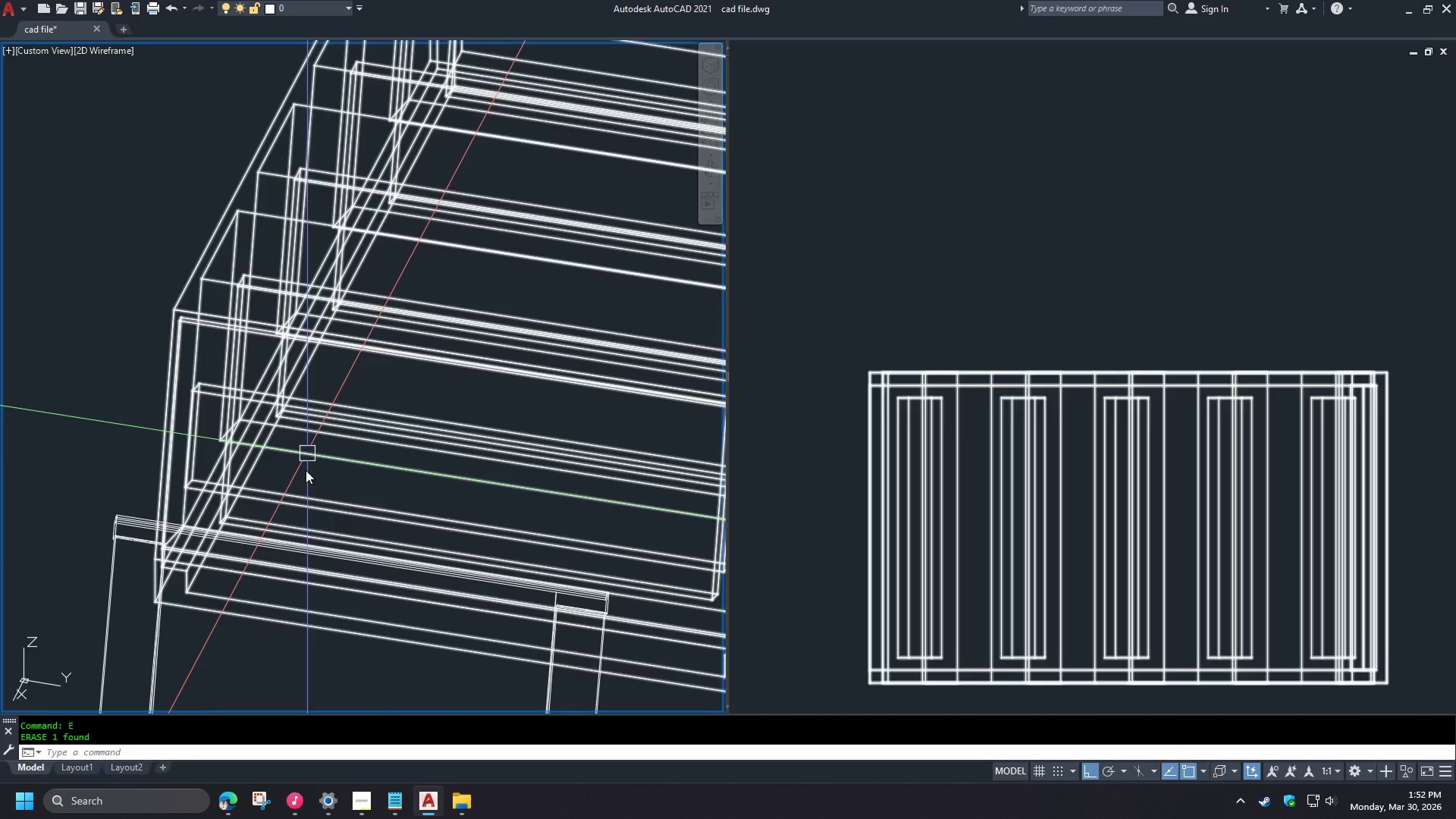 
hold_key(key=ShiftLeft, duration=1.28)
 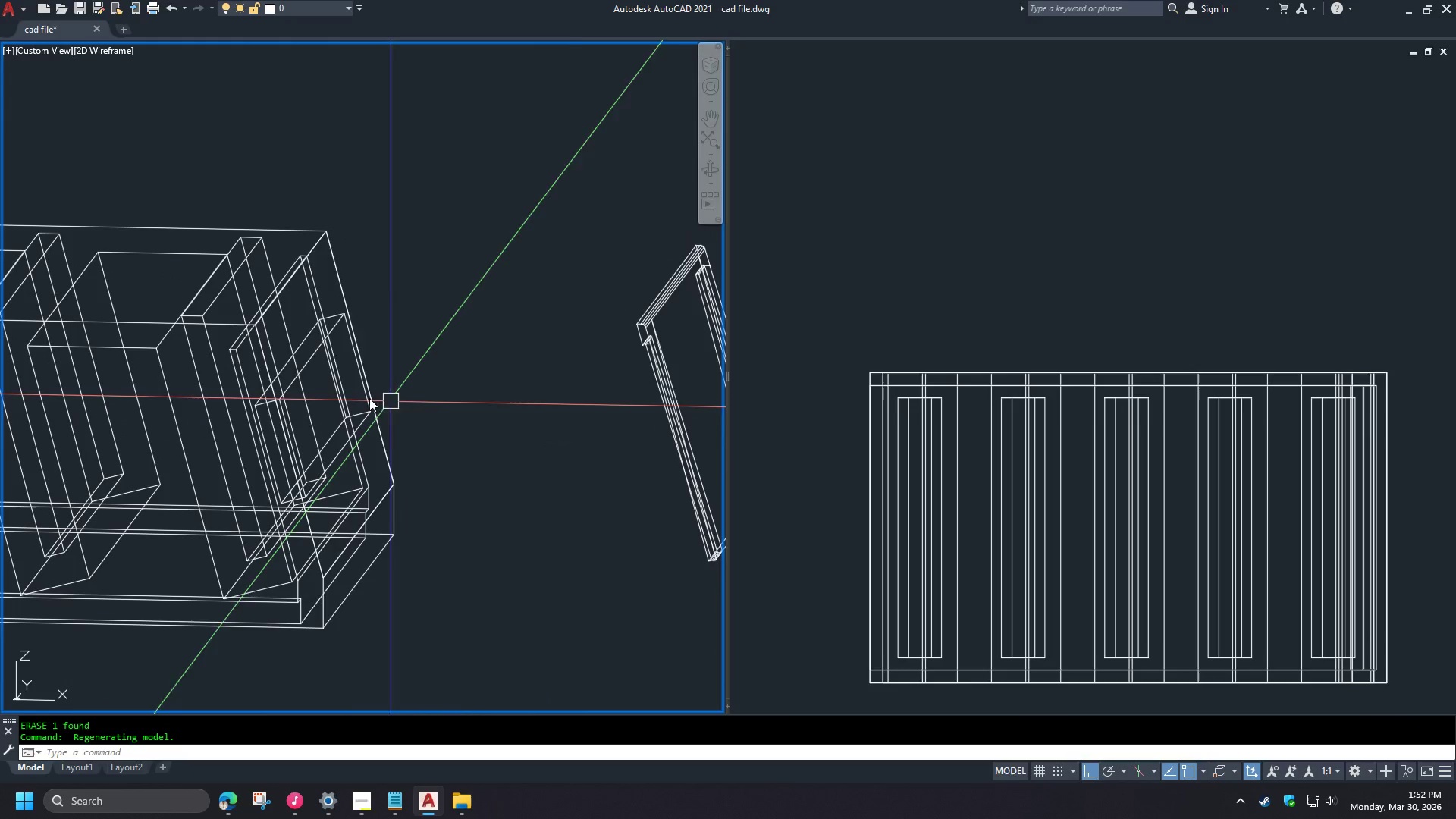 
hold_key(key=ShiftLeft, duration=1.53)
 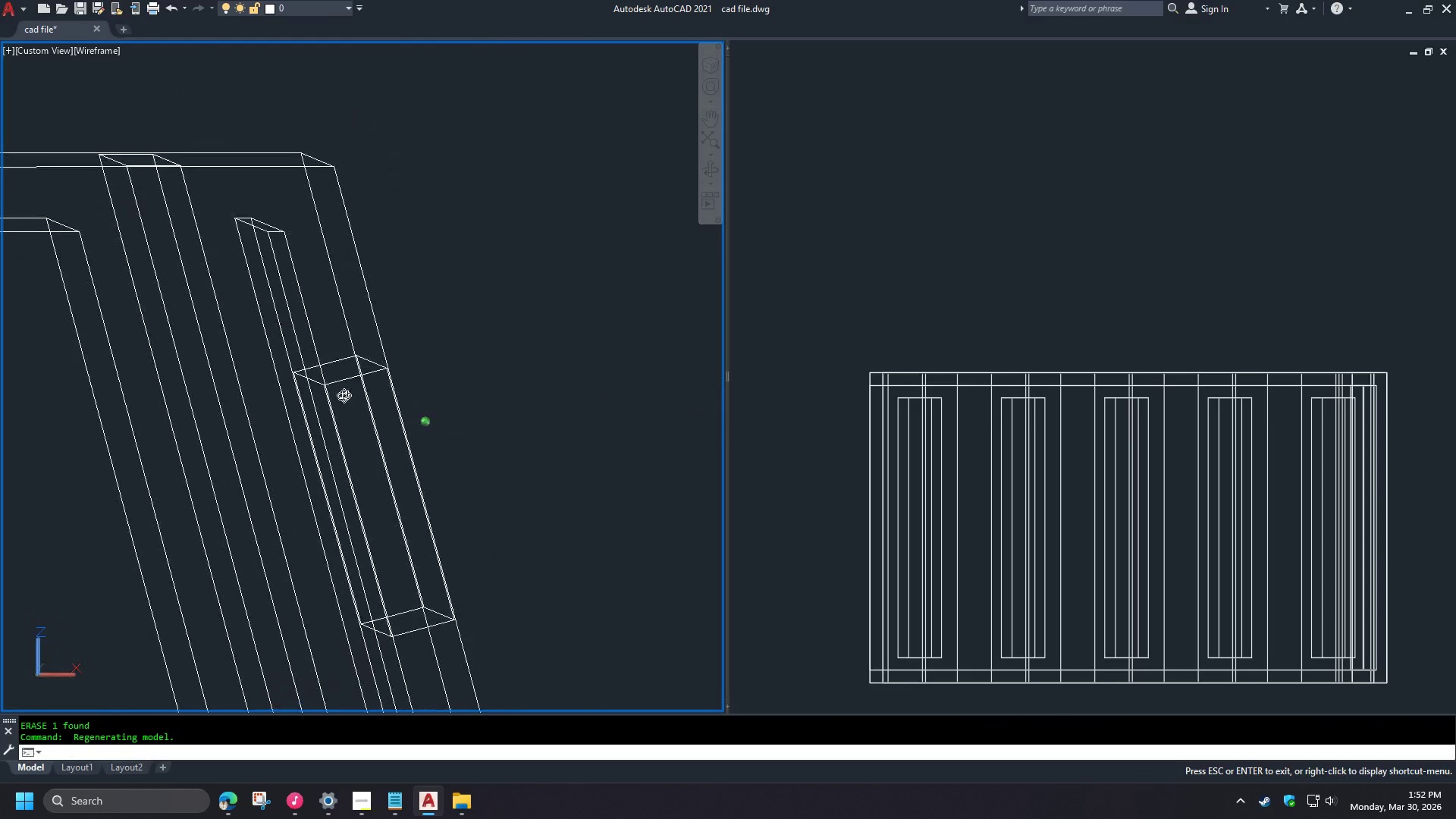 
hold_key(key=ShiftLeft, duration=1.52)
 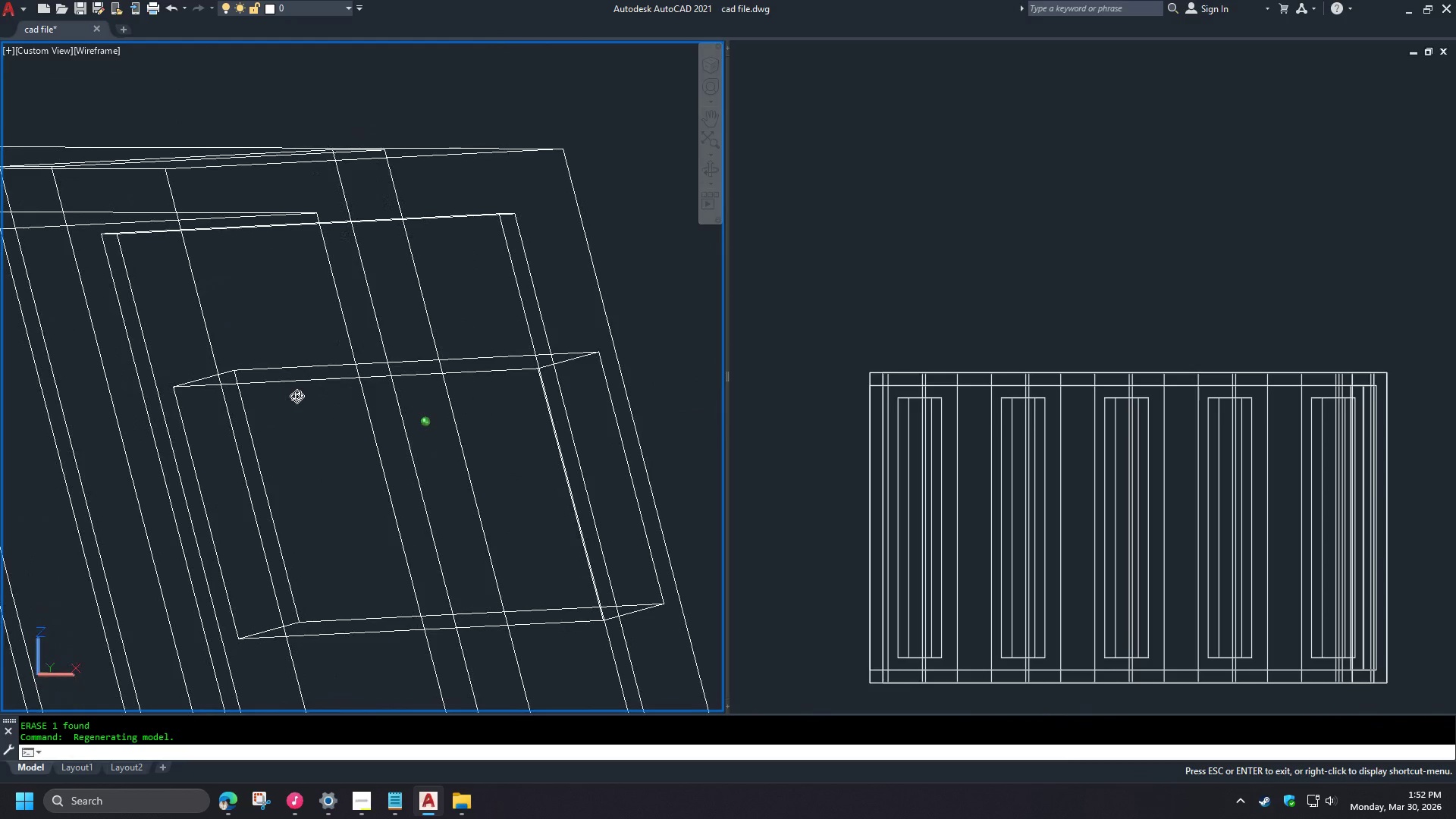 
scroll: coordinate [258, 367], scroll_direction: up, amount: 2.0
 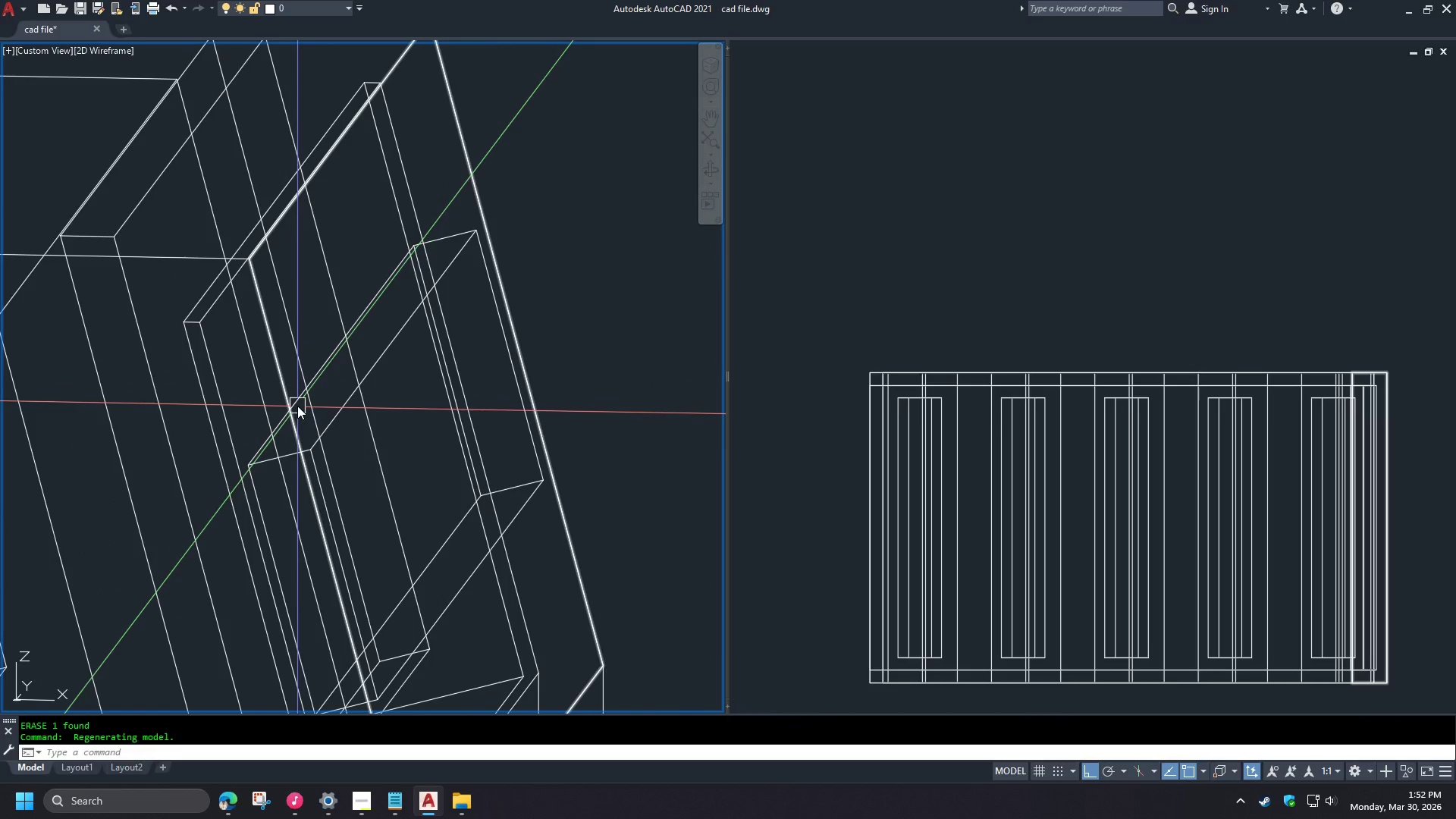 
hold_key(key=ShiftLeft, duration=1.51)
 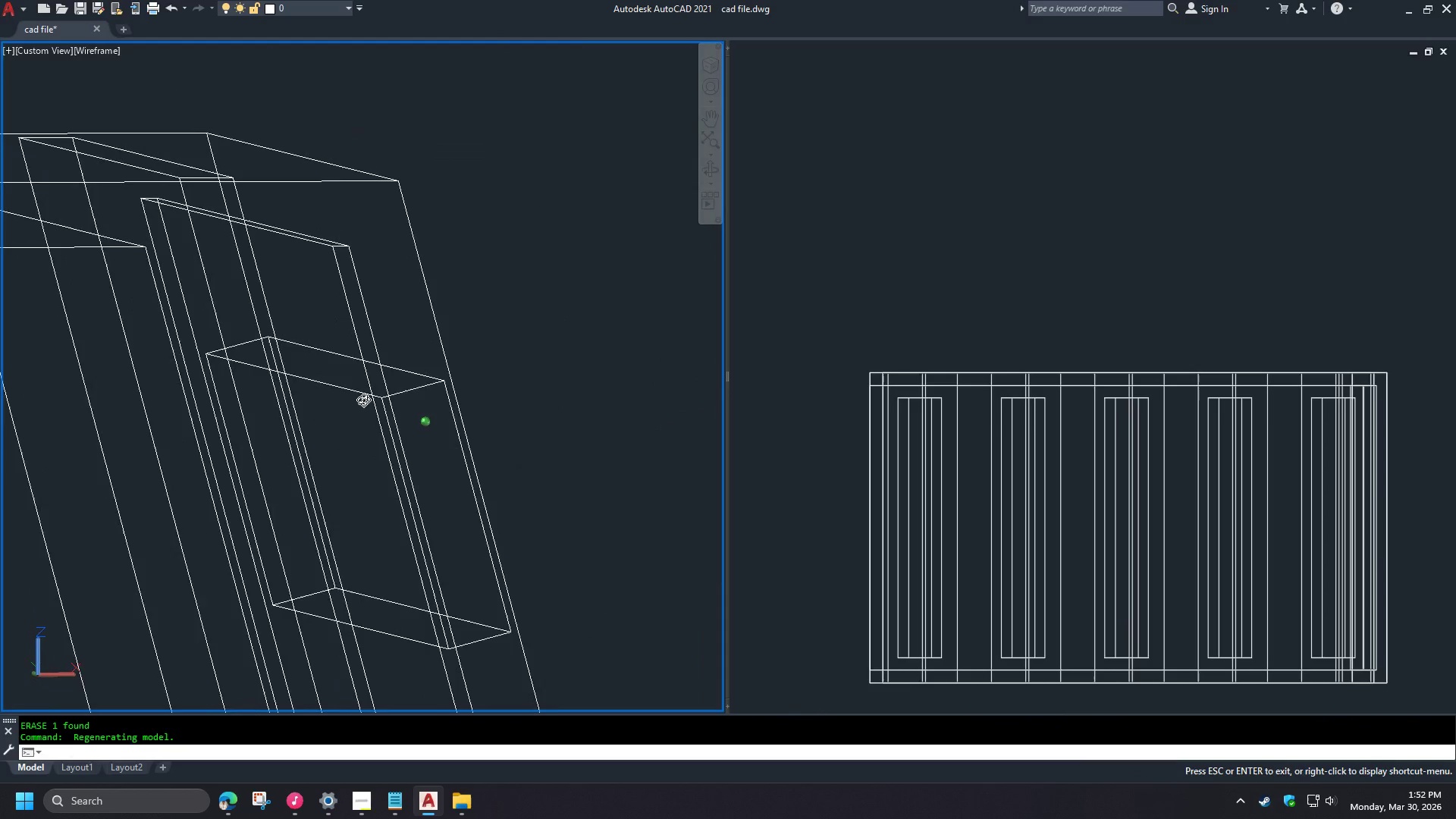 
hold_key(key=ShiftLeft, duration=1.52)
 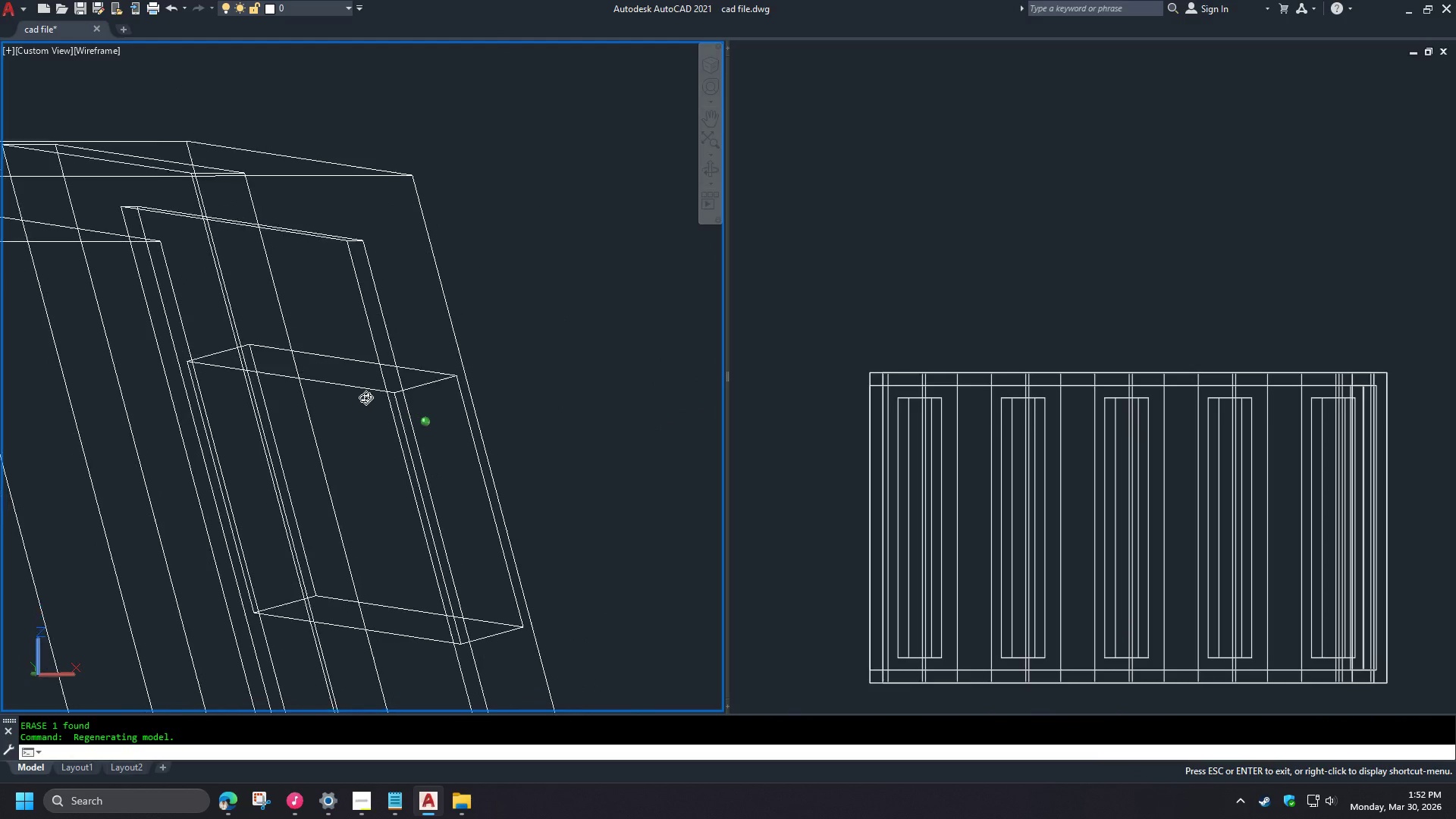 
hold_key(key=ShiftLeft, duration=1.51)
 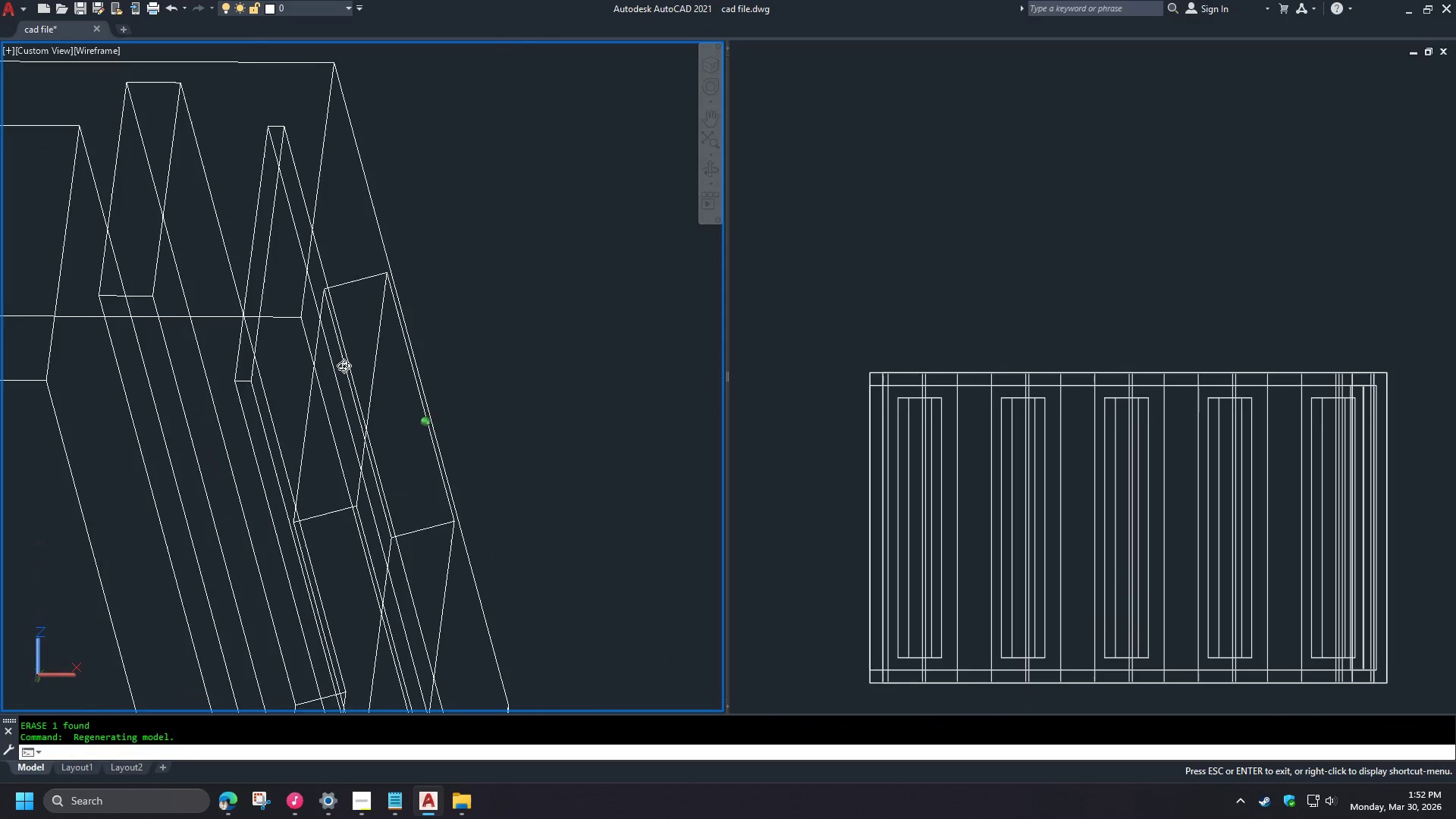 
hold_key(key=ShiftLeft, duration=0.86)
 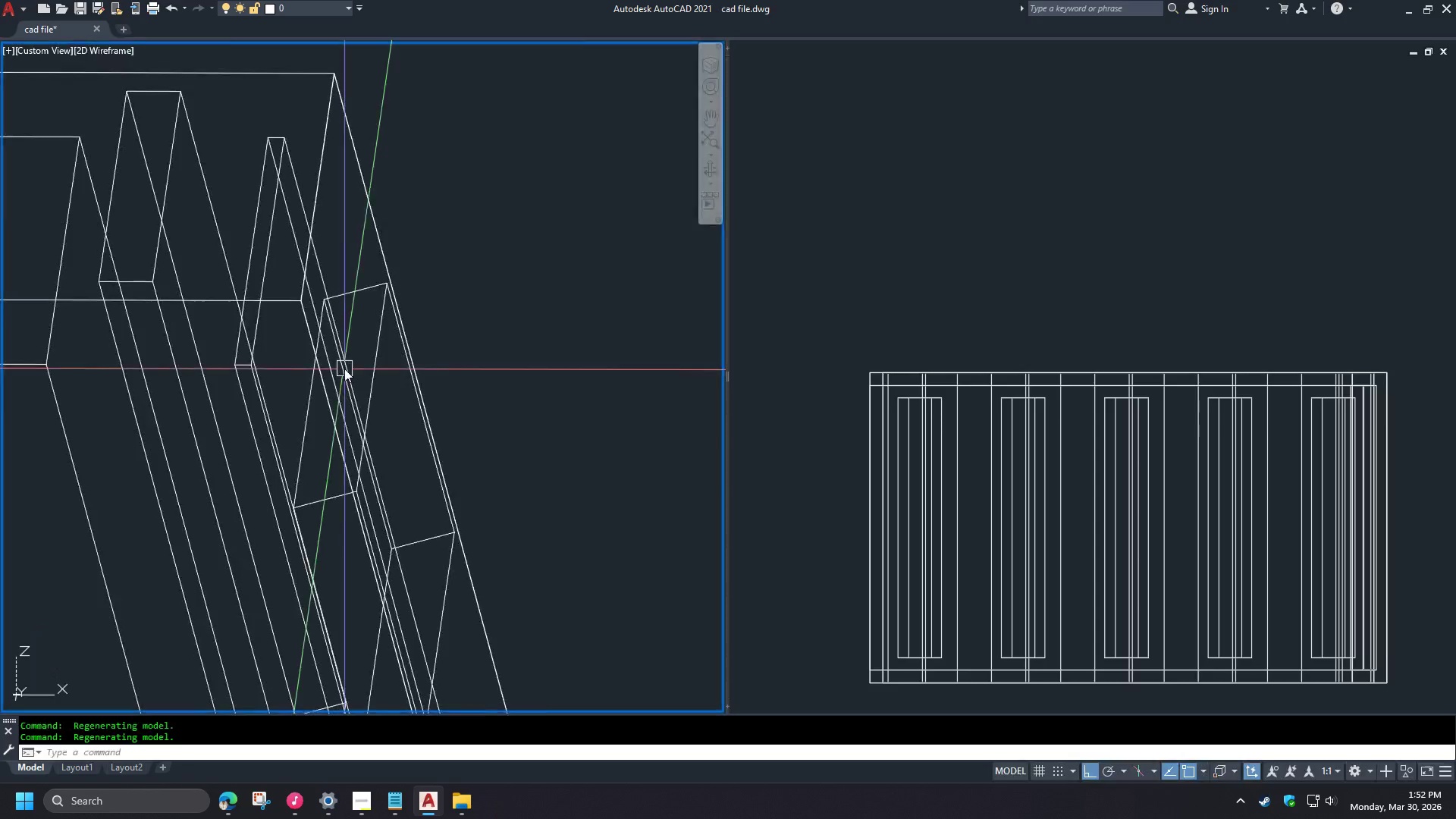 
type(vs )
 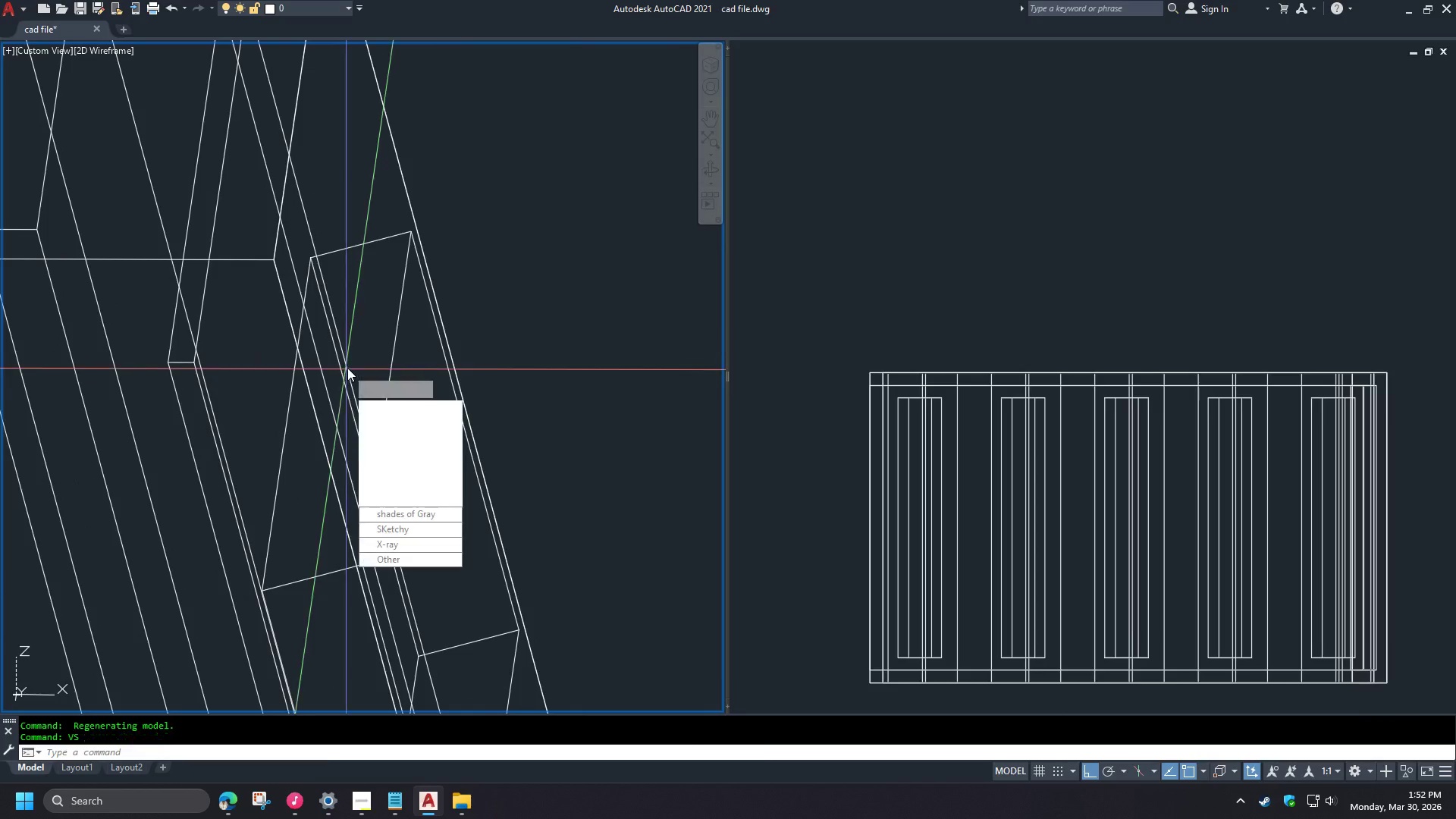 
key(S)
 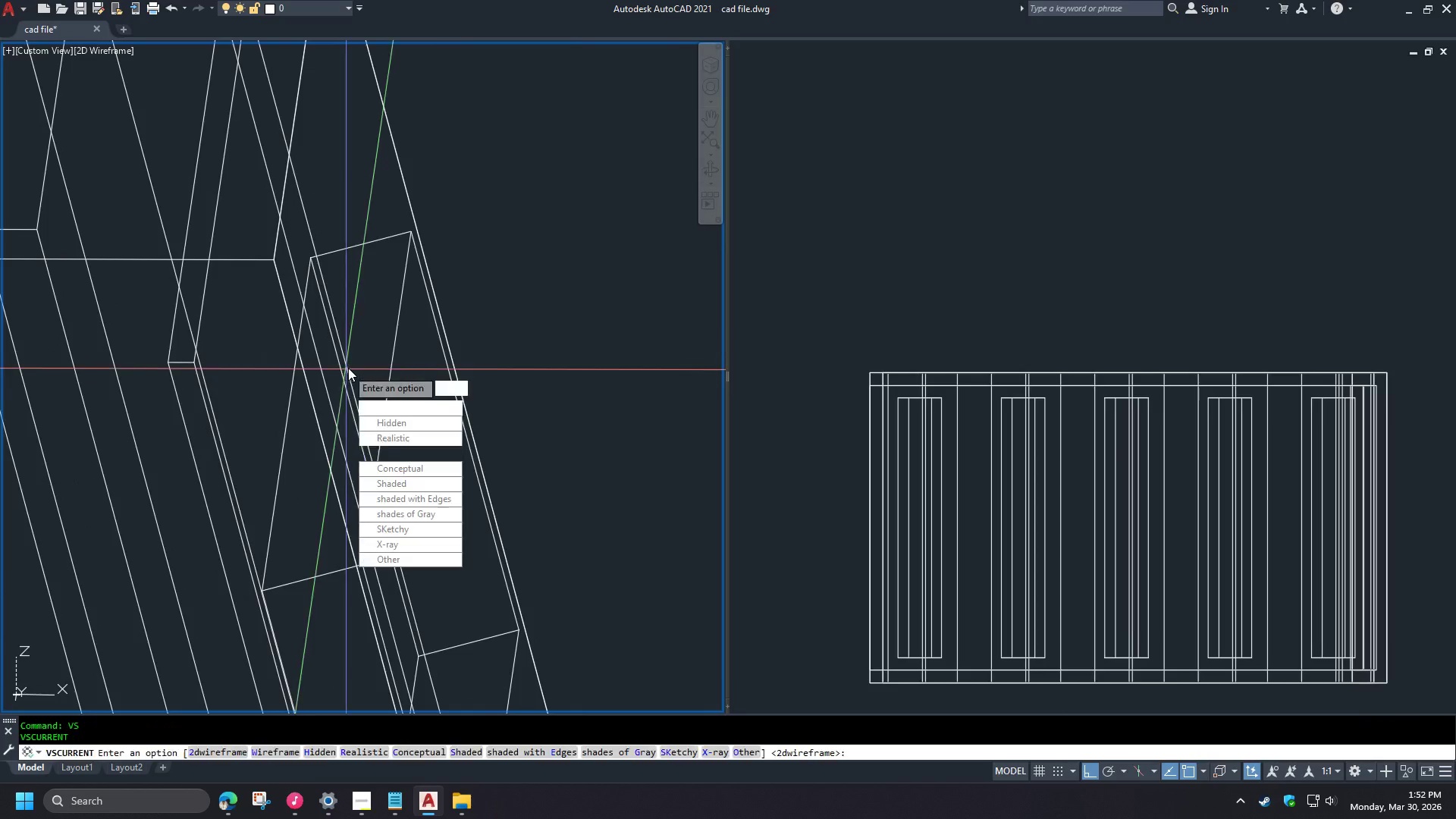 
key(Space)
 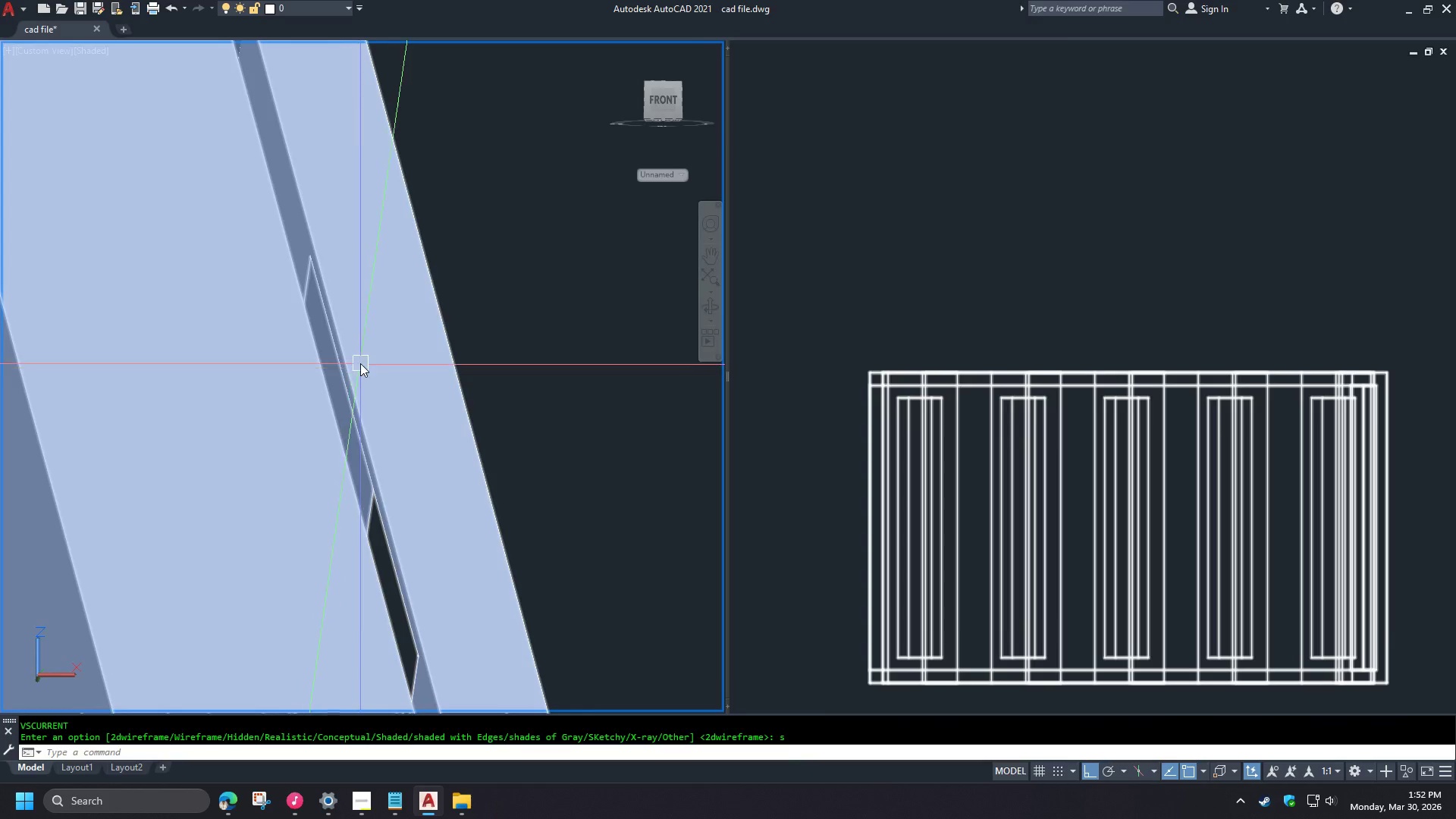 
hold_key(key=ShiftLeft, duration=1.52)
 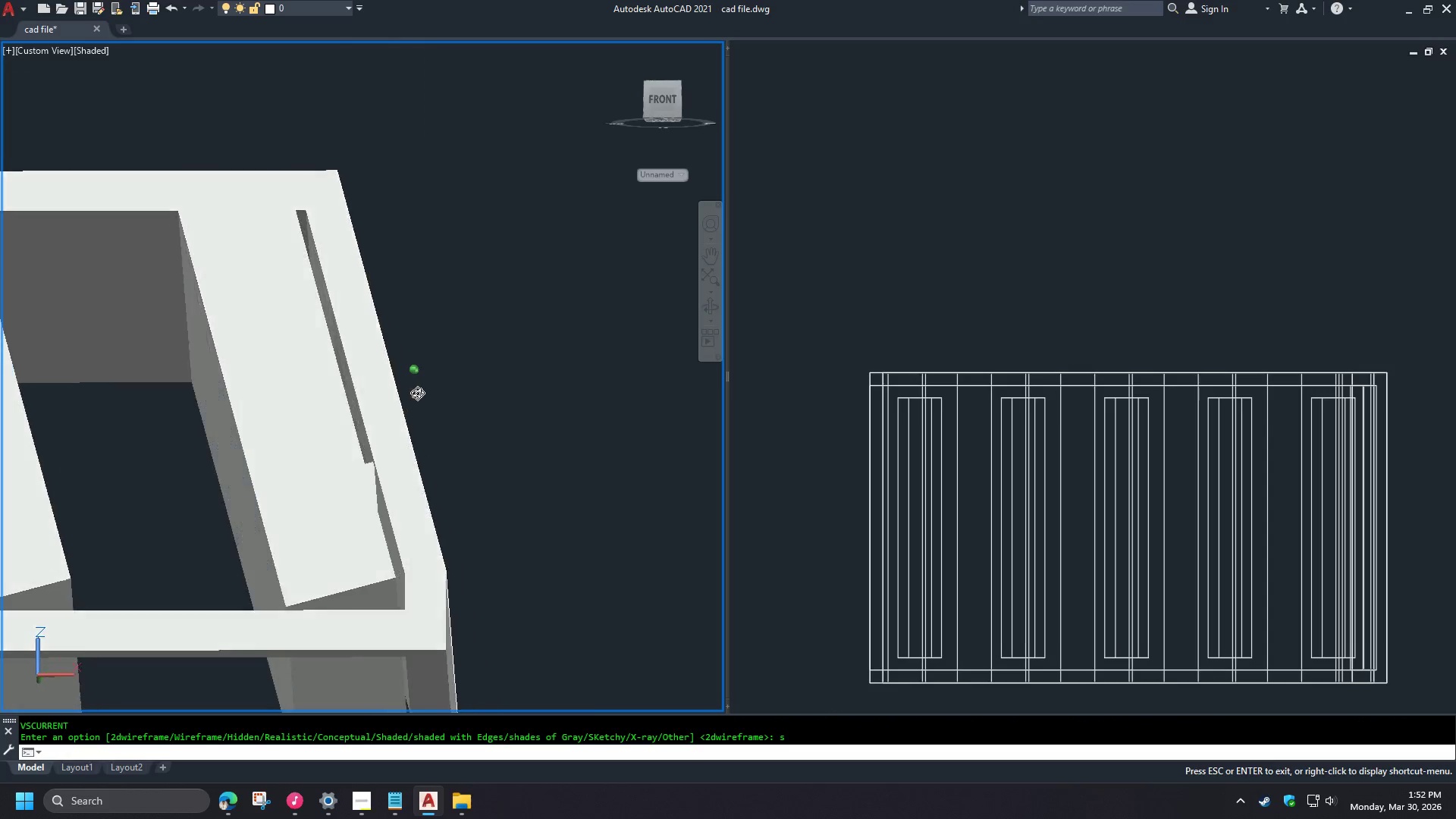 
scroll: coordinate [344, 369], scroll_direction: up, amount: 1.0
 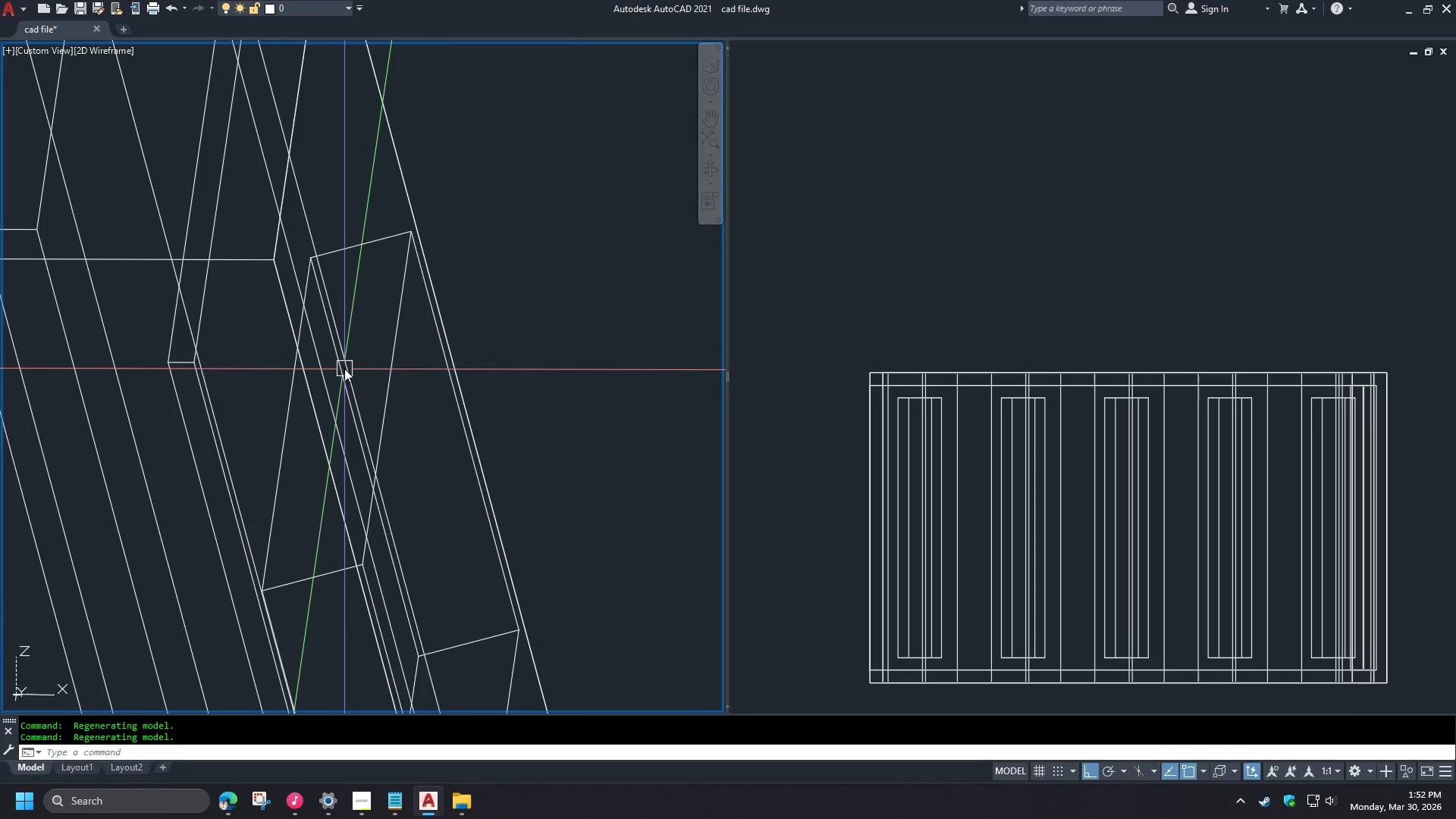 
hold_key(key=ShiftLeft, duration=1.51)
 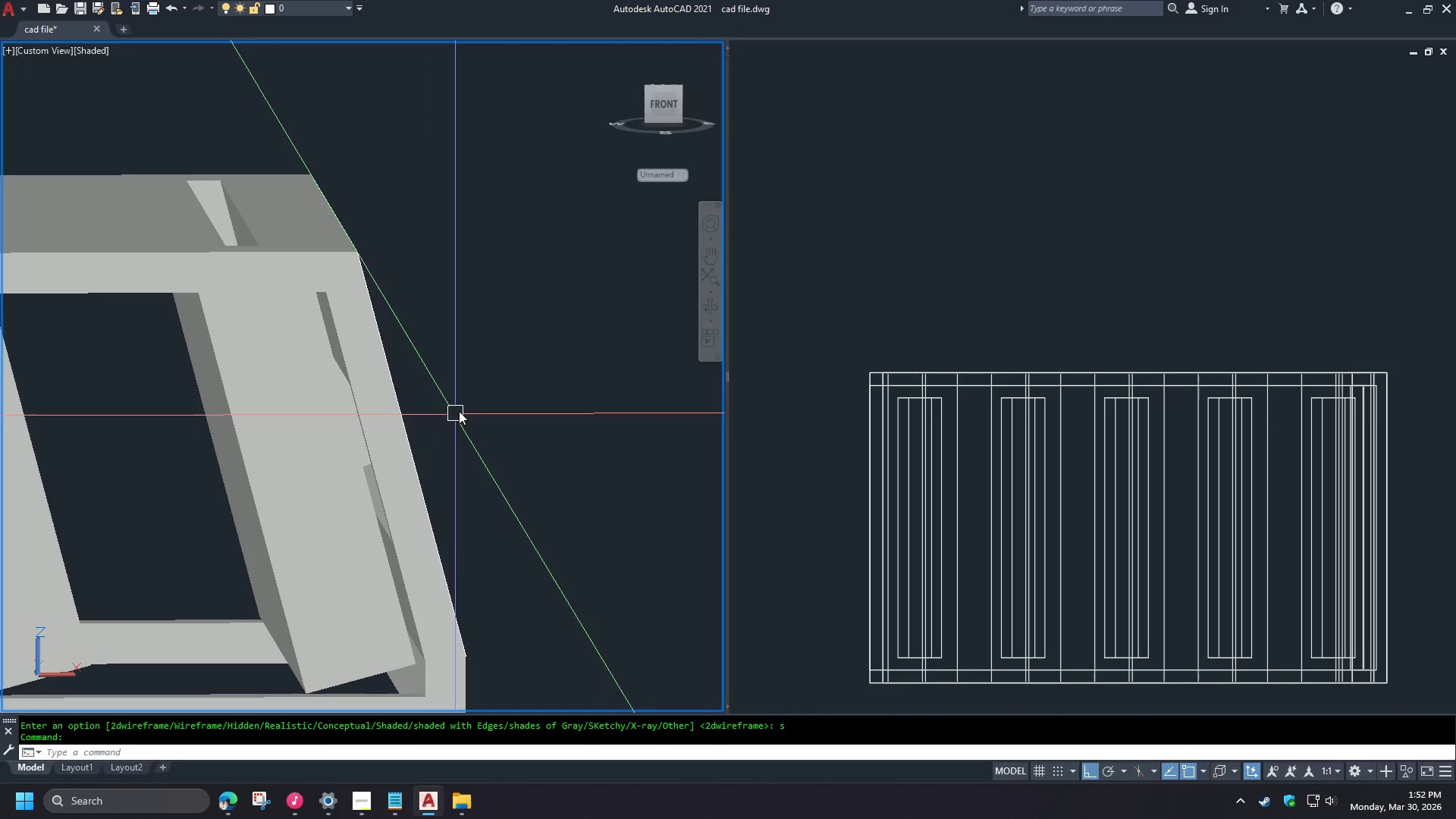 
scroll: coordinate [362, 361], scroll_direction: down, amount: 2.0
 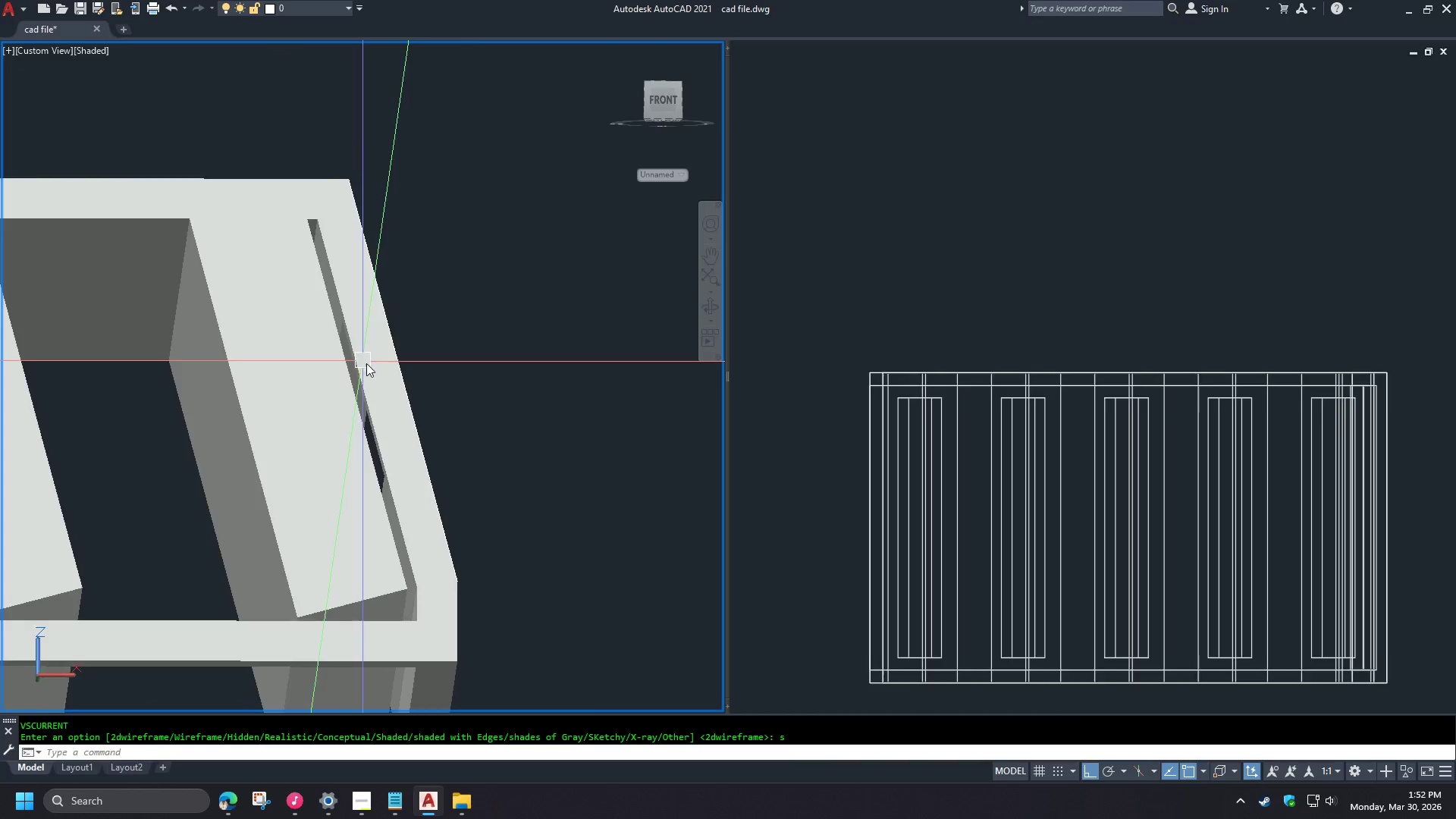 
hold_key(key=ShiftLeft, duration=0.31)
 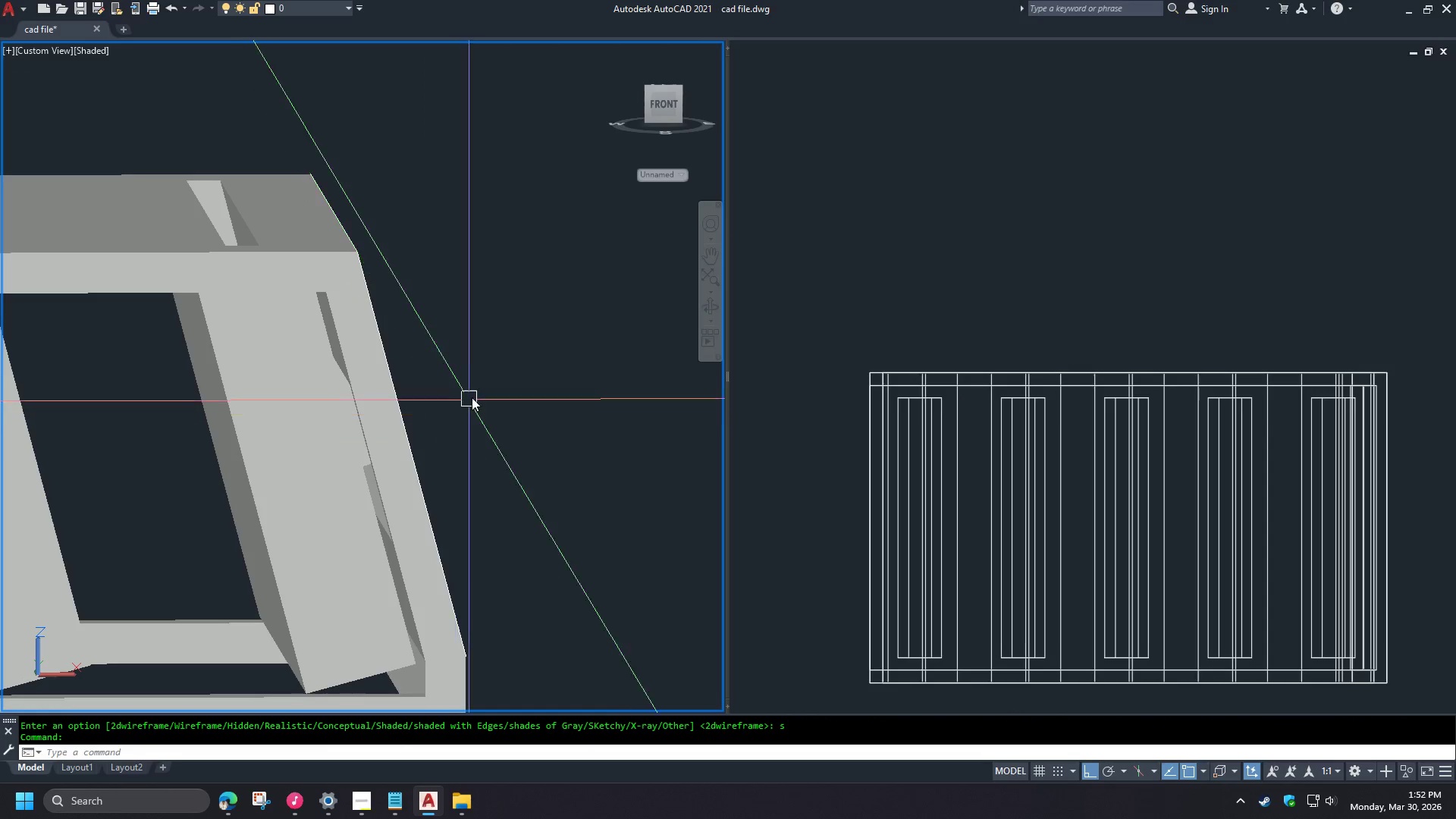 
type(vs 2 )
 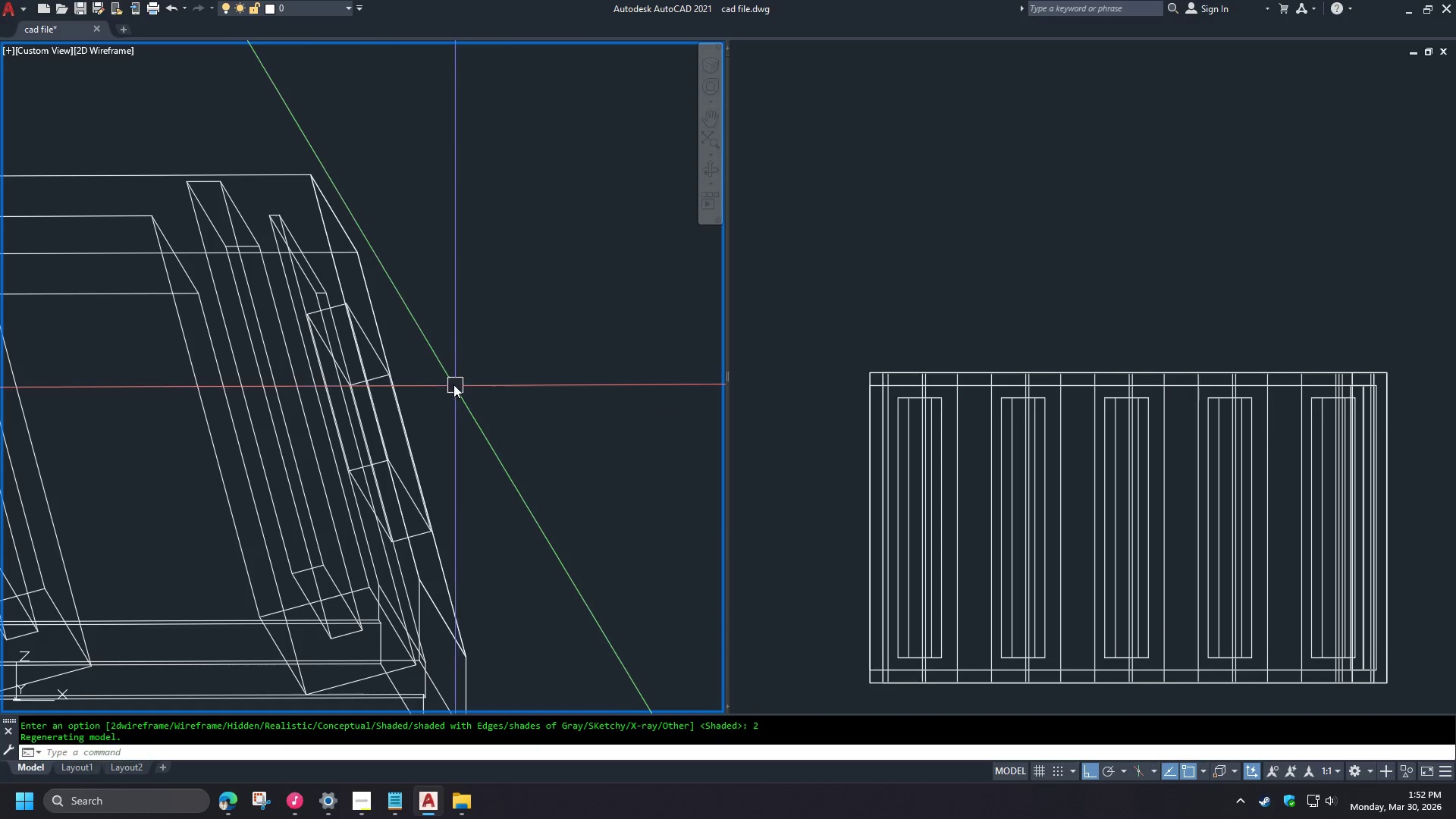 
hold_key(key=ControlLeft, duration=1.5)
 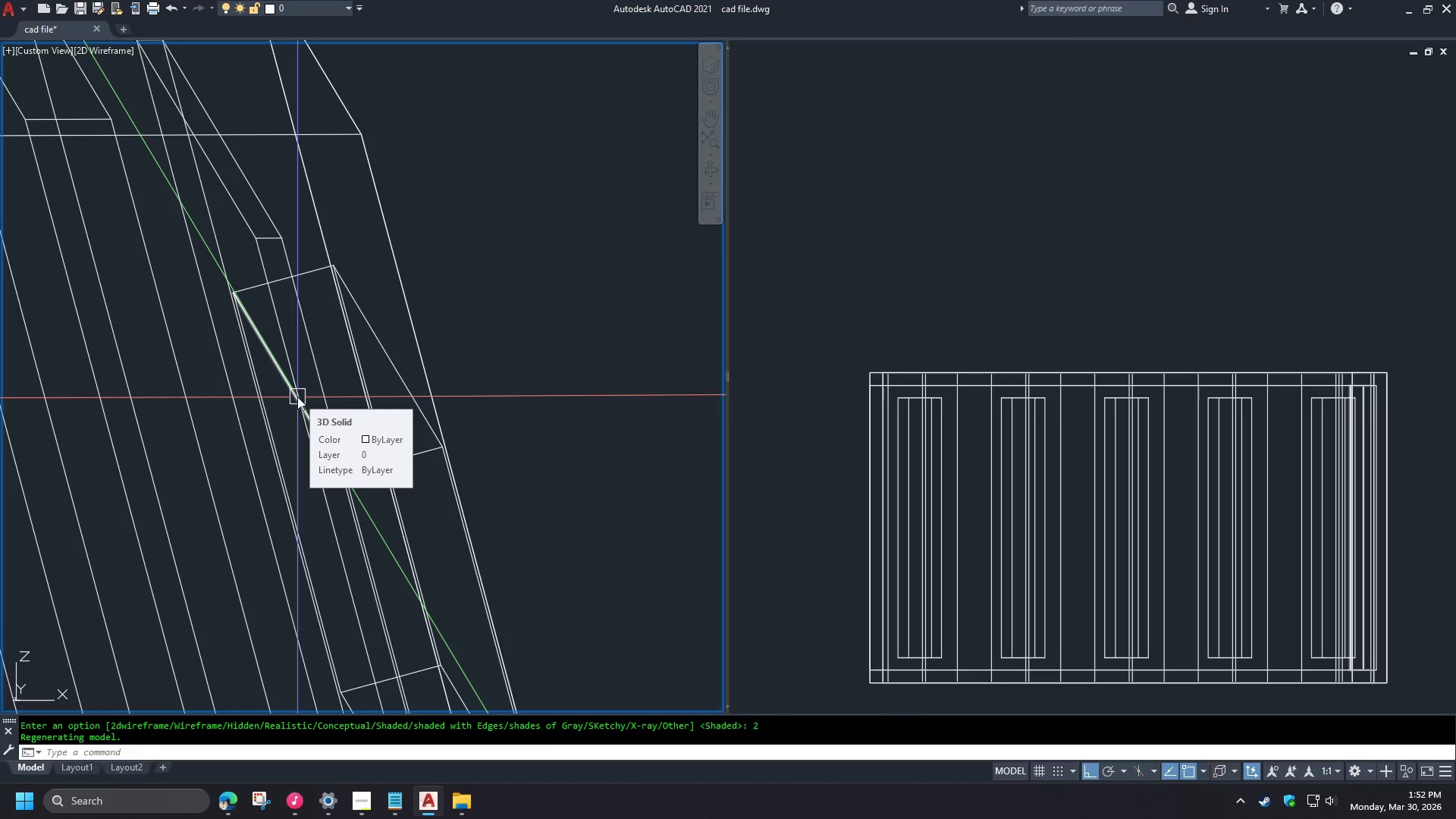 
hold_key(key=ControlLeft, duration=1.24)
 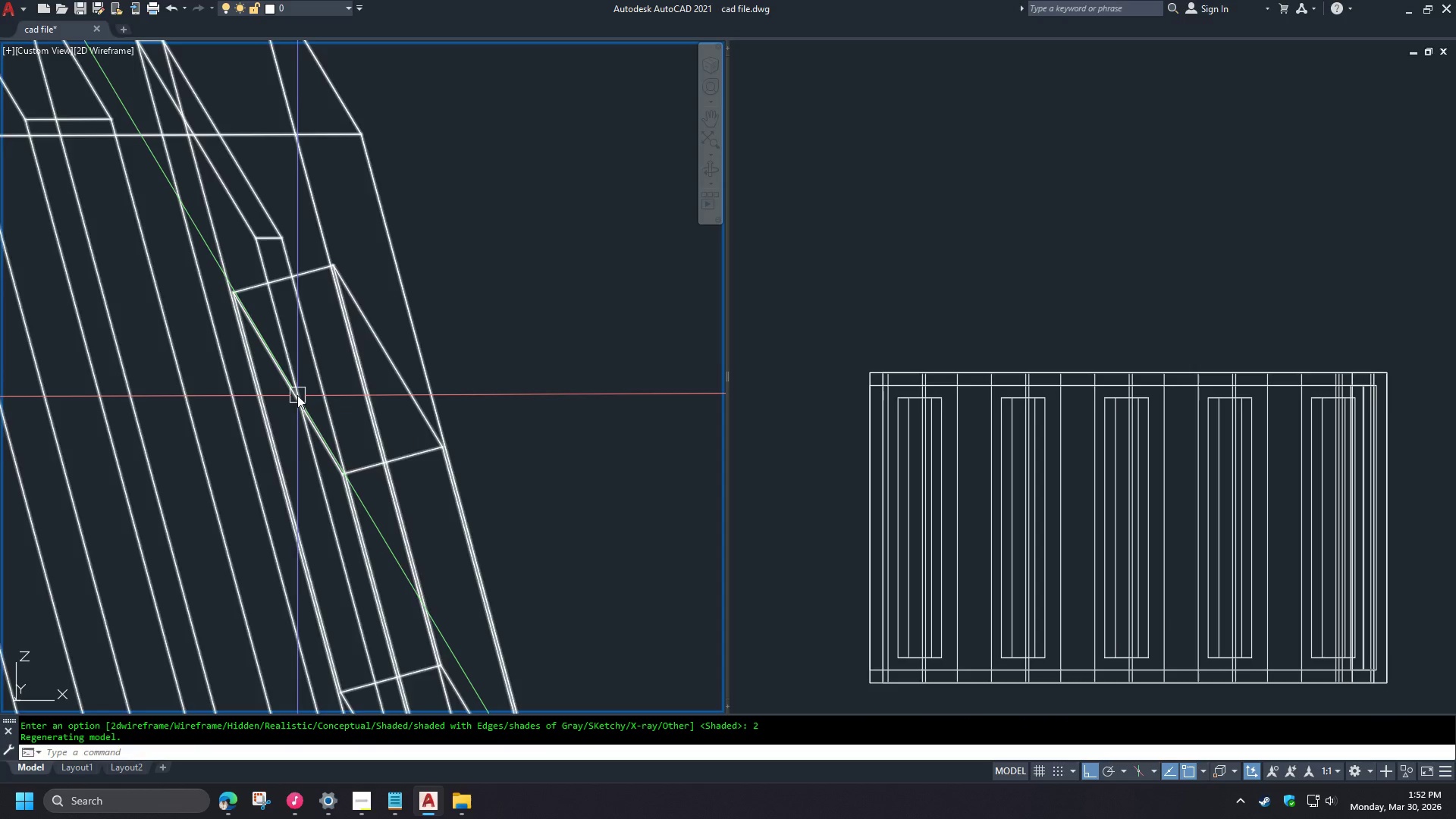 
scroll: coordinate [347, 329], scroll_direction: up, amount: 2.0
 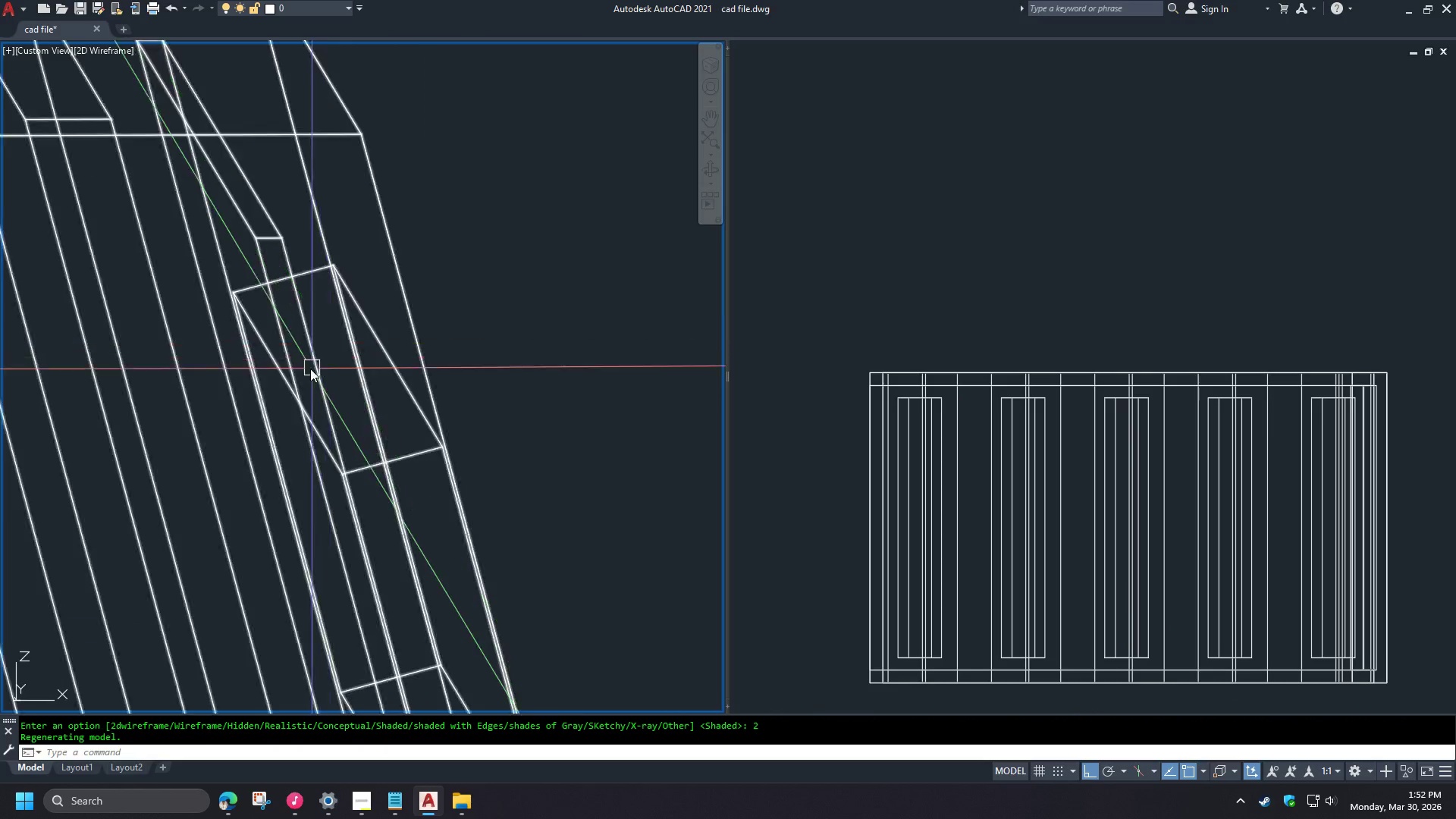 
hold_key(key=ControlLeft, duration=0.45)
left_click([297, 395])
 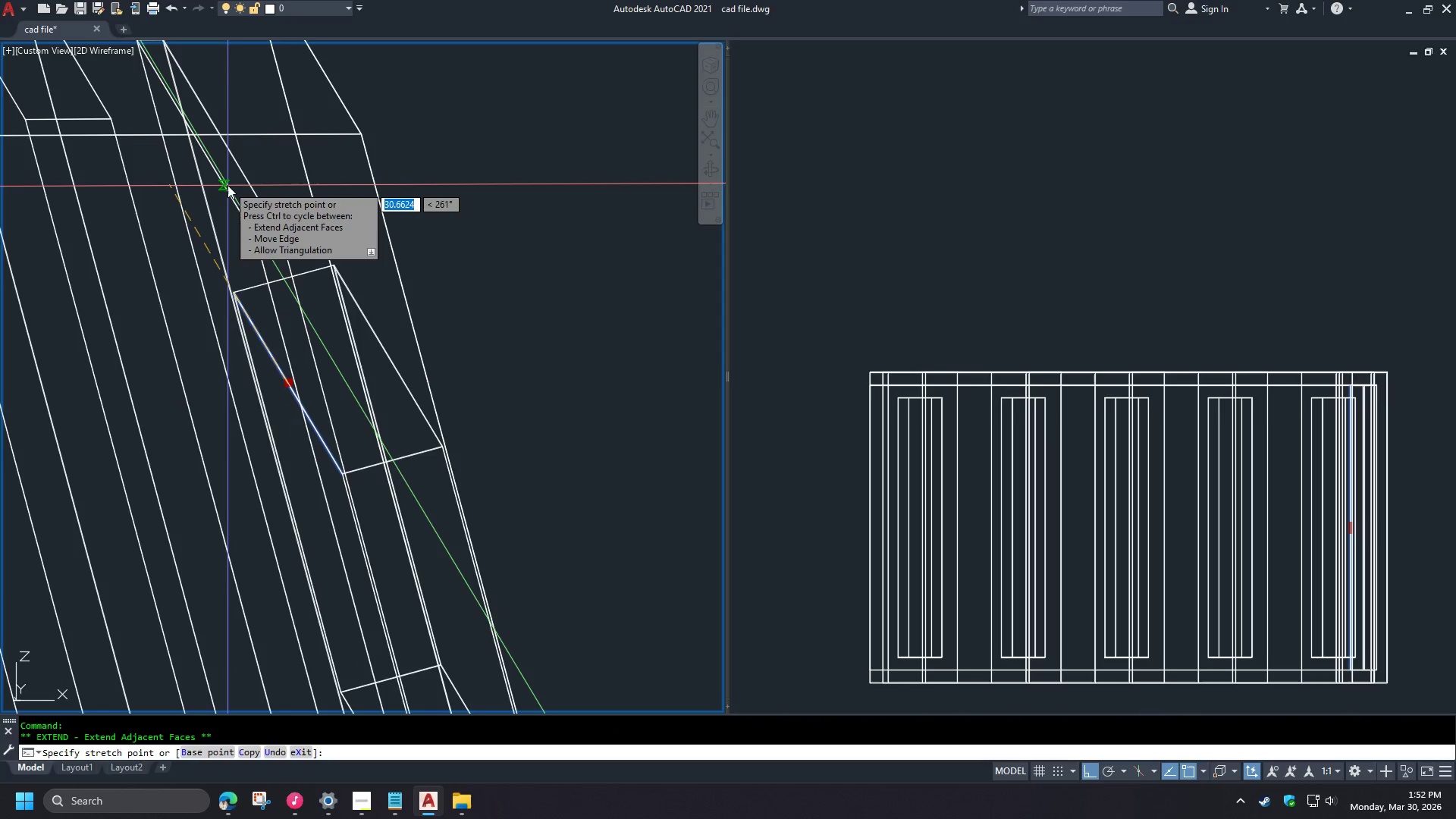 
type(mid )
 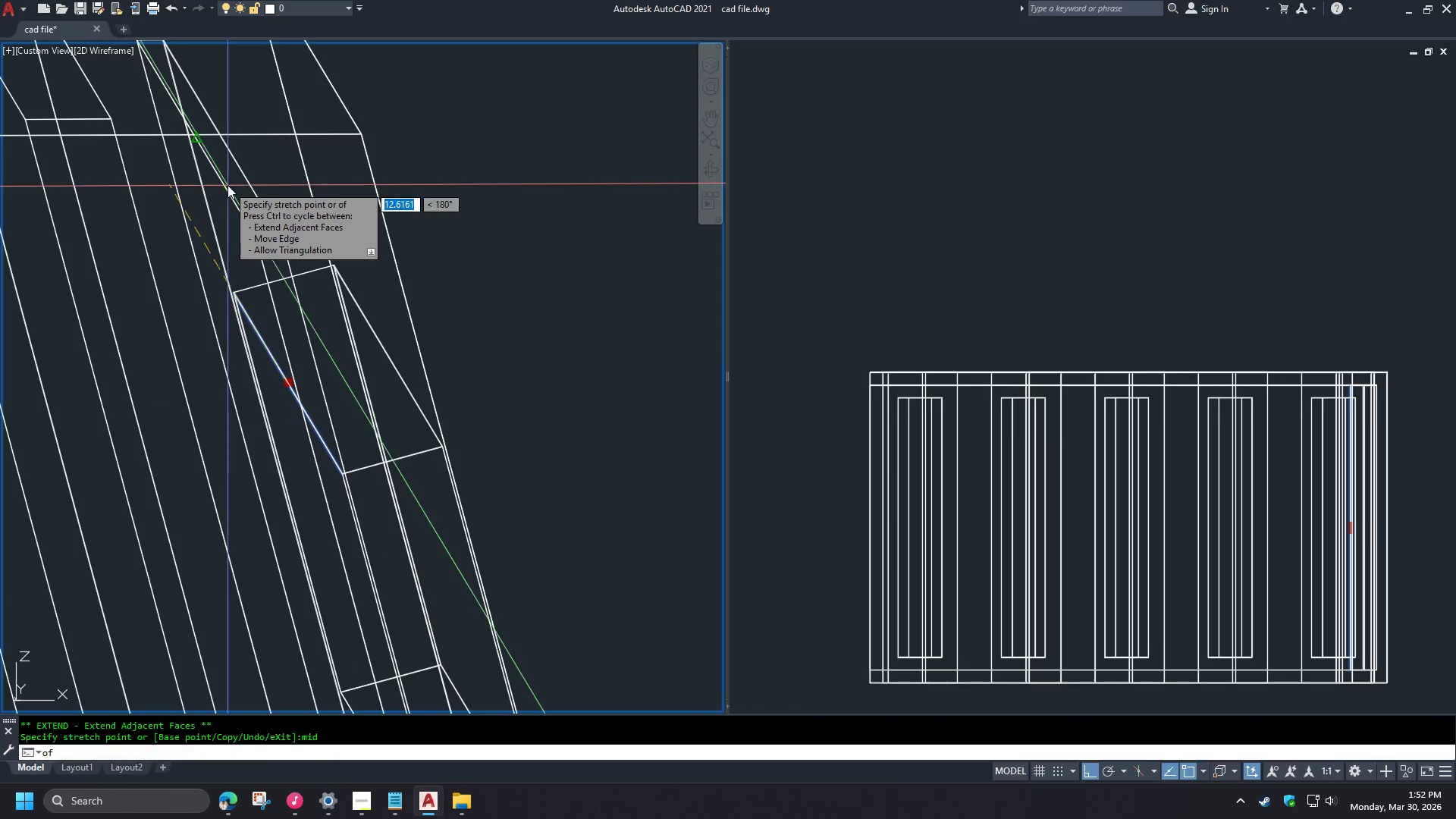 
left_click([228, 185])
 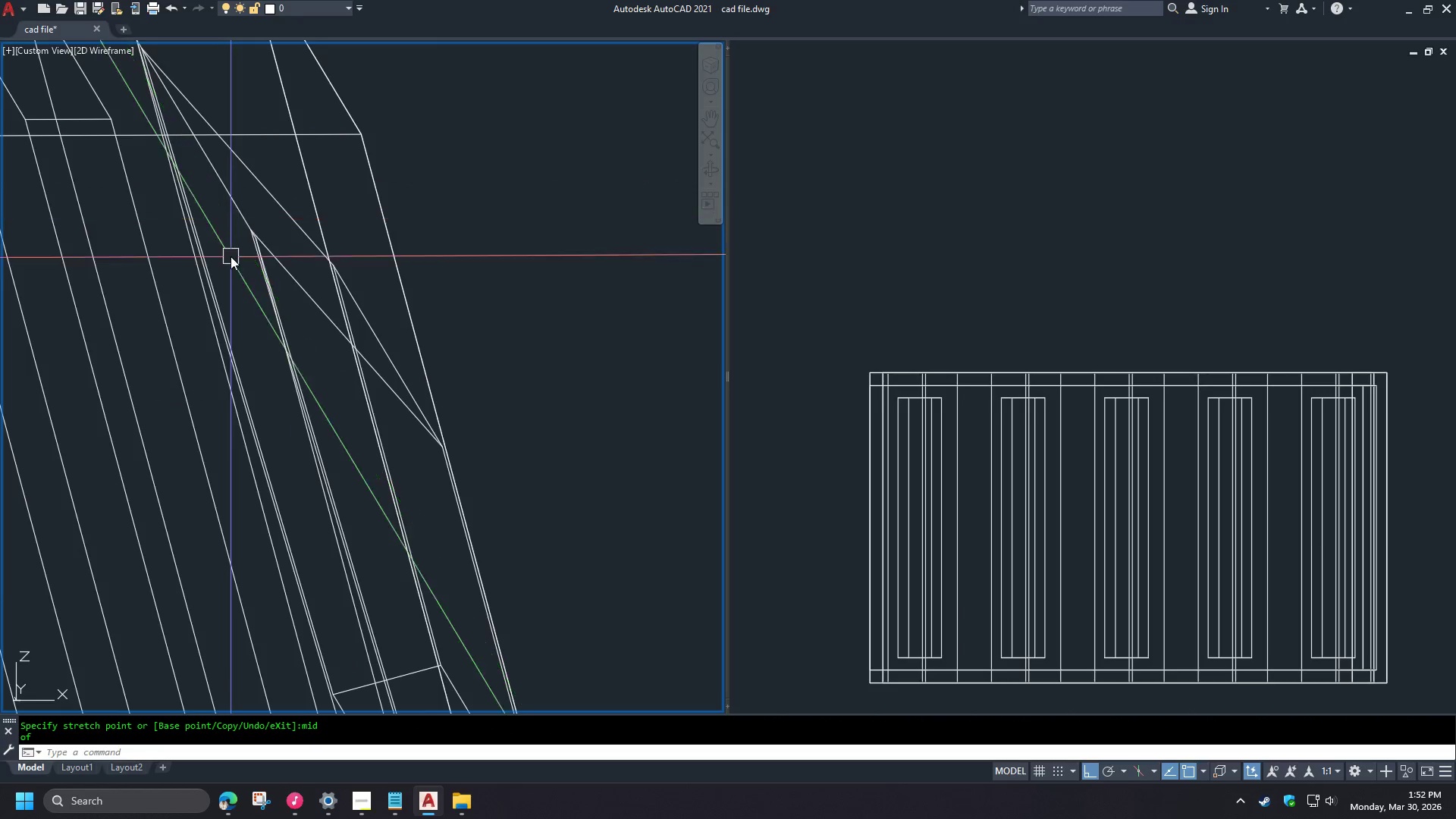 
key(Escape)
 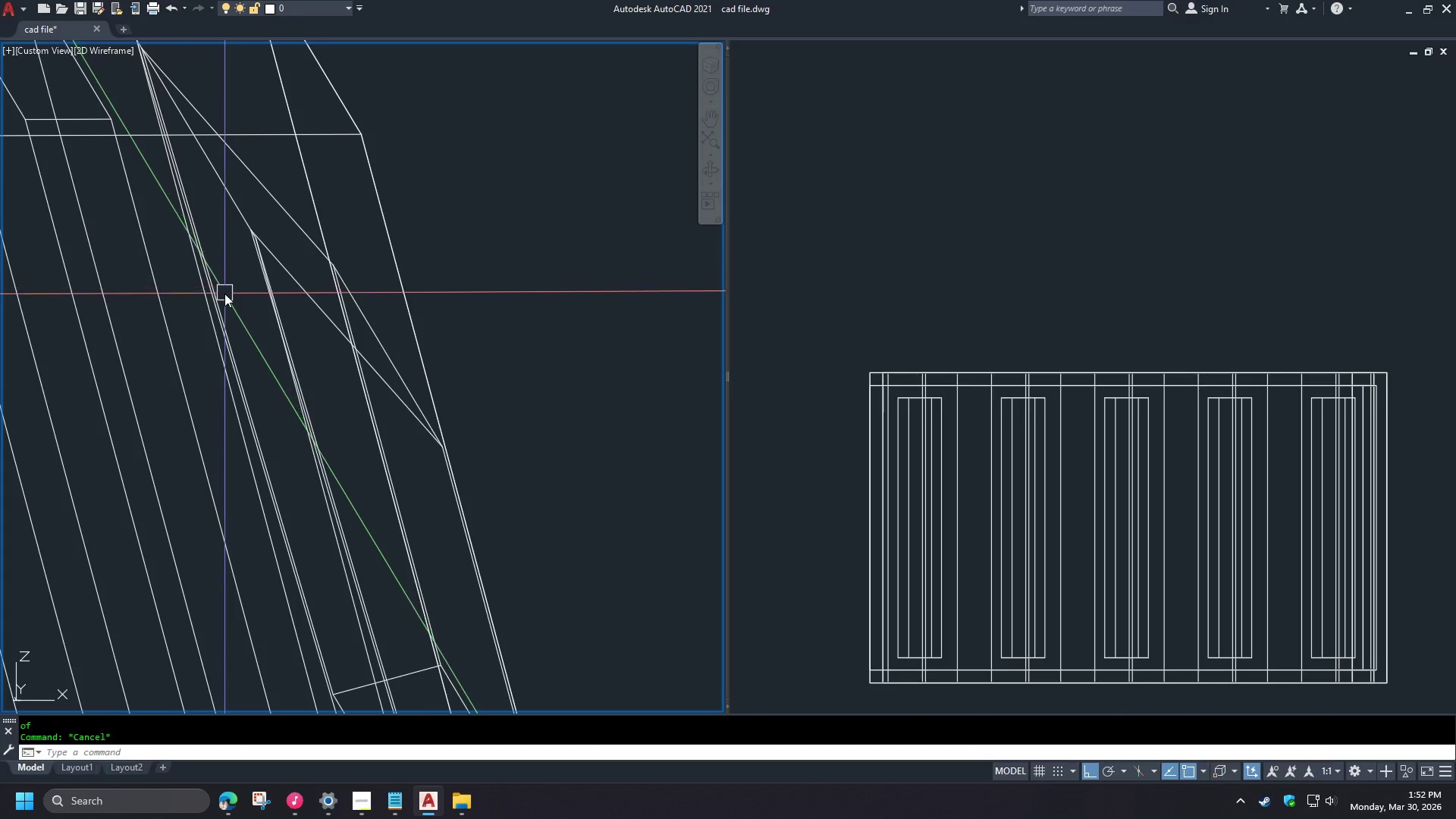 
hold_key(key=ShiftLeft, duration=1.5)
 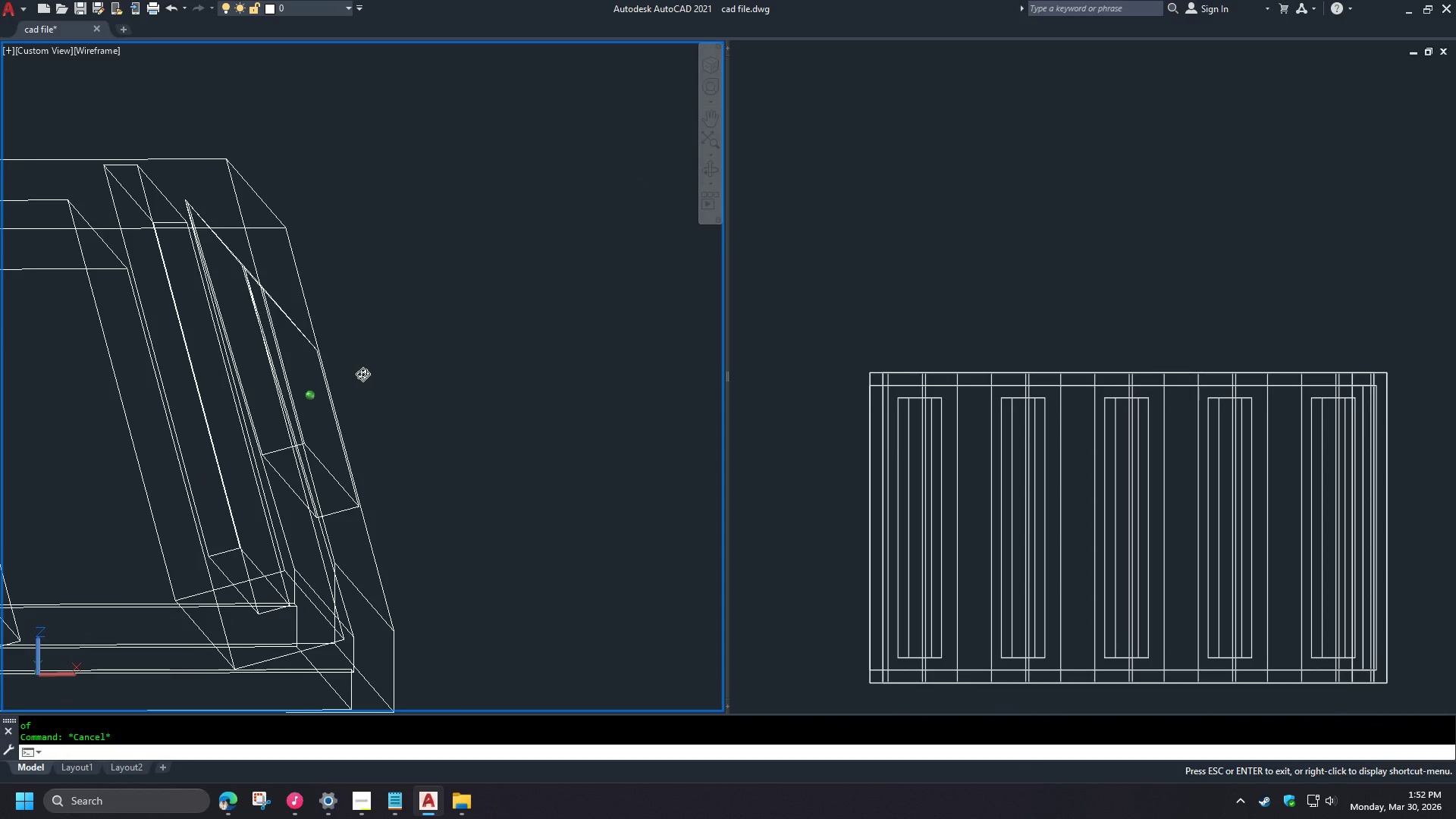 
hold_key(key=ShiftLeft, duration=1.52)
 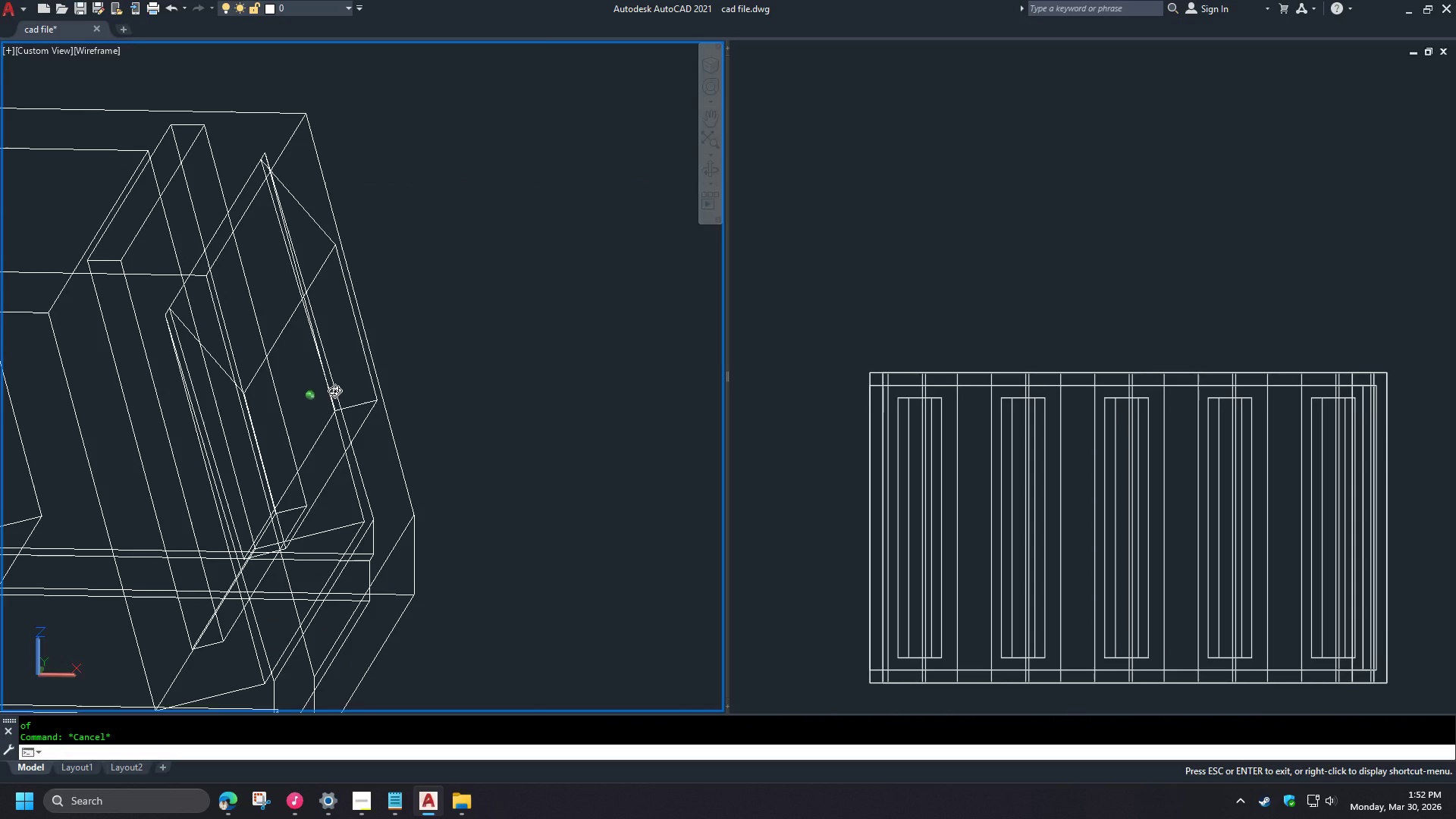 
scroll: coordinate [228, 296], scroll_direction: down, amount: 2.0
 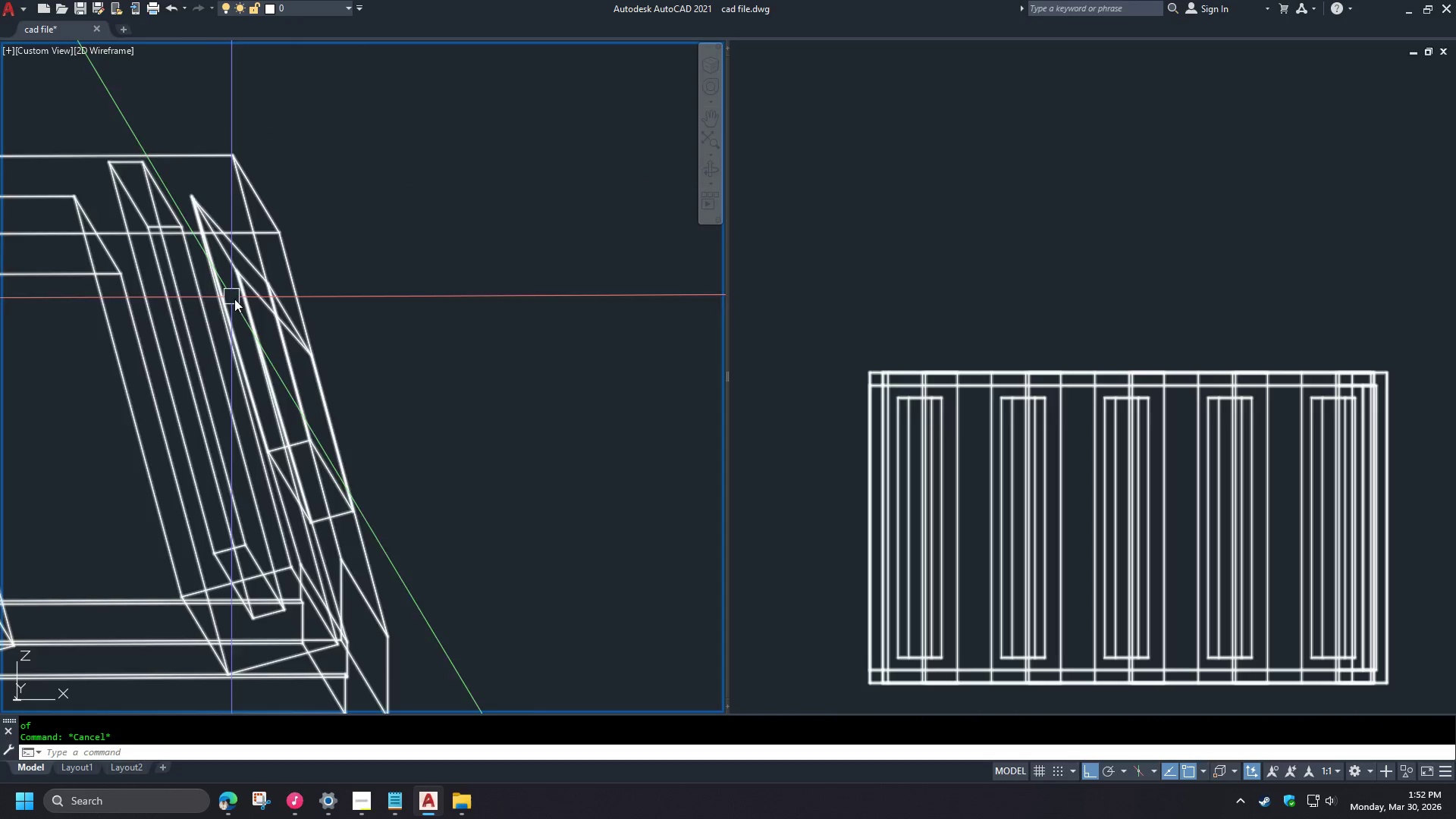 
hold_key(key=ShiftLeft, duration=0.75)
 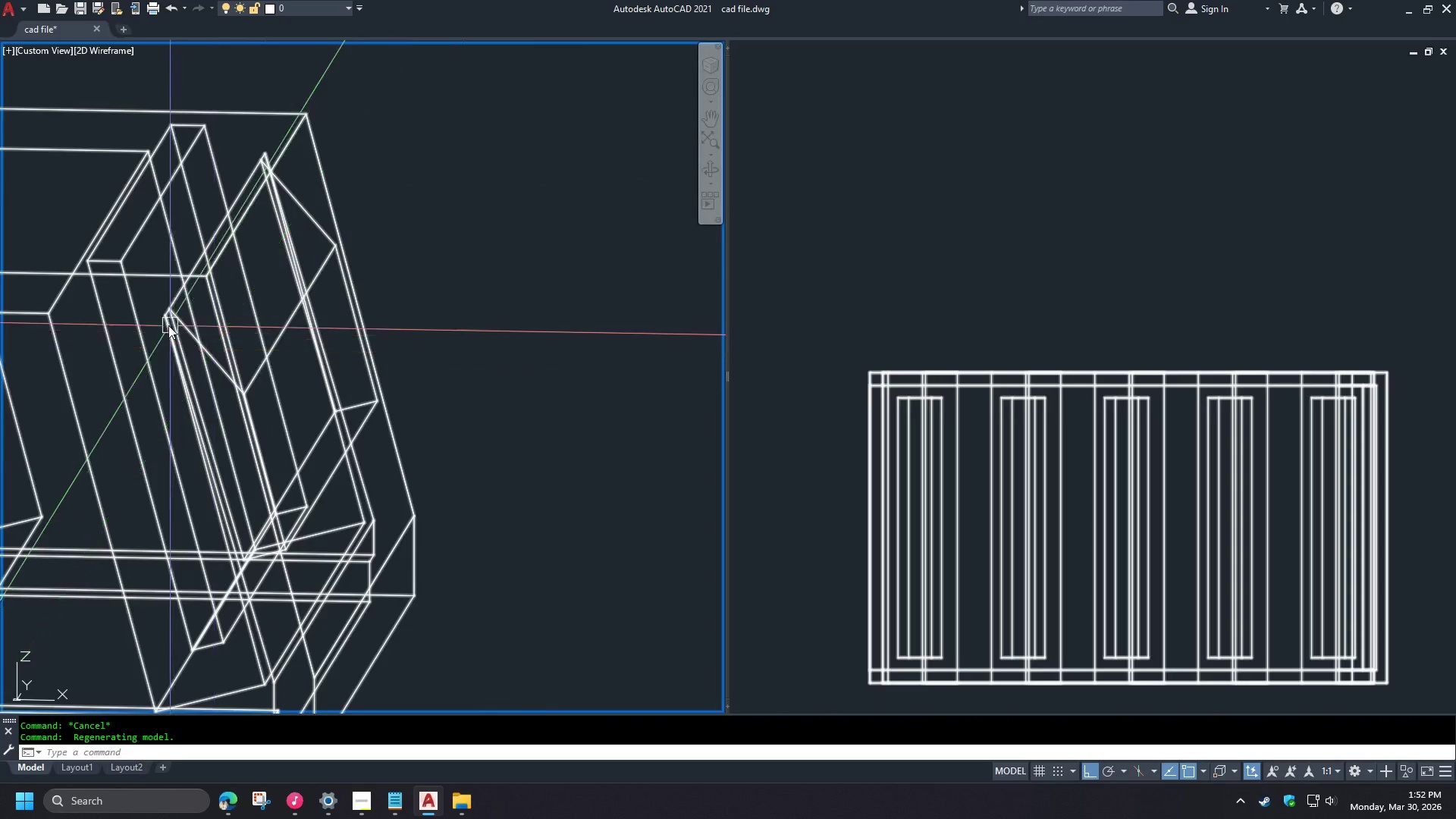 
hold_key(key=ShiftLeft, duration=1.28)
 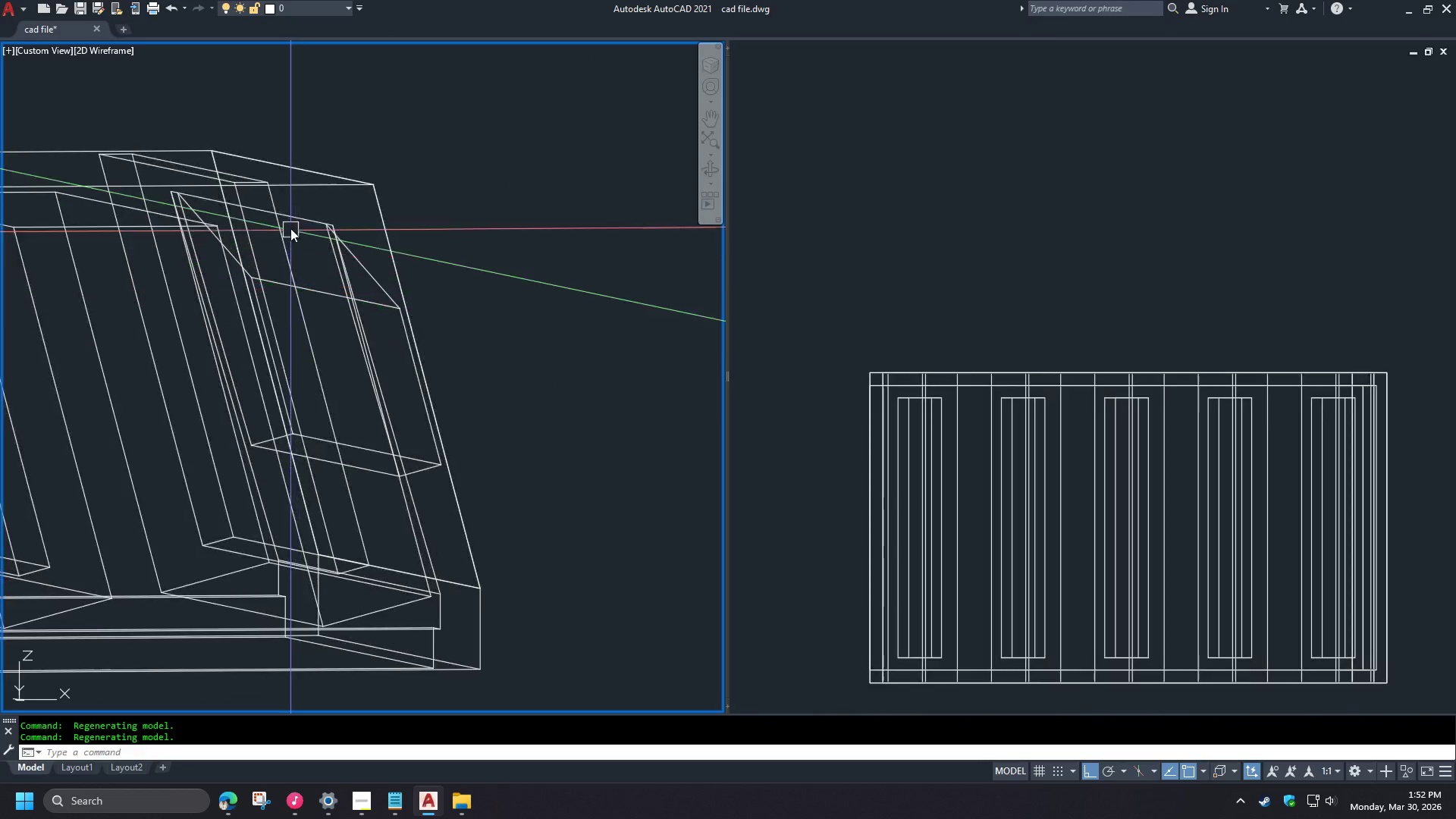 
scroll: coordinate [166, 321], scroll_direction: up, amount: 2.0
 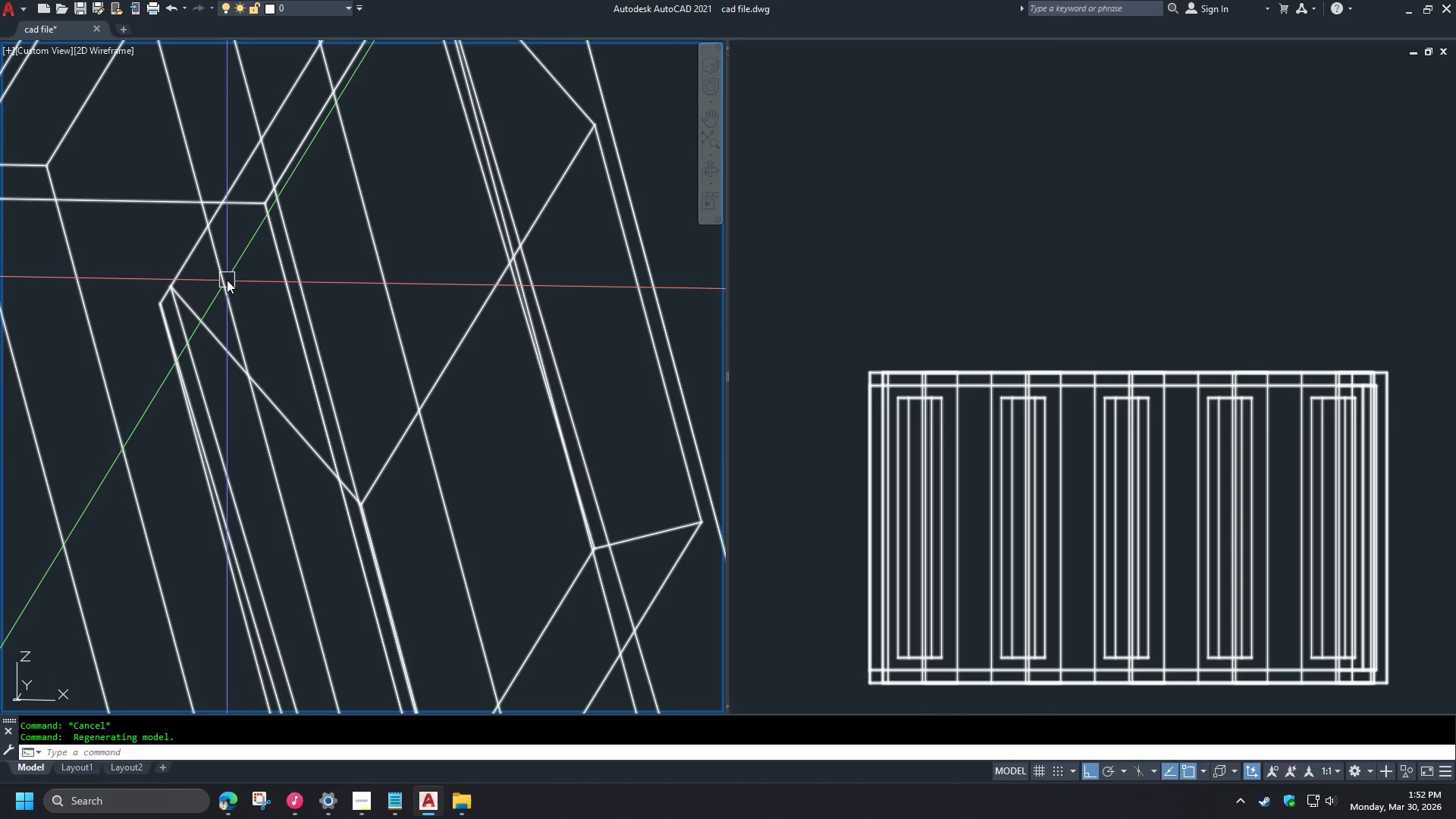 
type(rec)
 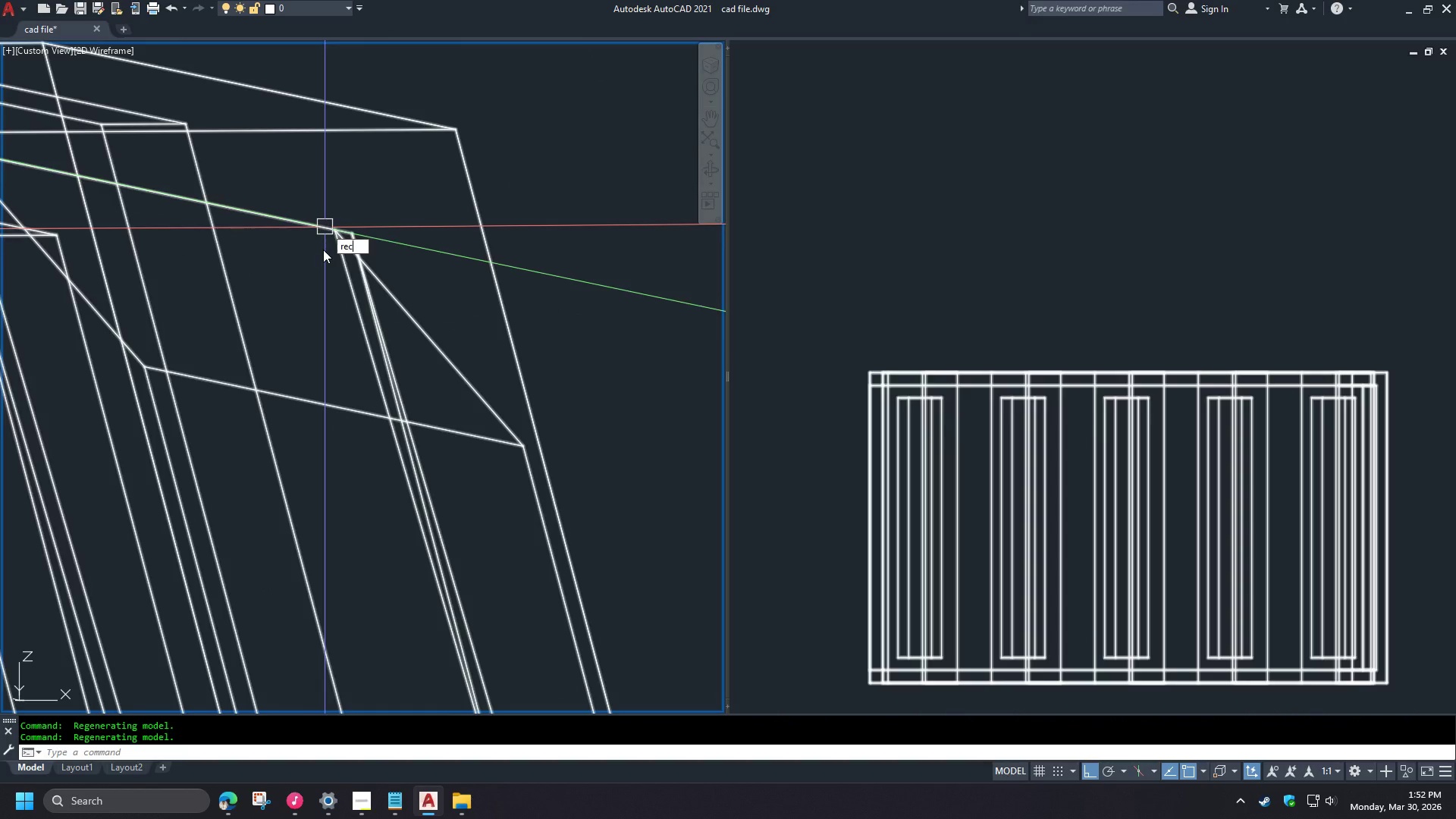 
key(Space)
 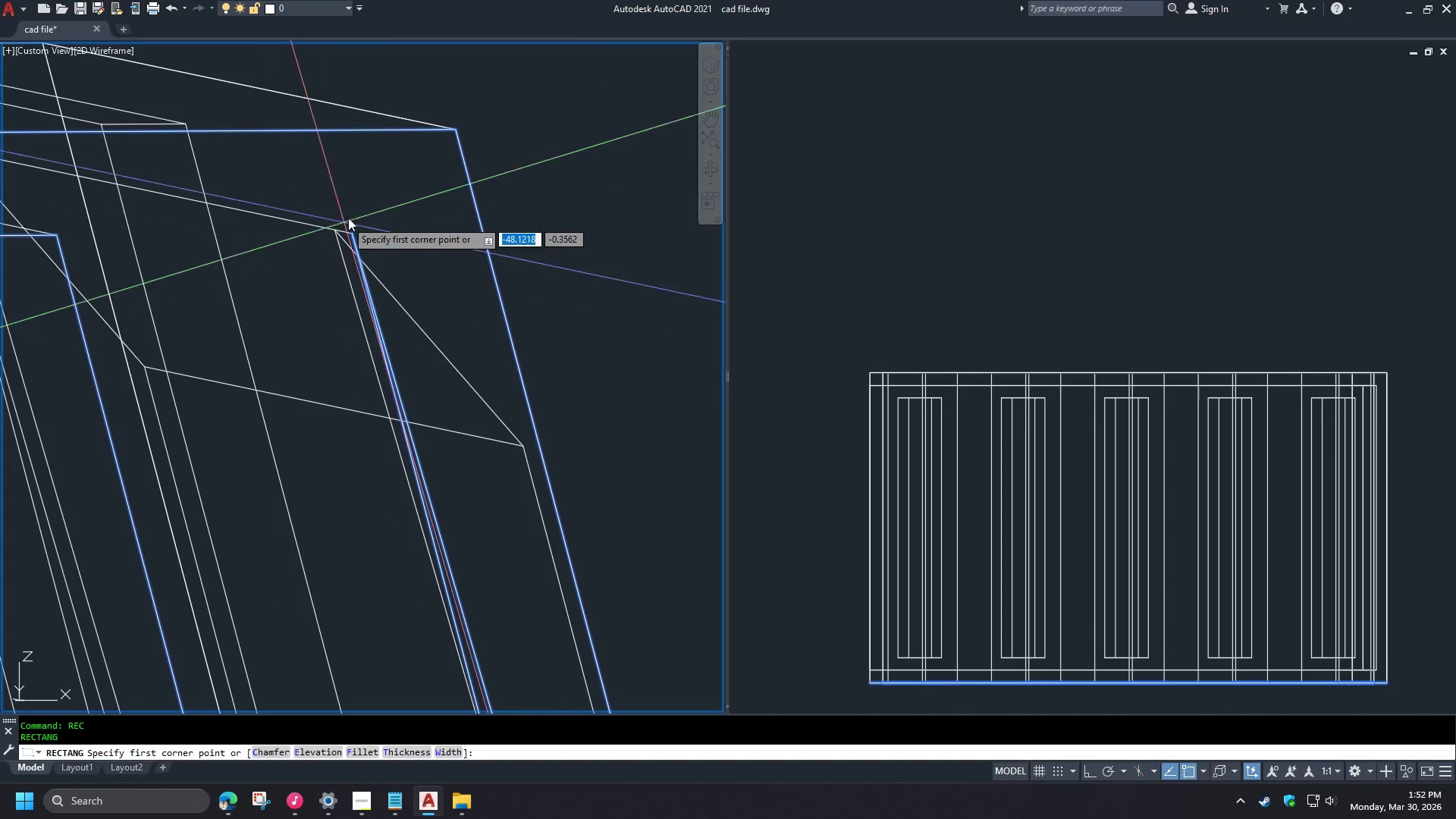 
scroll: coordinate [228, 280], scroll_direction: down, amount: 2.0
 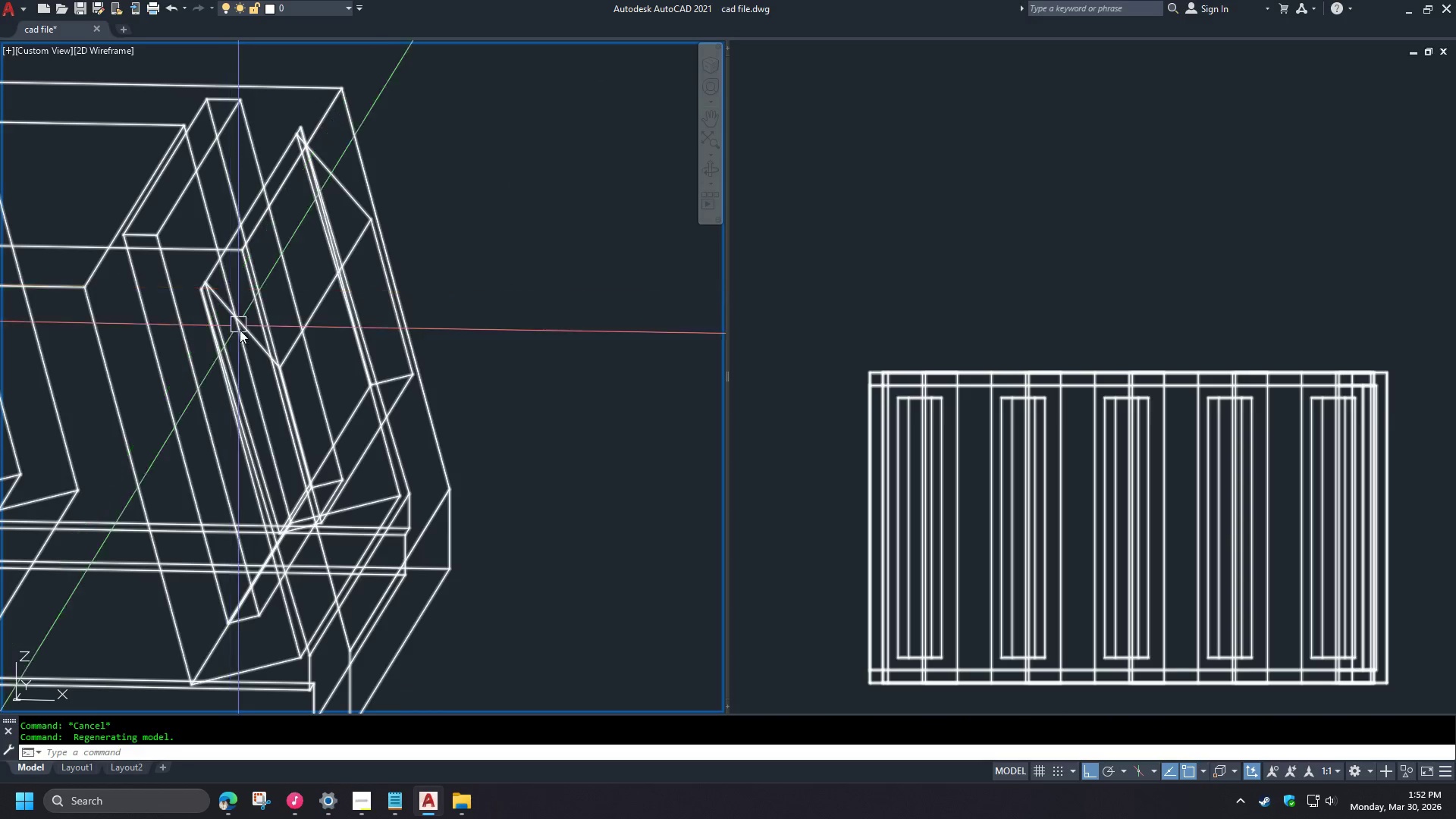 
scroll: coordinate [329, 221], scroll_direction: up, amount: 2.0
 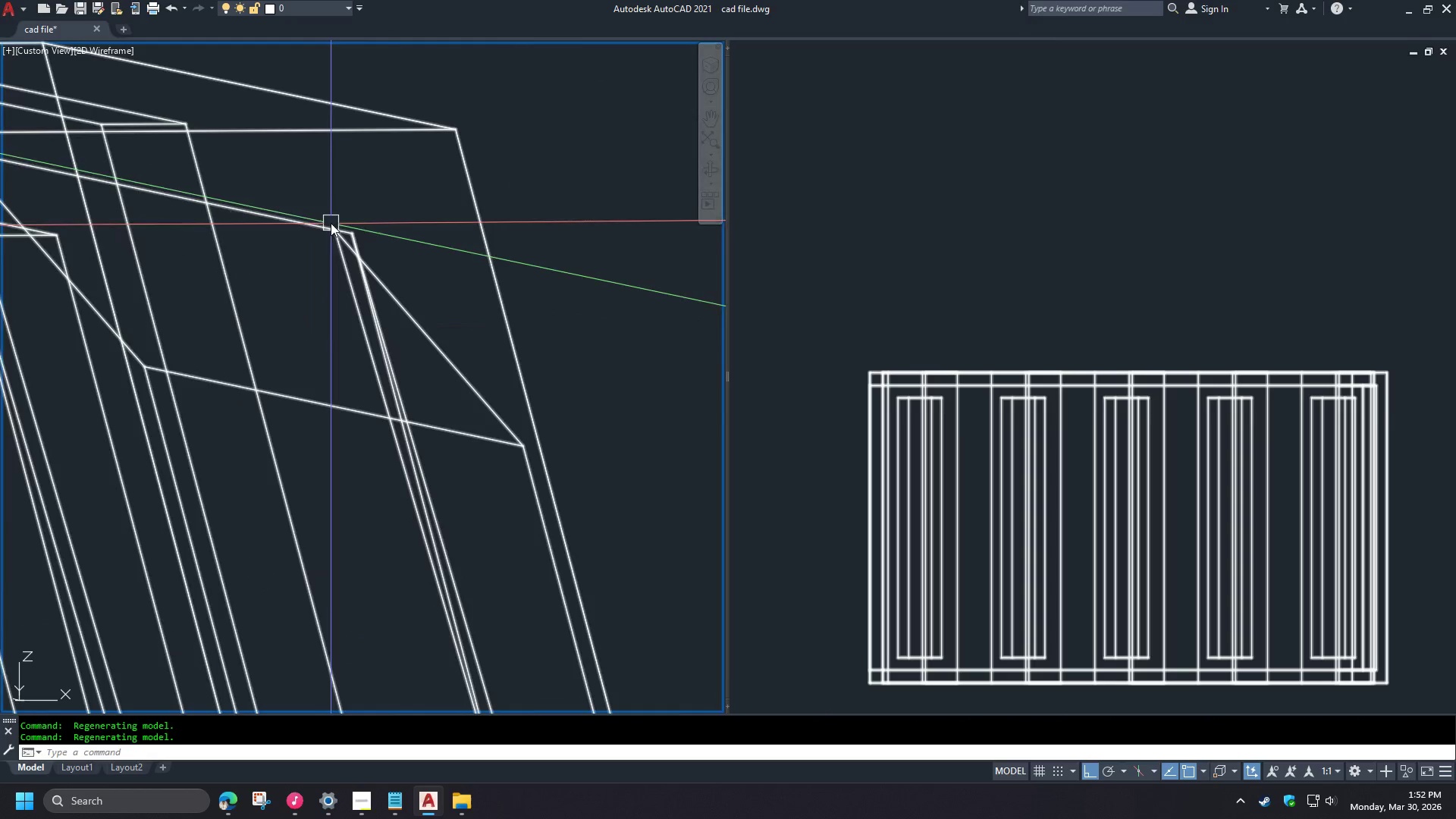 
key(Escape)
 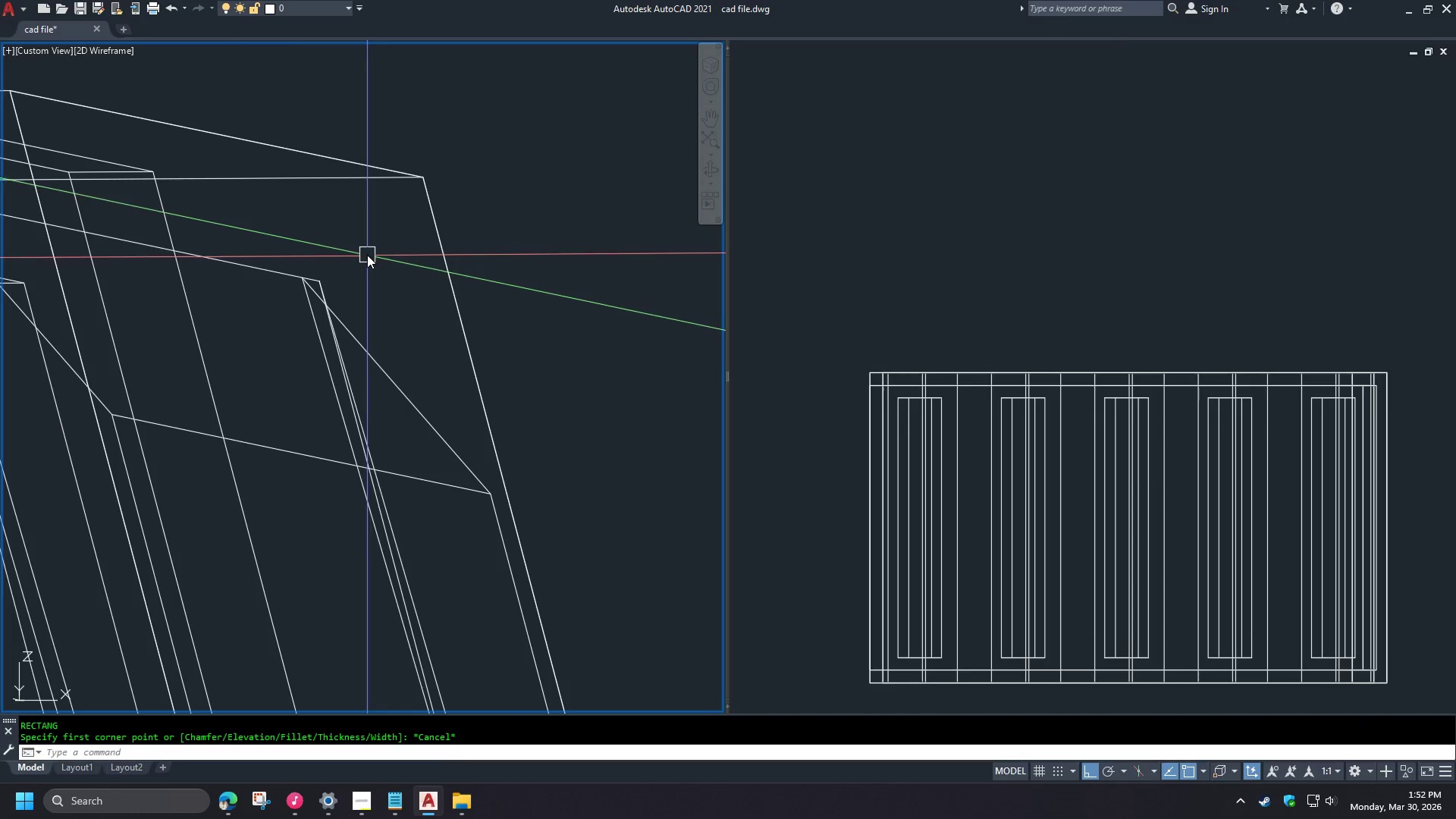 
hold_key(key=ShiftLeft, duration=1.52)
 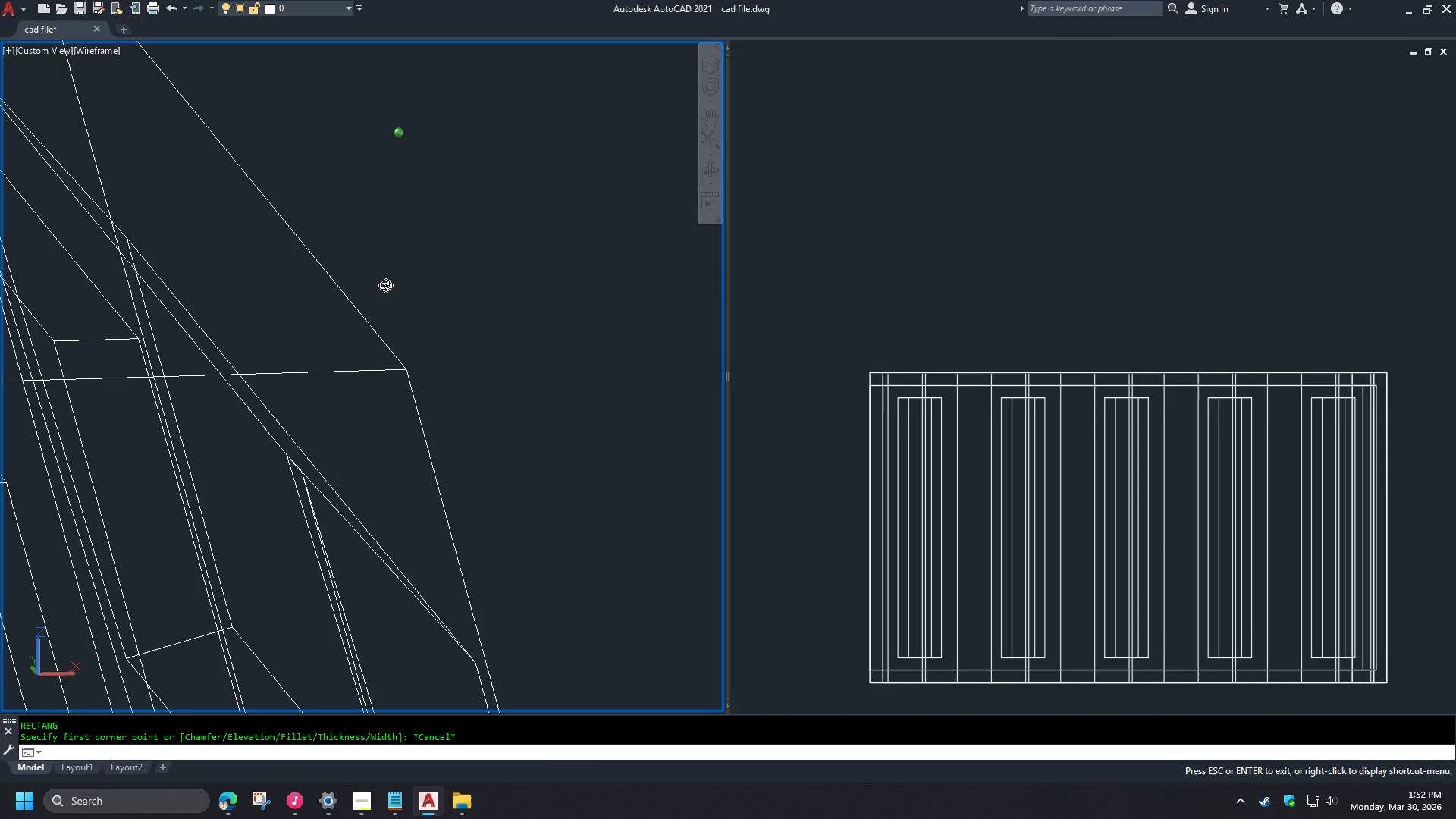 
hold_key(key=ShiftLeft, duration=1.19)
 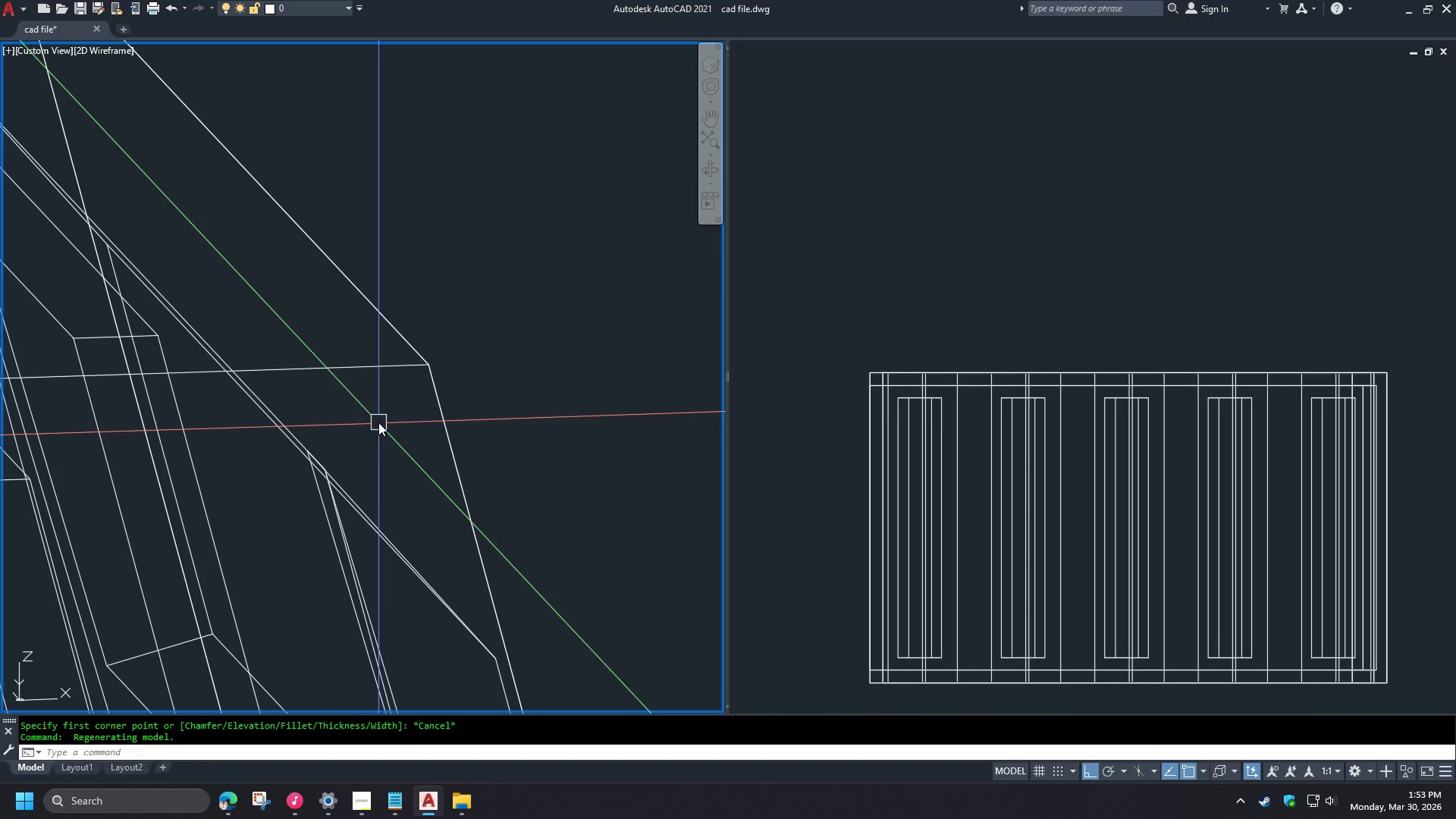 
wait(12.0)
 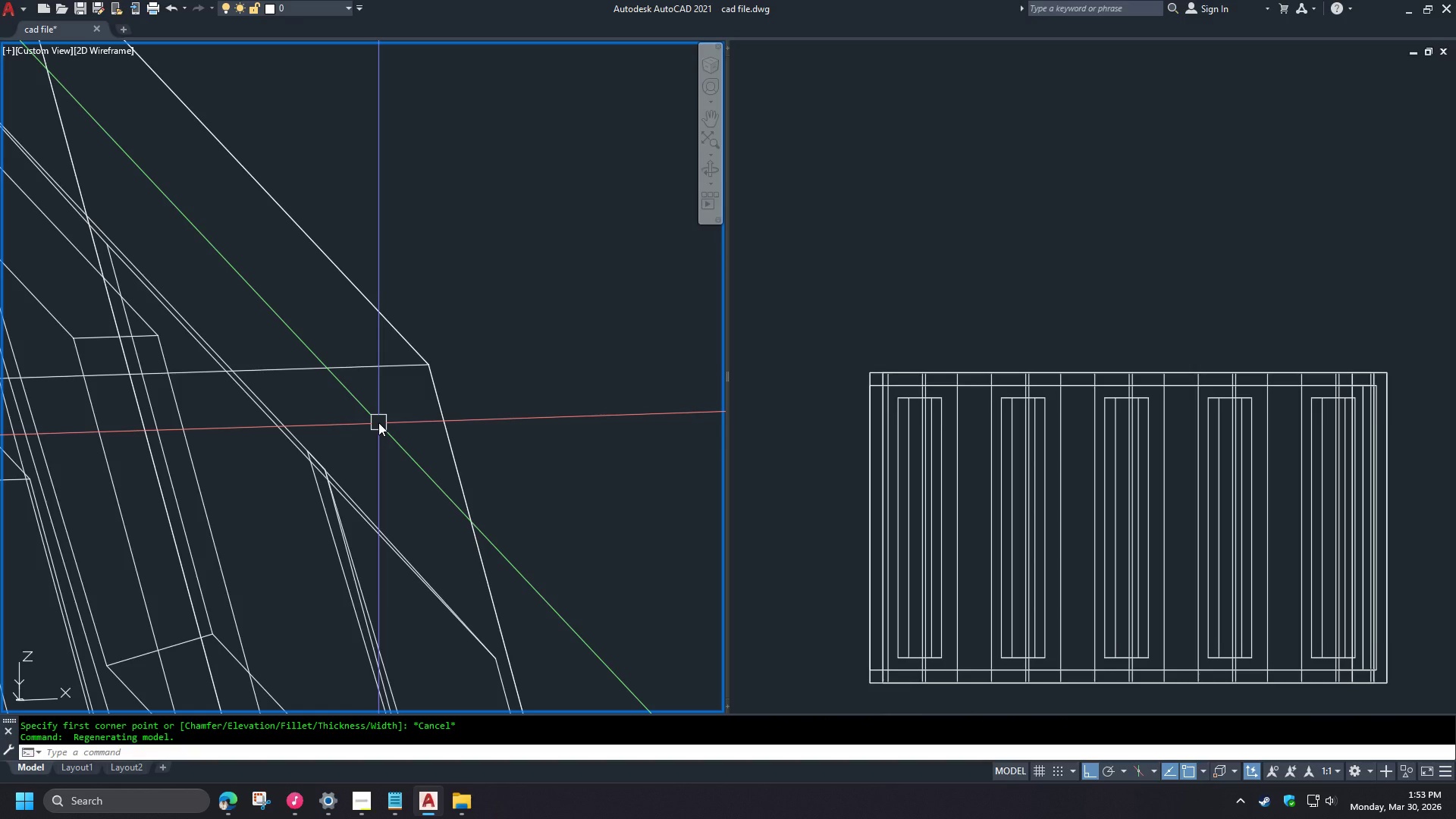 
hold_key(key=ShiftLeft, duration=0.61)
 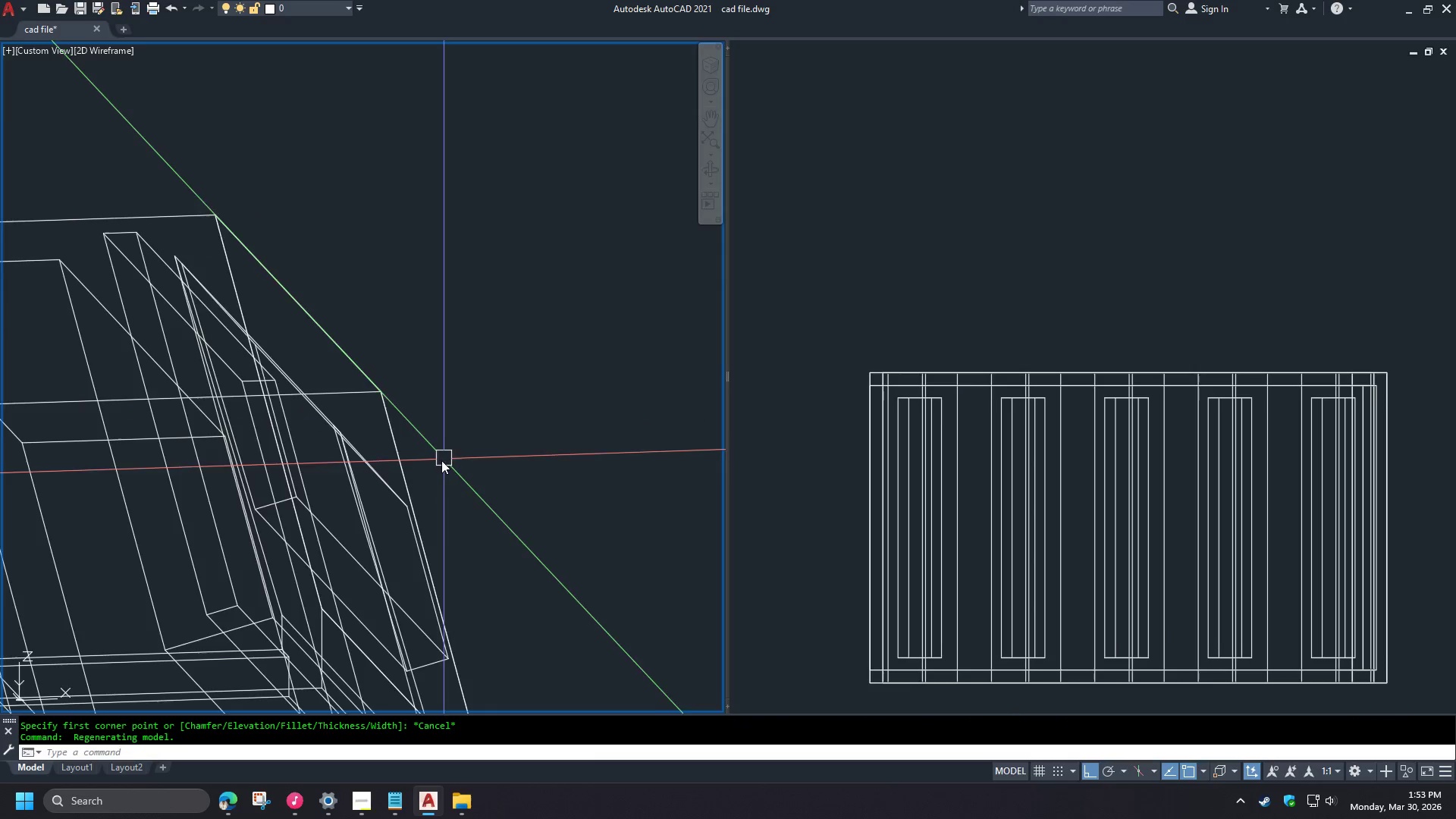 
hold_key(key=ShiftLeft, duration=1.5)
 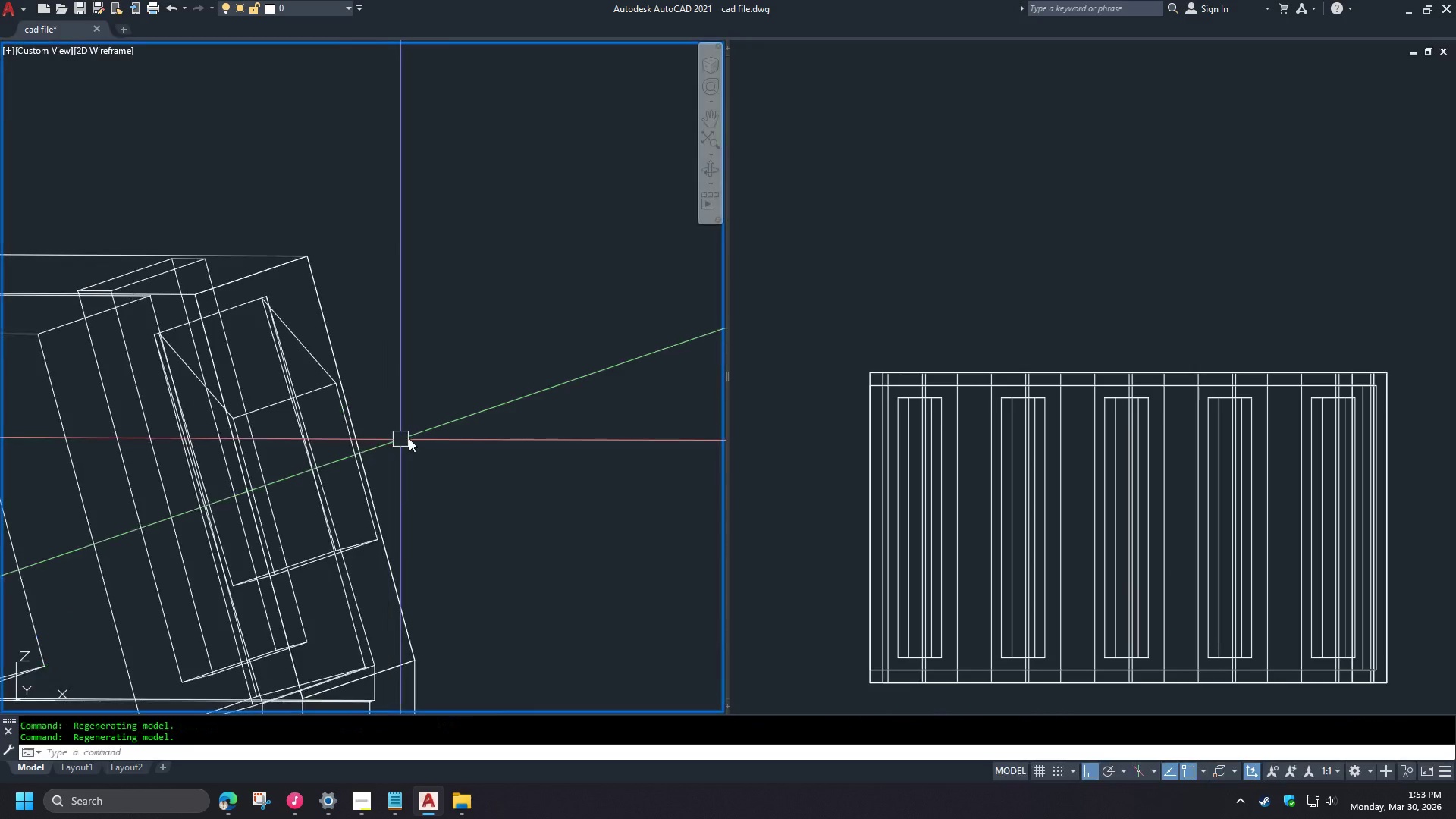 
hold_key(key=ShiftLeft, duration=0.64)
 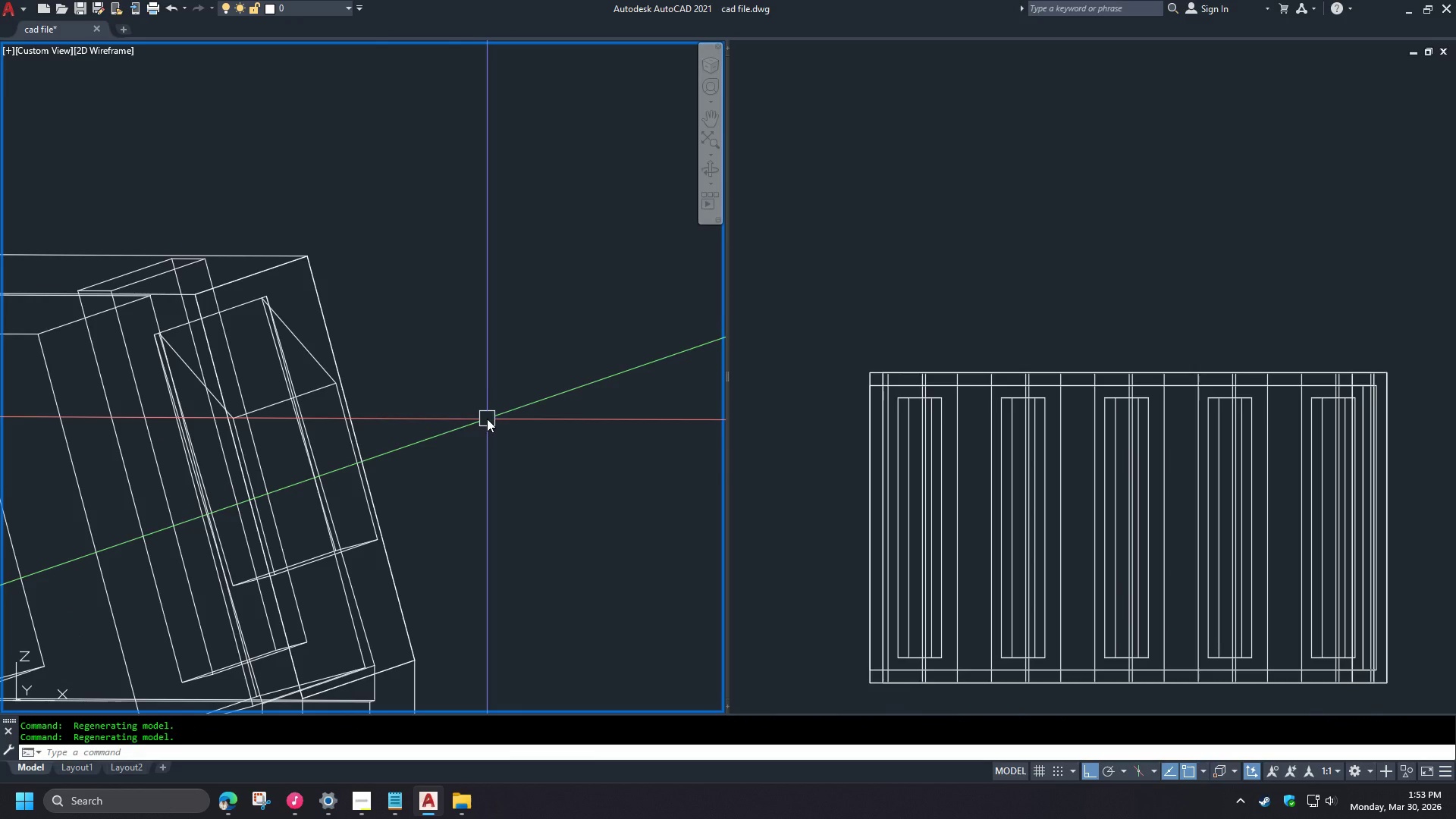 
scroll: coordinate [351, 410], scroll_direction: down, amount: 2.0
 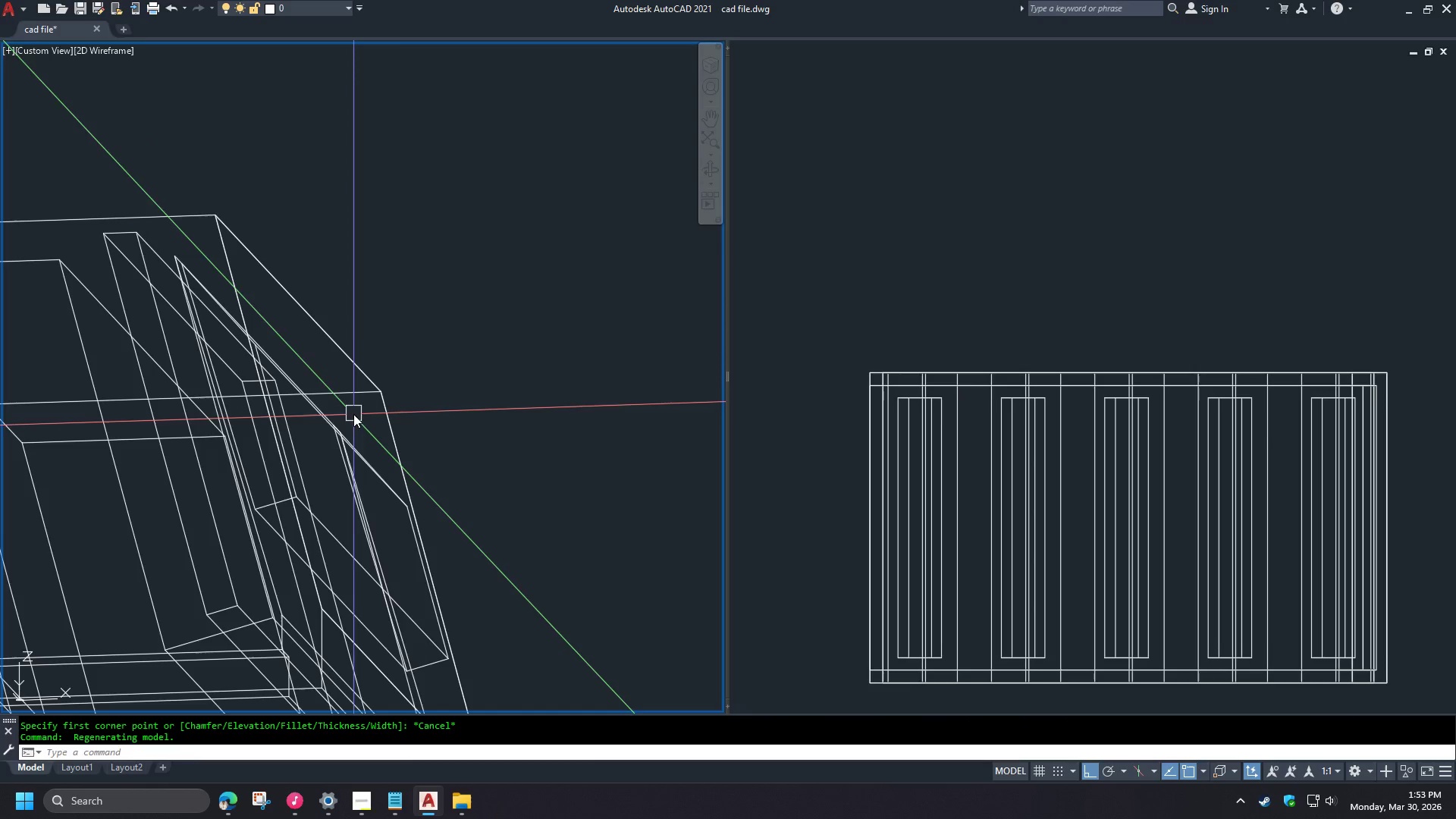 
hold_key(key=ShiftLeft, duration=1.5)
 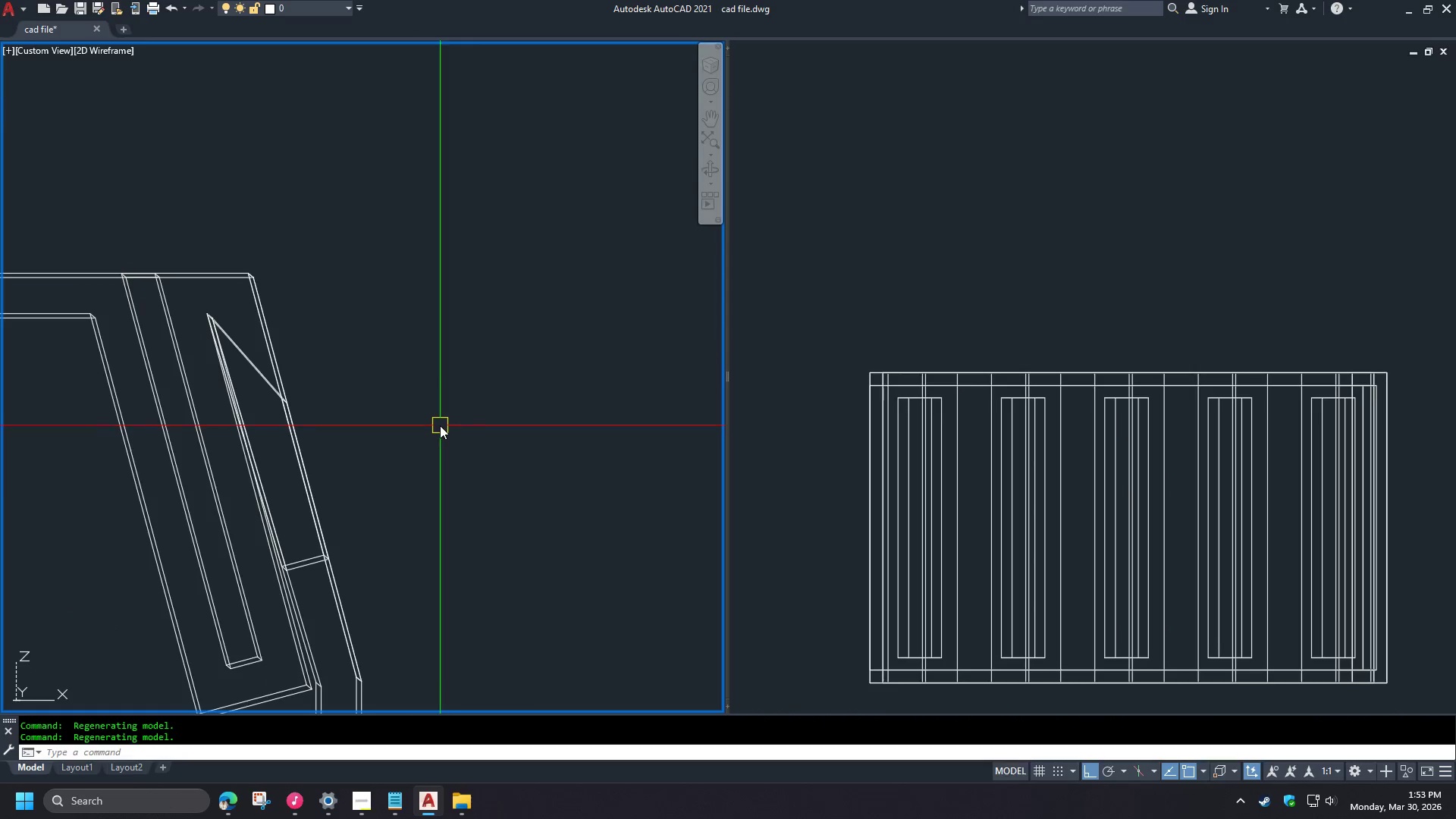 
hold_key(key=ShiftLeft, duration=0.36)
 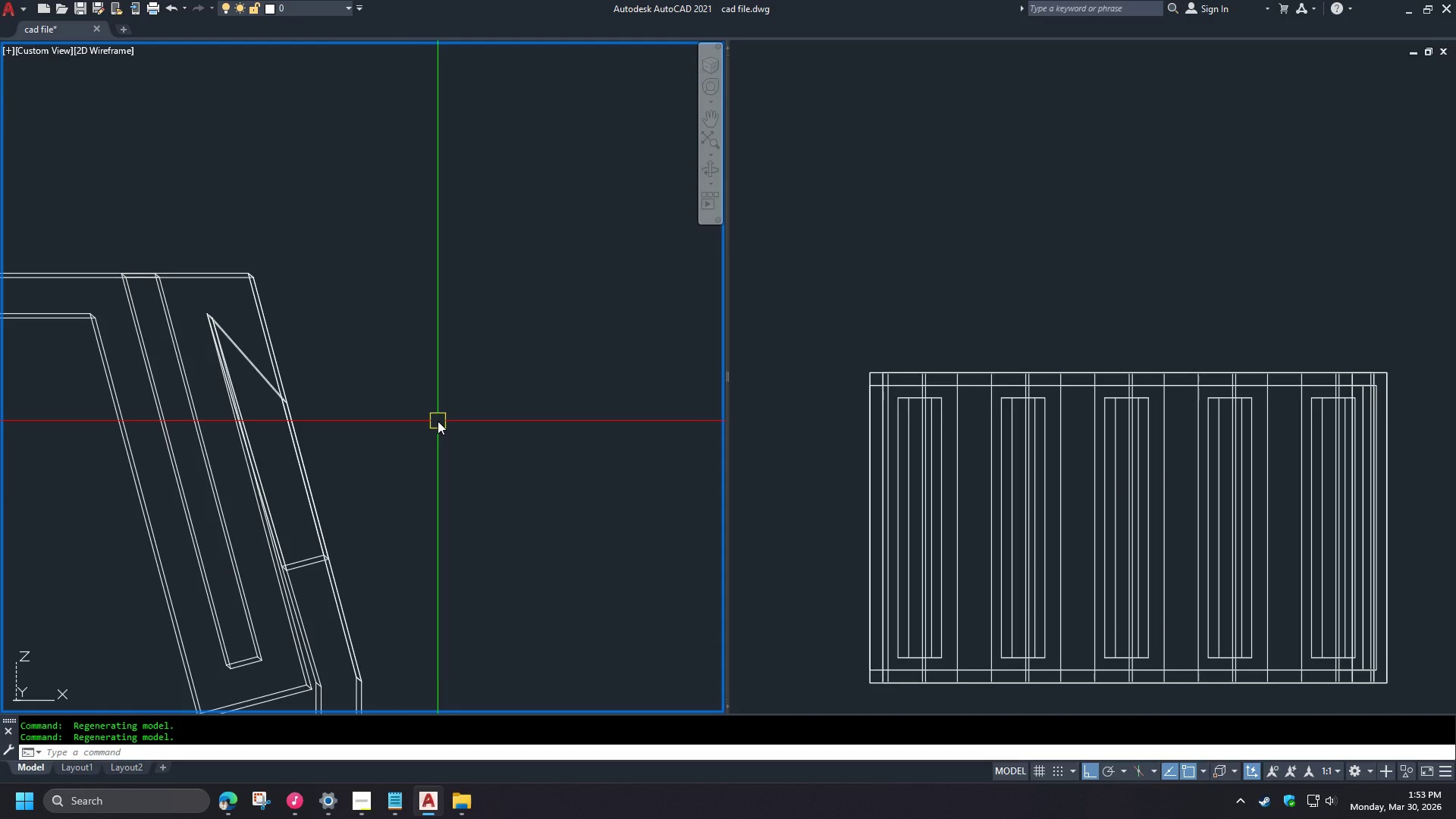 
key(Minus)
 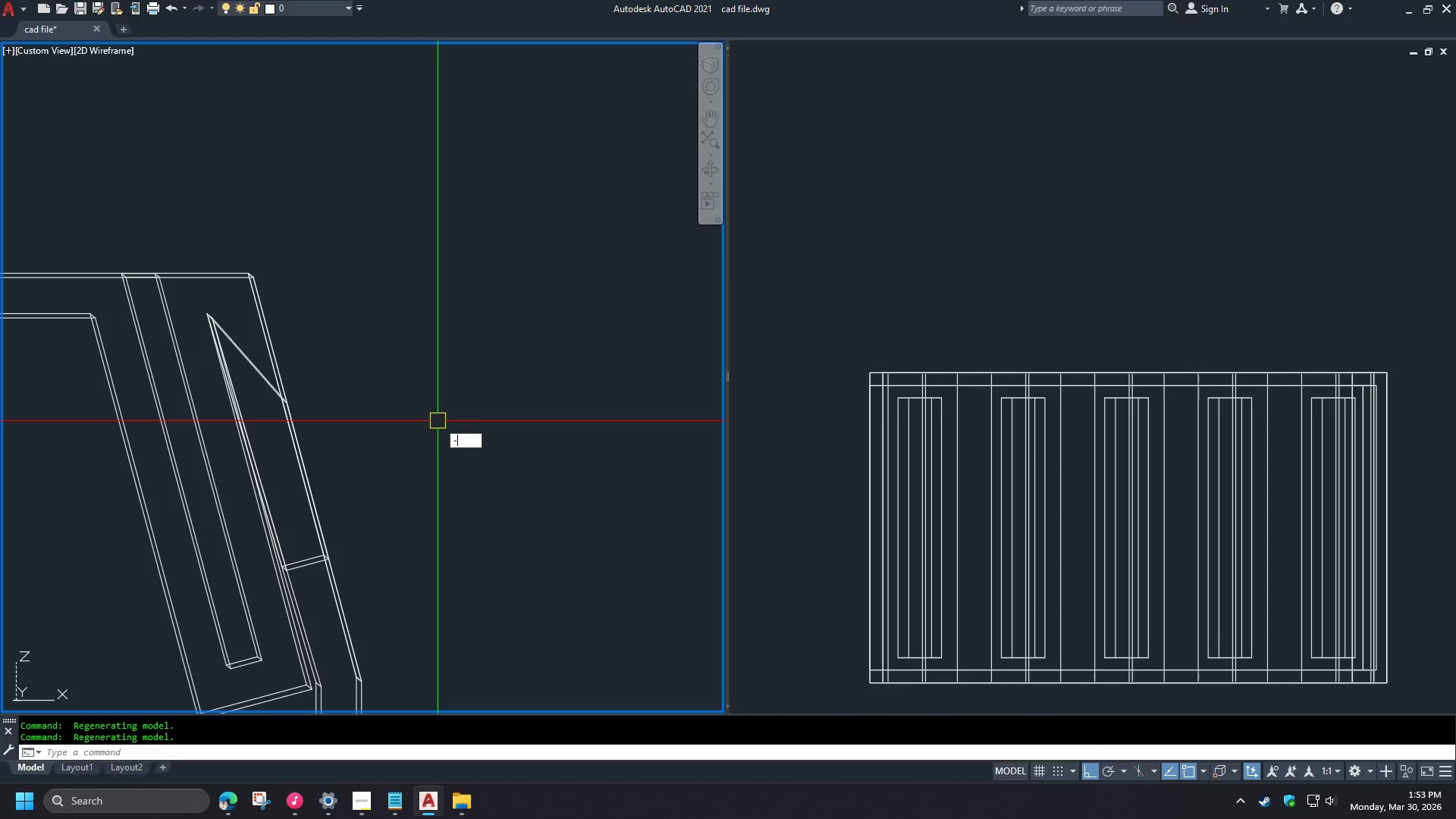 
key(V)
 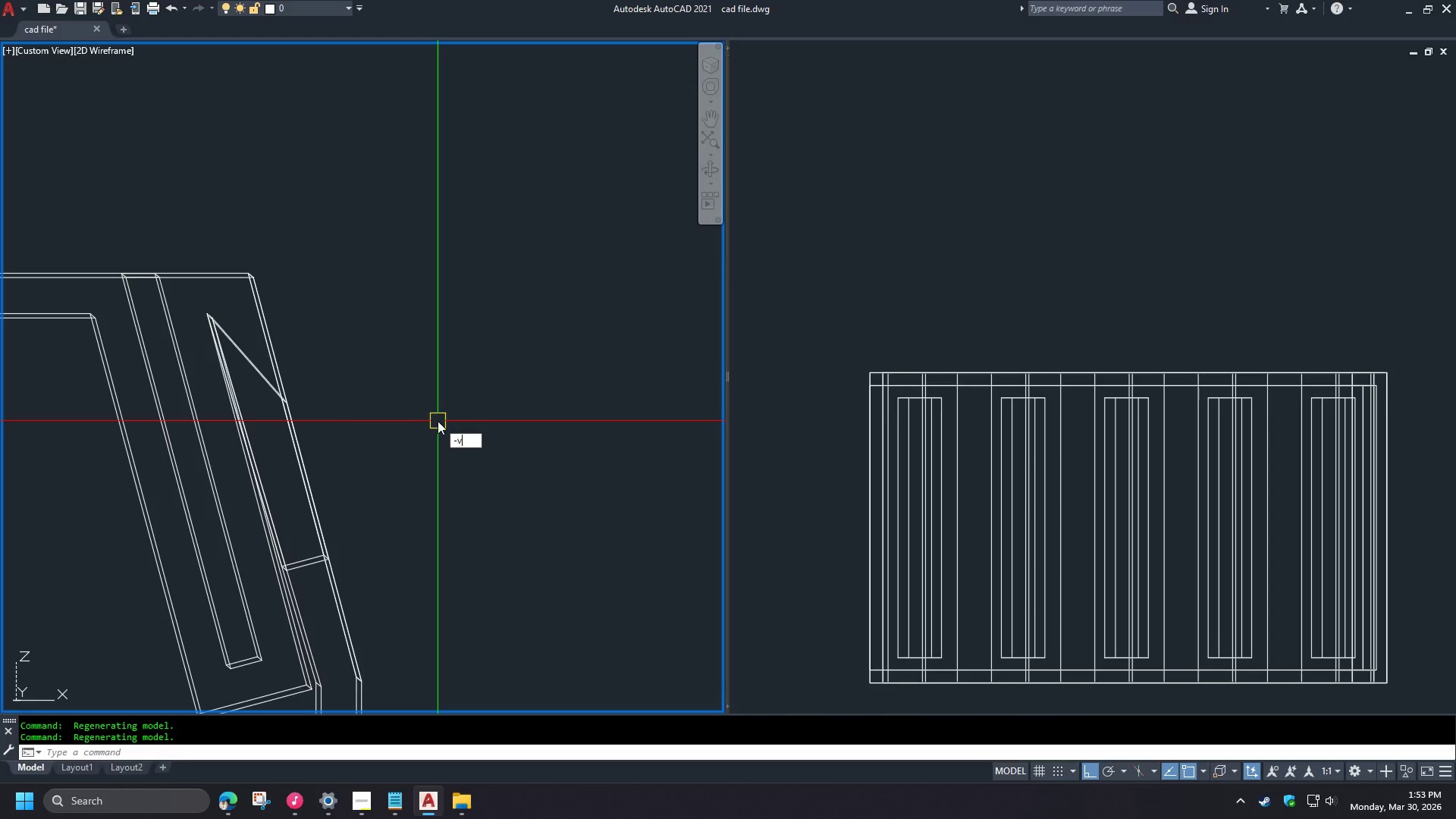 
key(Space)
 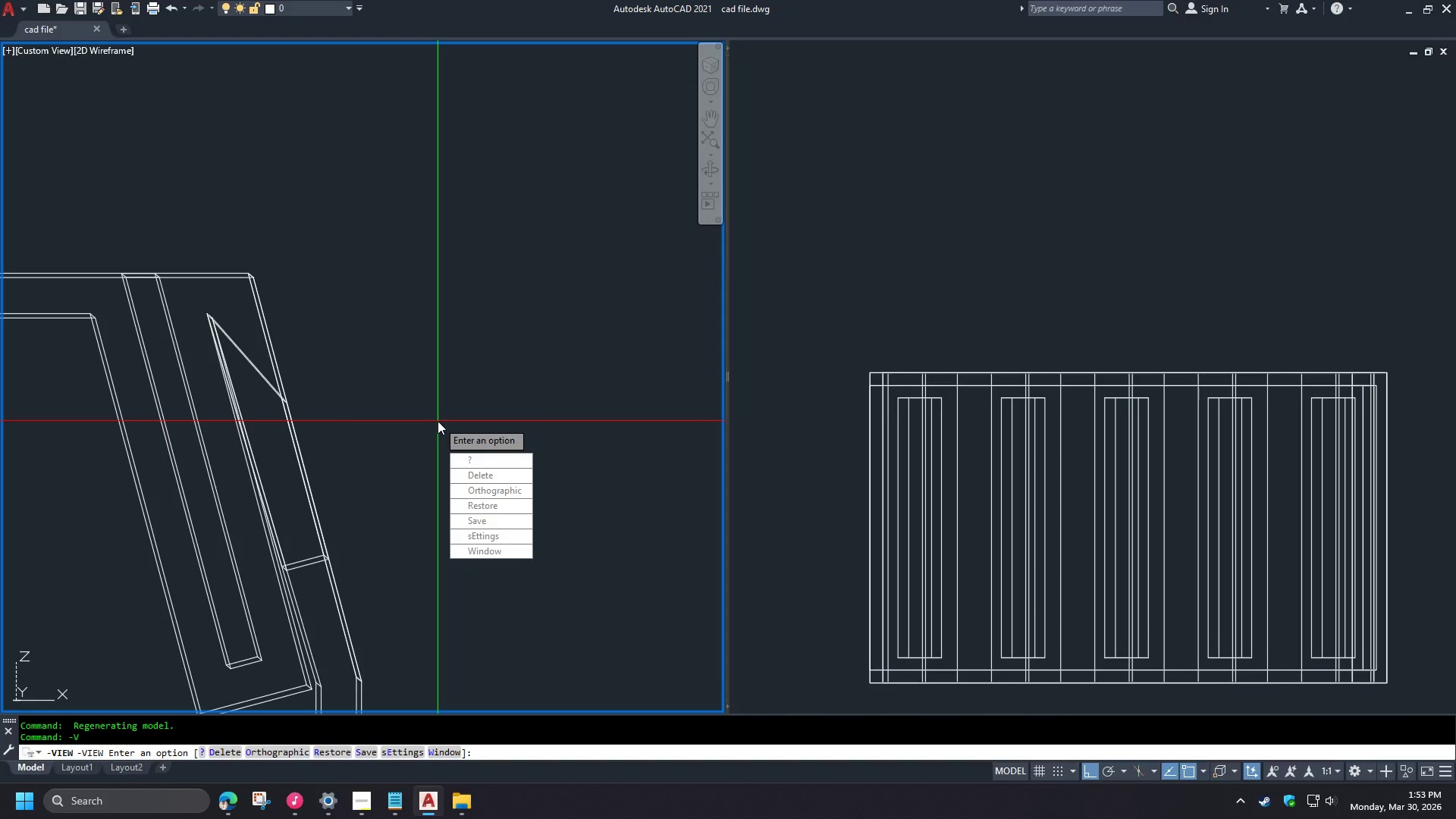 
type(fr )
 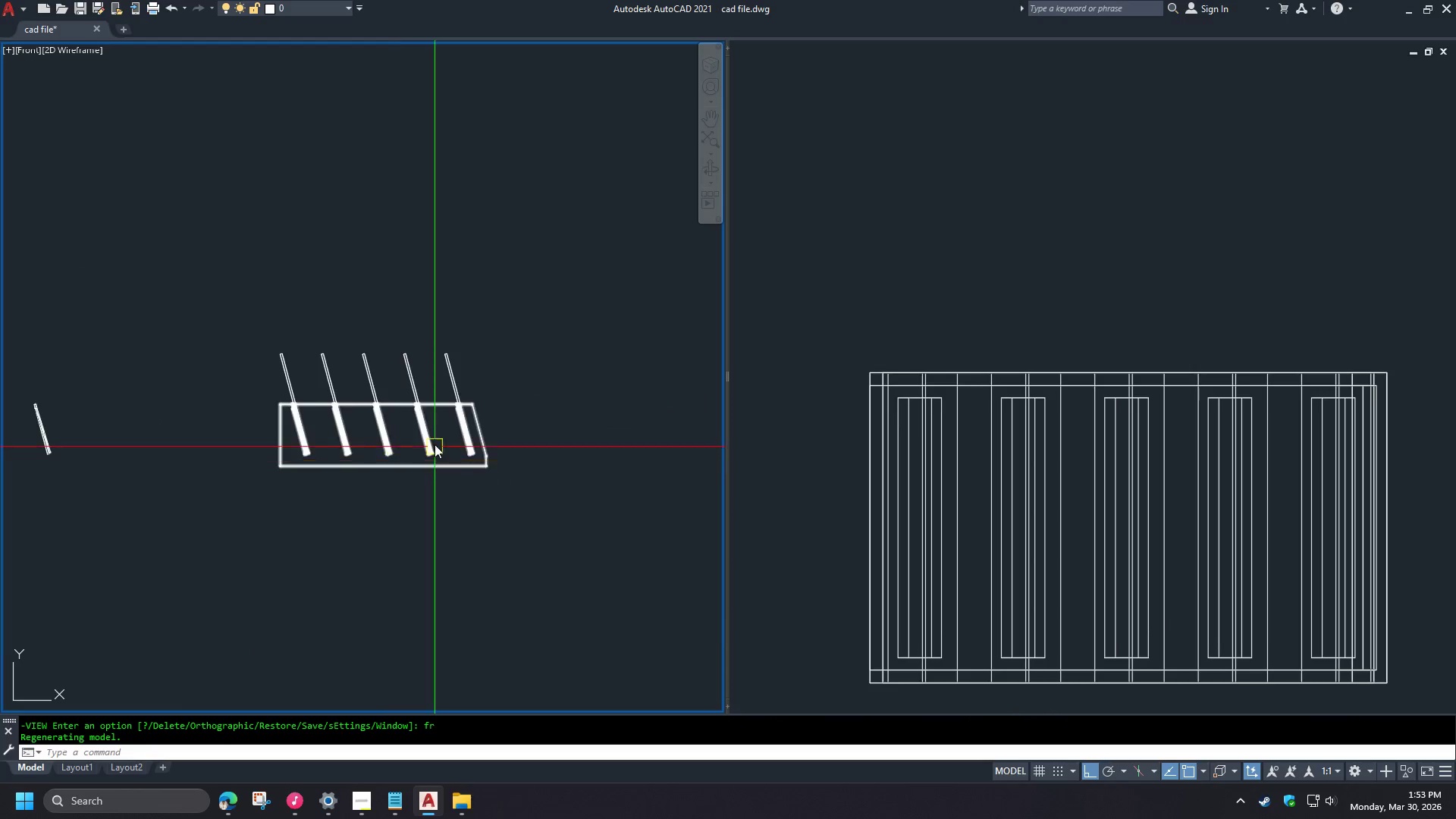 
scroll: coordinate [444, 337], scroll_direction: up, amount: 7.0
 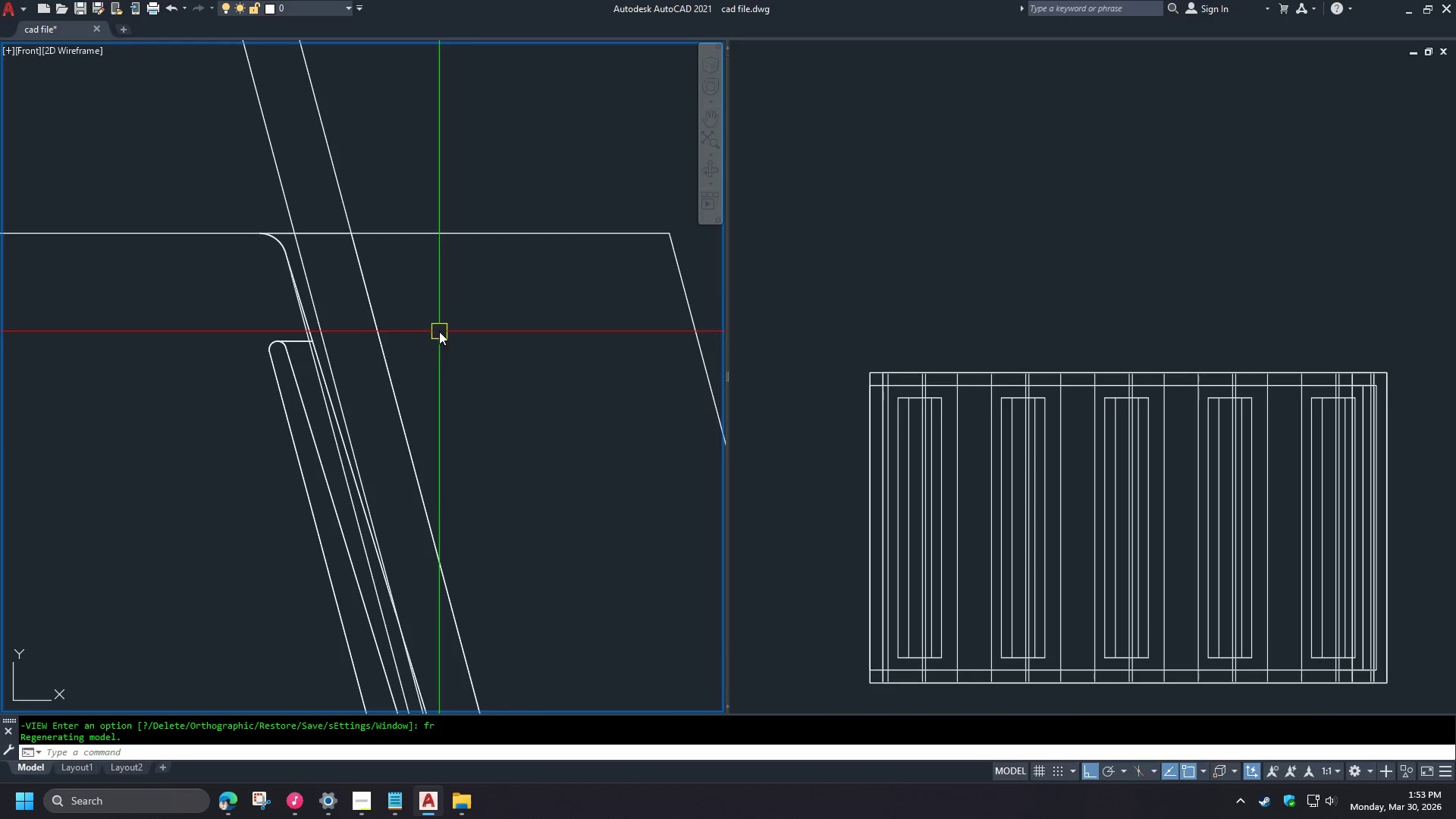 
scroll: coordinate [502, 309], scroll_direction: down, amount: 5.0
 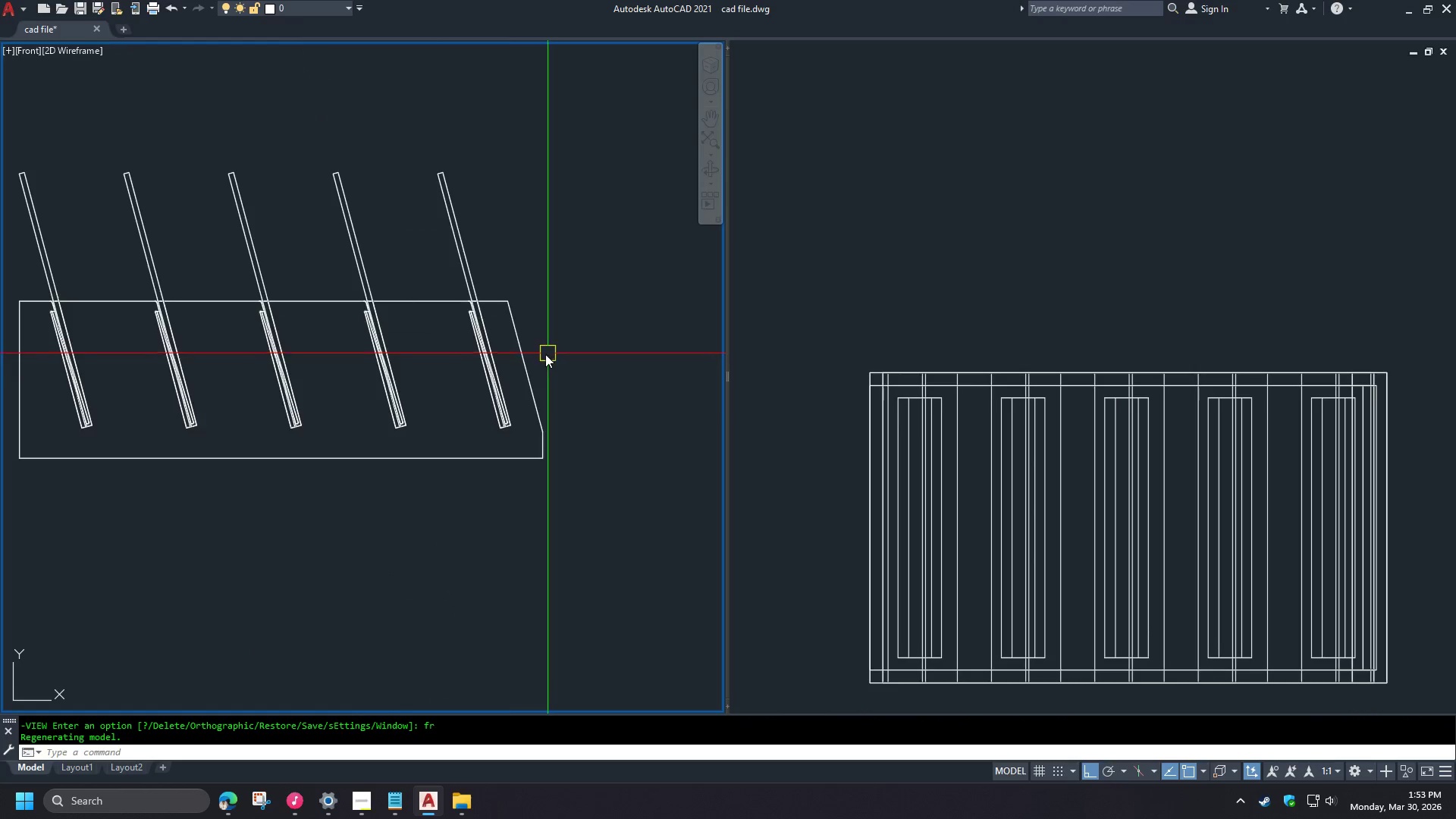 
scroll: coordinate [491, 346], scroll_direction: up, amount: 1.0
 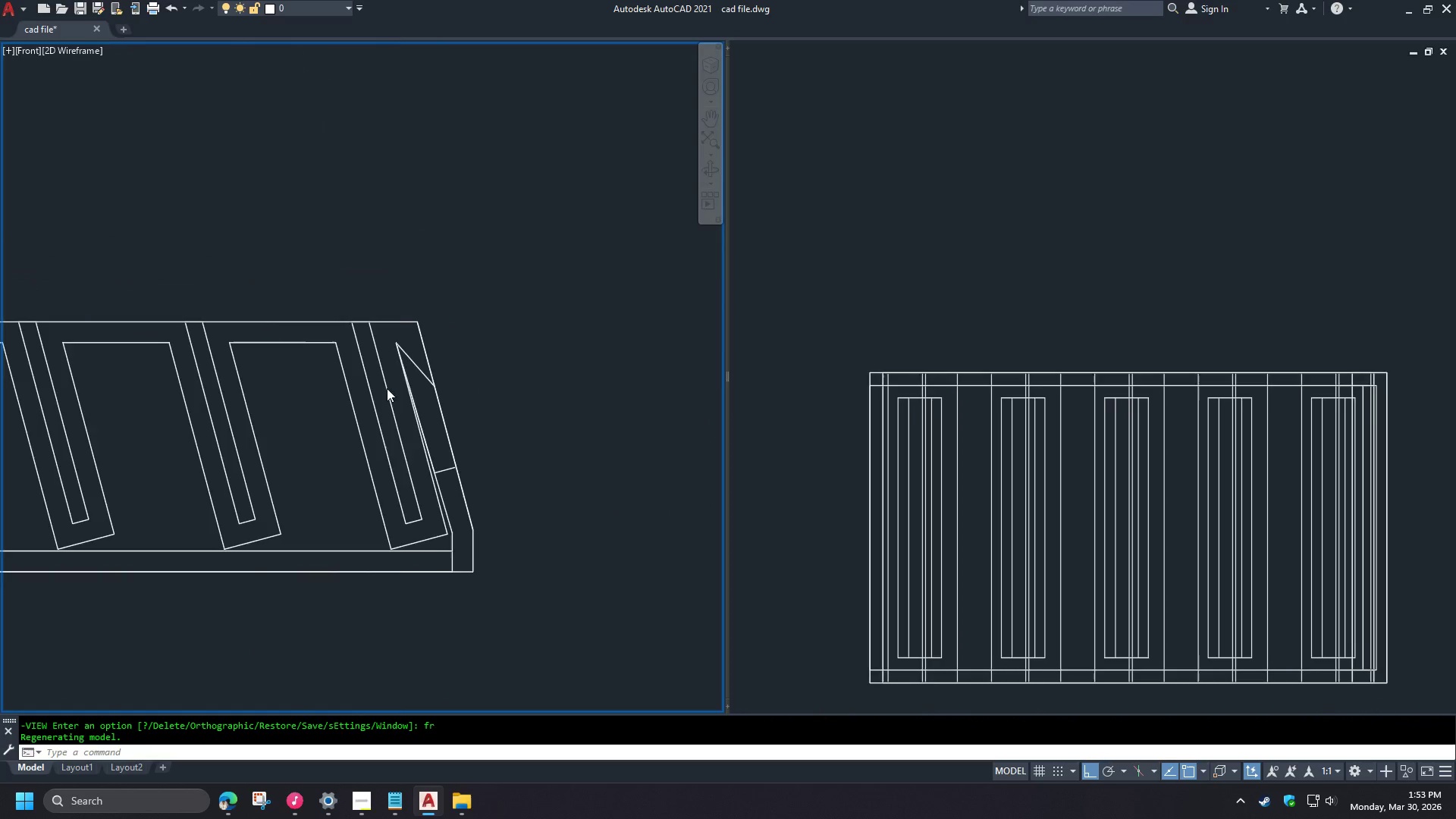 
type(pl )
 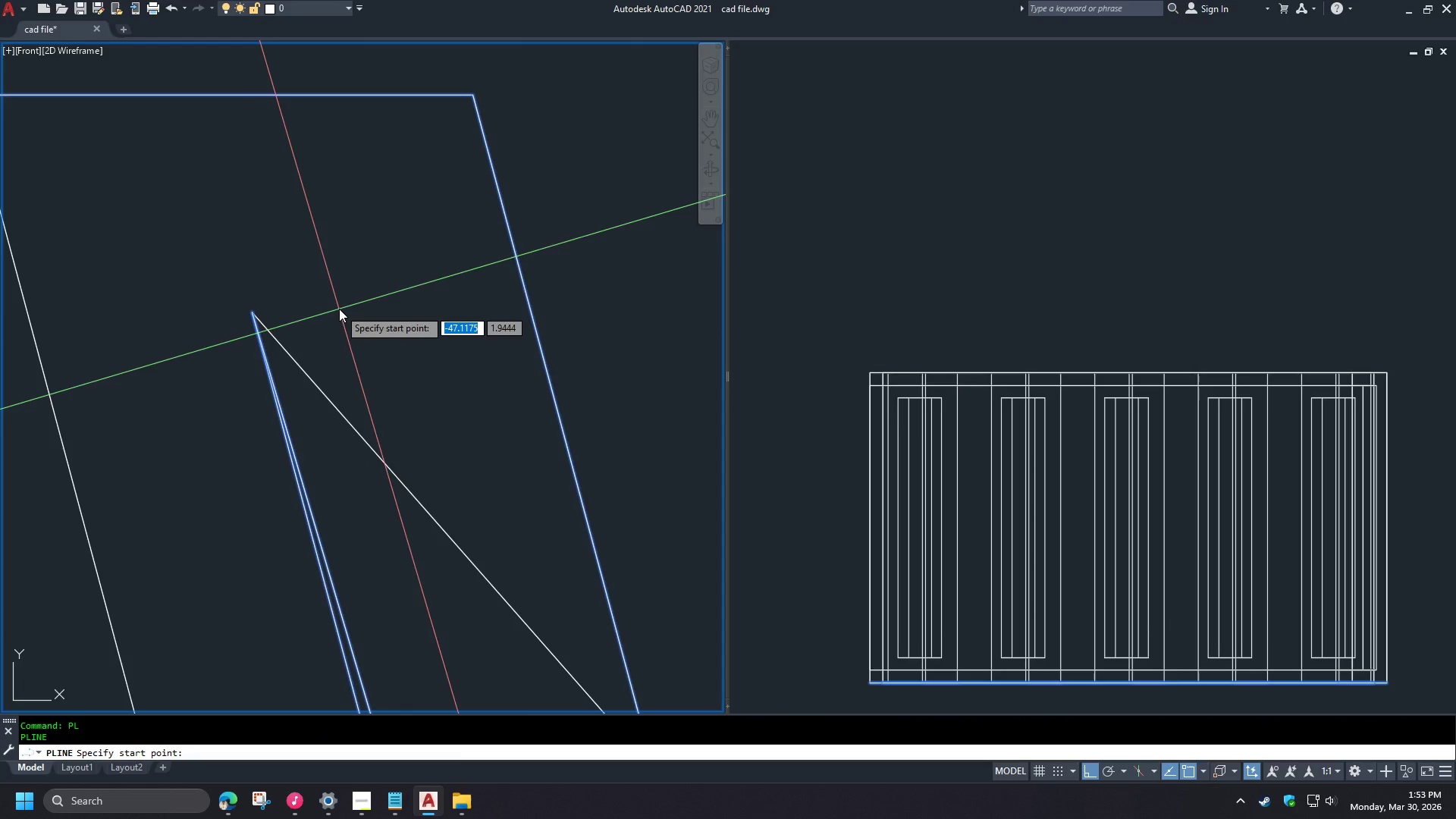 
scroll: coordinate [376, 329], scroll_direction: up, amount: 5.0
 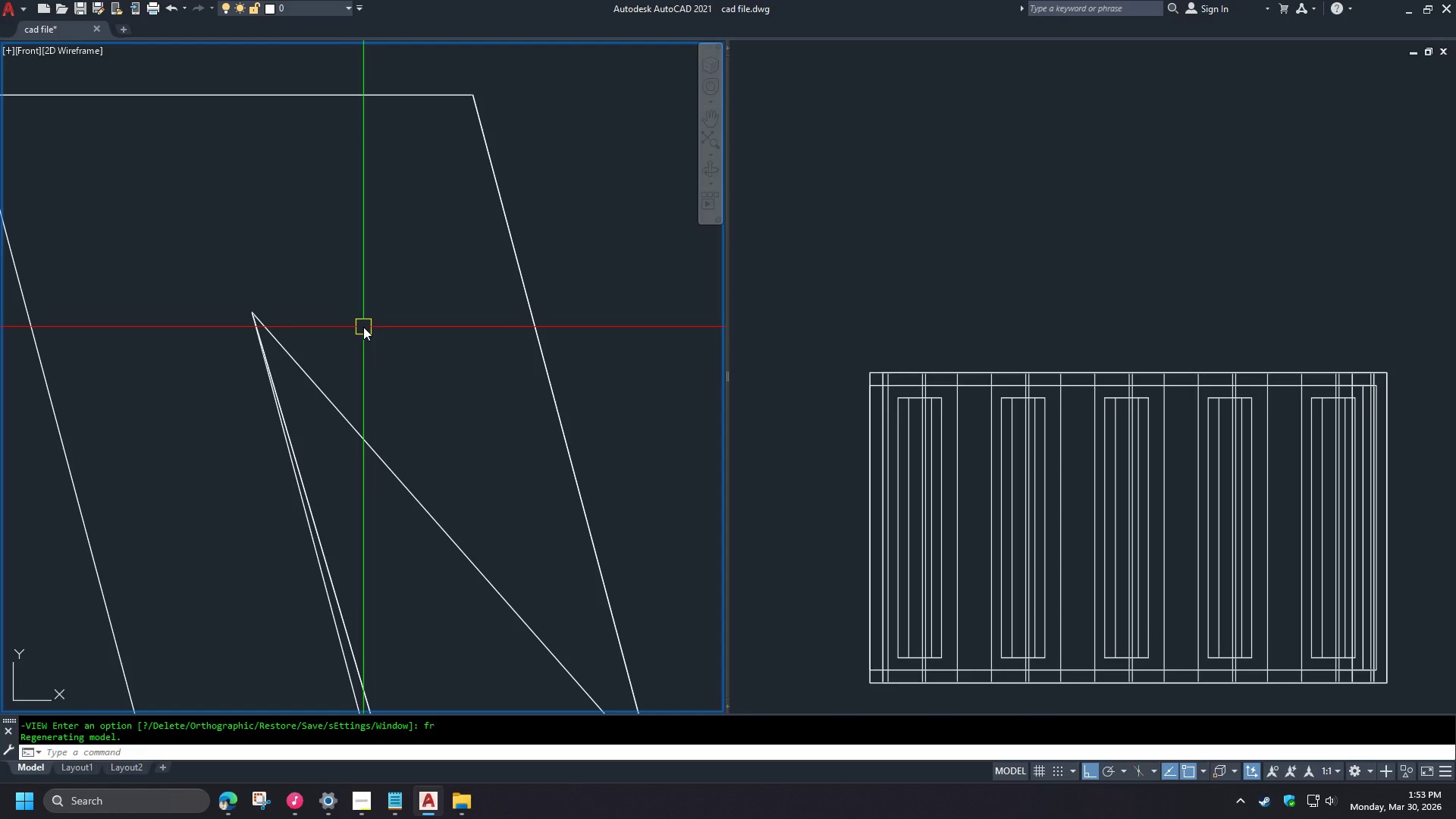 
scroll: coordinate [327, 317], scroll_direction: down, amount: 2.0
 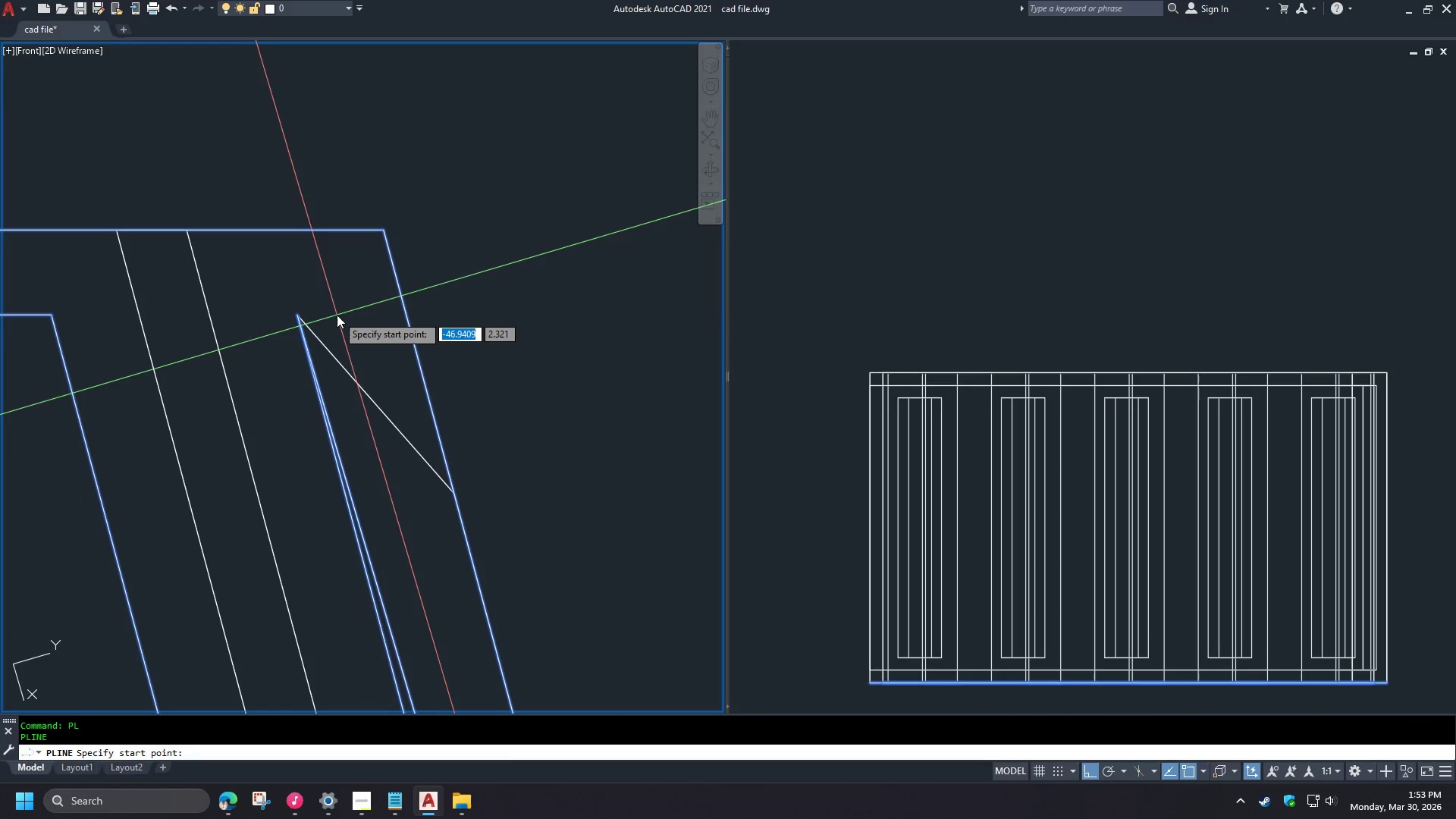 
scroll: coordinate [320, 316], scroll_direction: up, amount: 1.0
 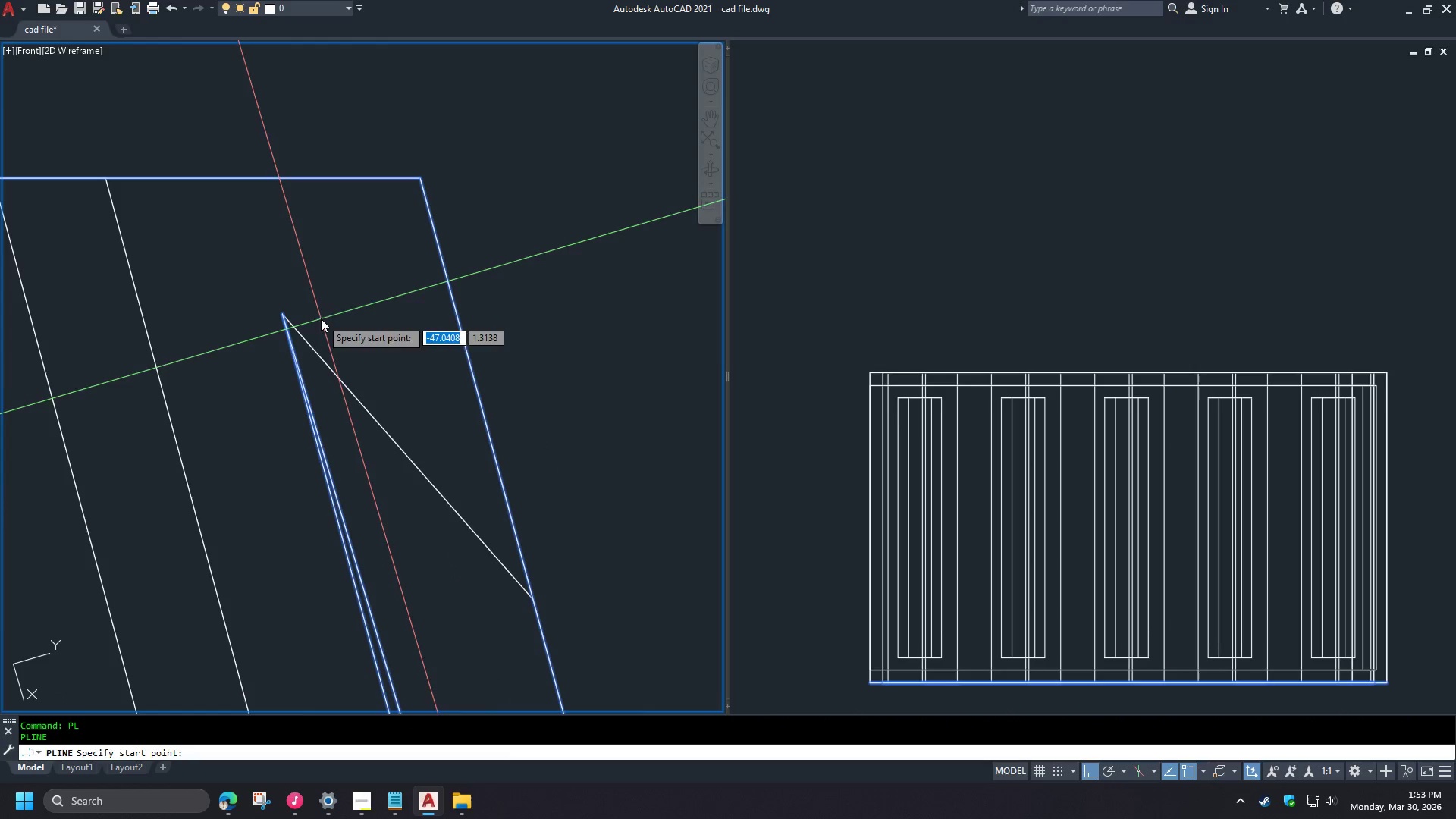 
left_click_drag(start_coordinate=[441, 475], to_coordinate=[445, 475])
 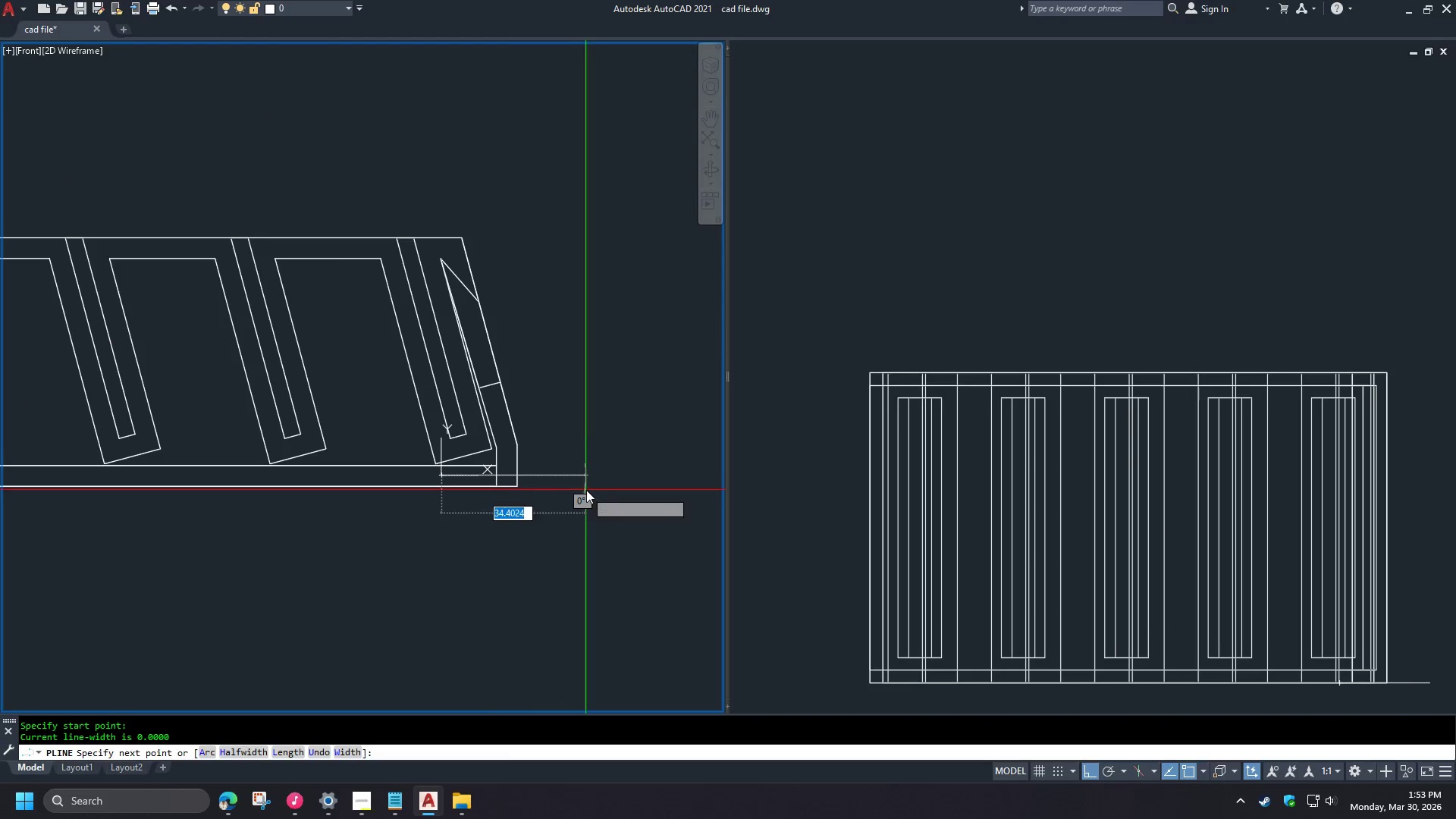 
left_click([586, 490])
 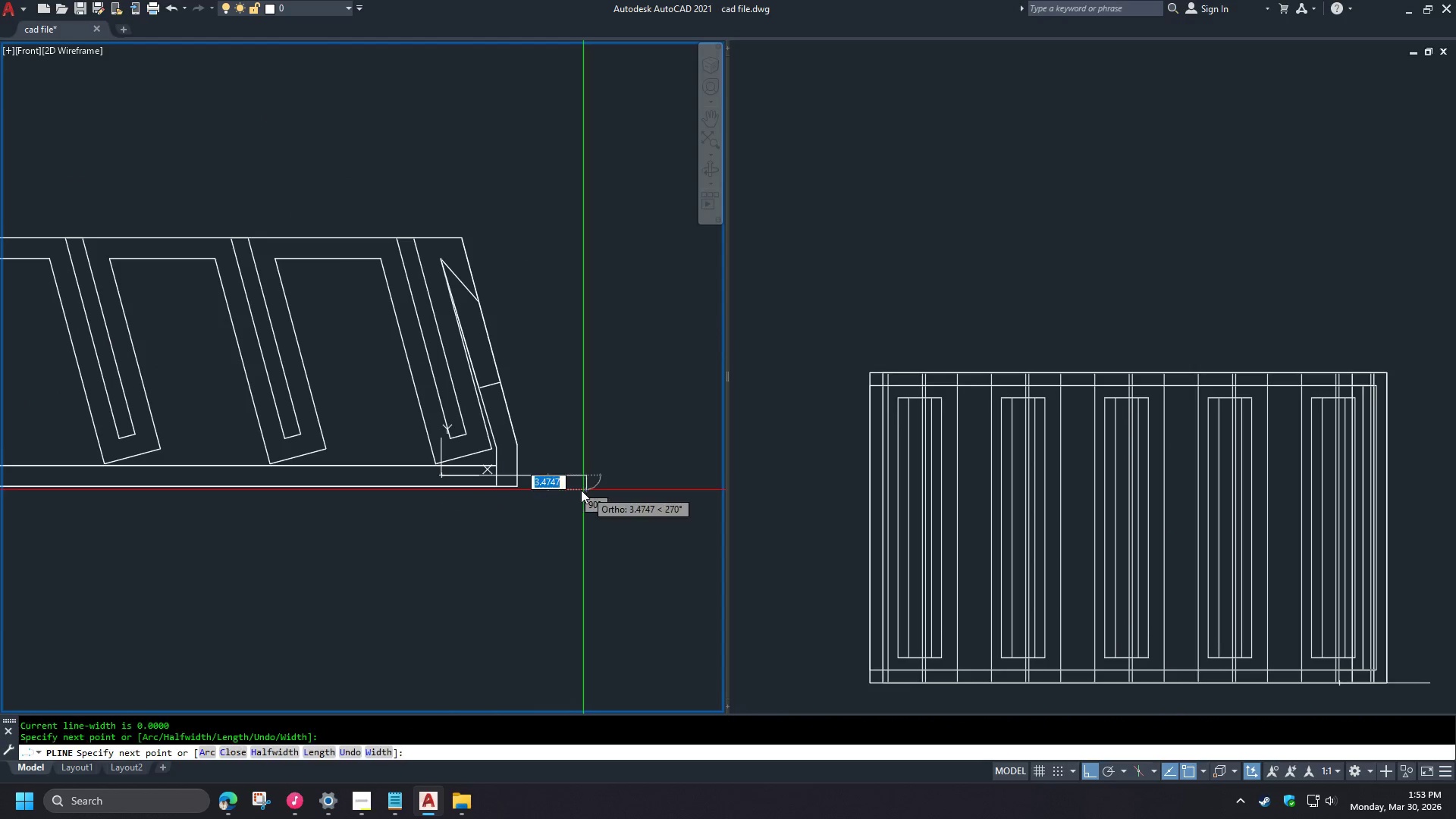 
key(Space)
 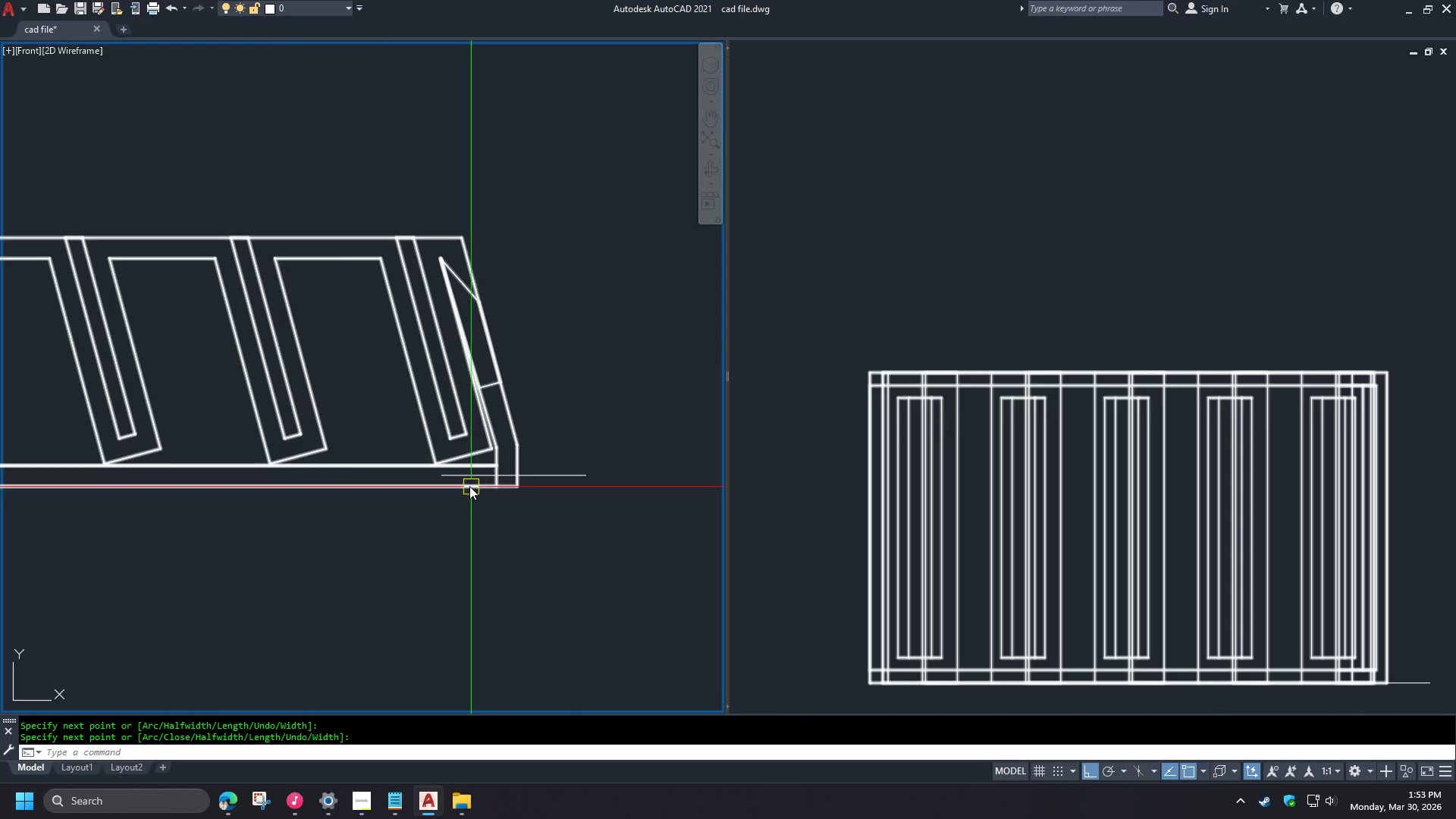 
scroll: coordinate [469, 245], scroll_direction: down, amount: 4.0
 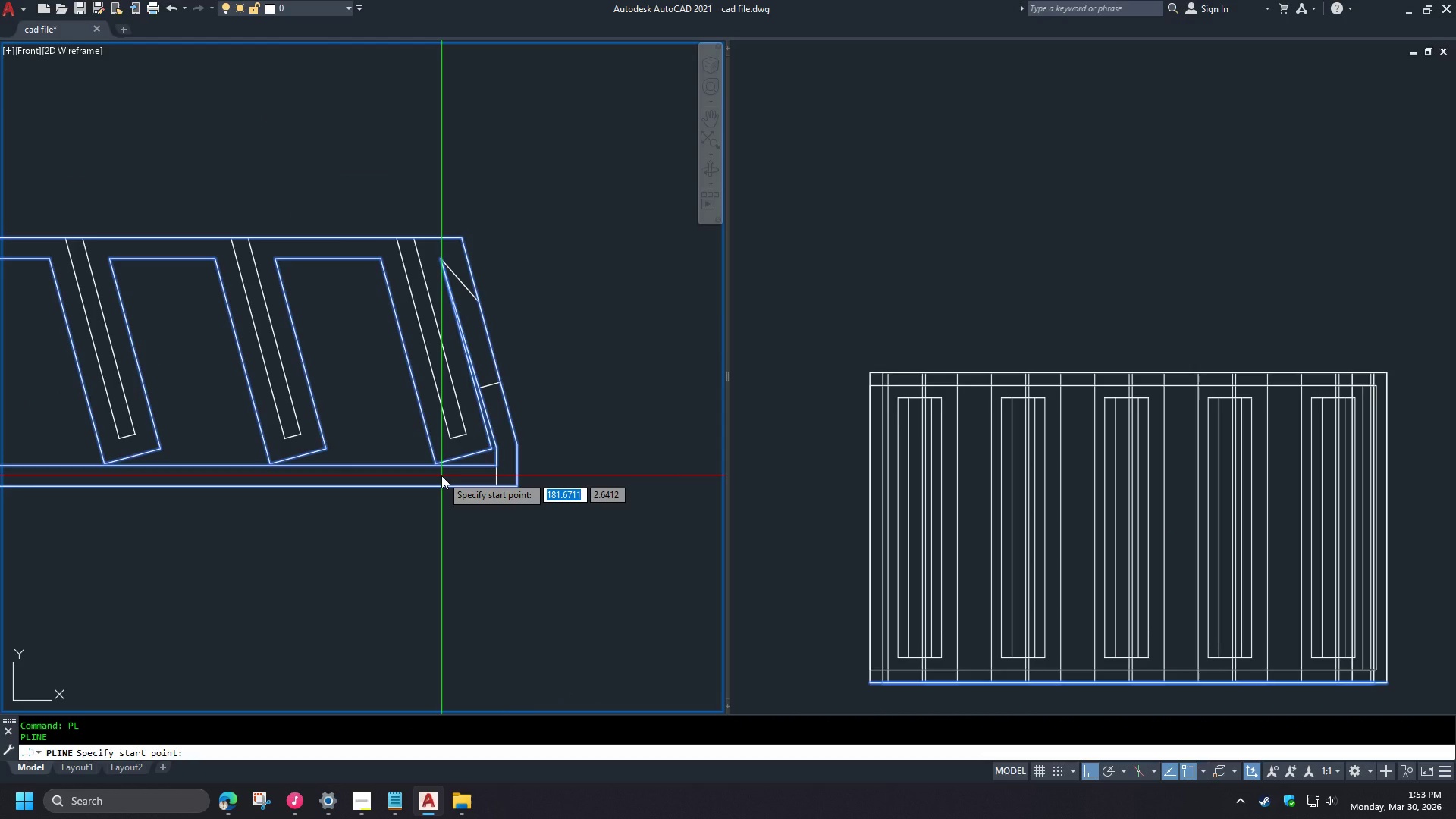 
left_click([446, 463])
 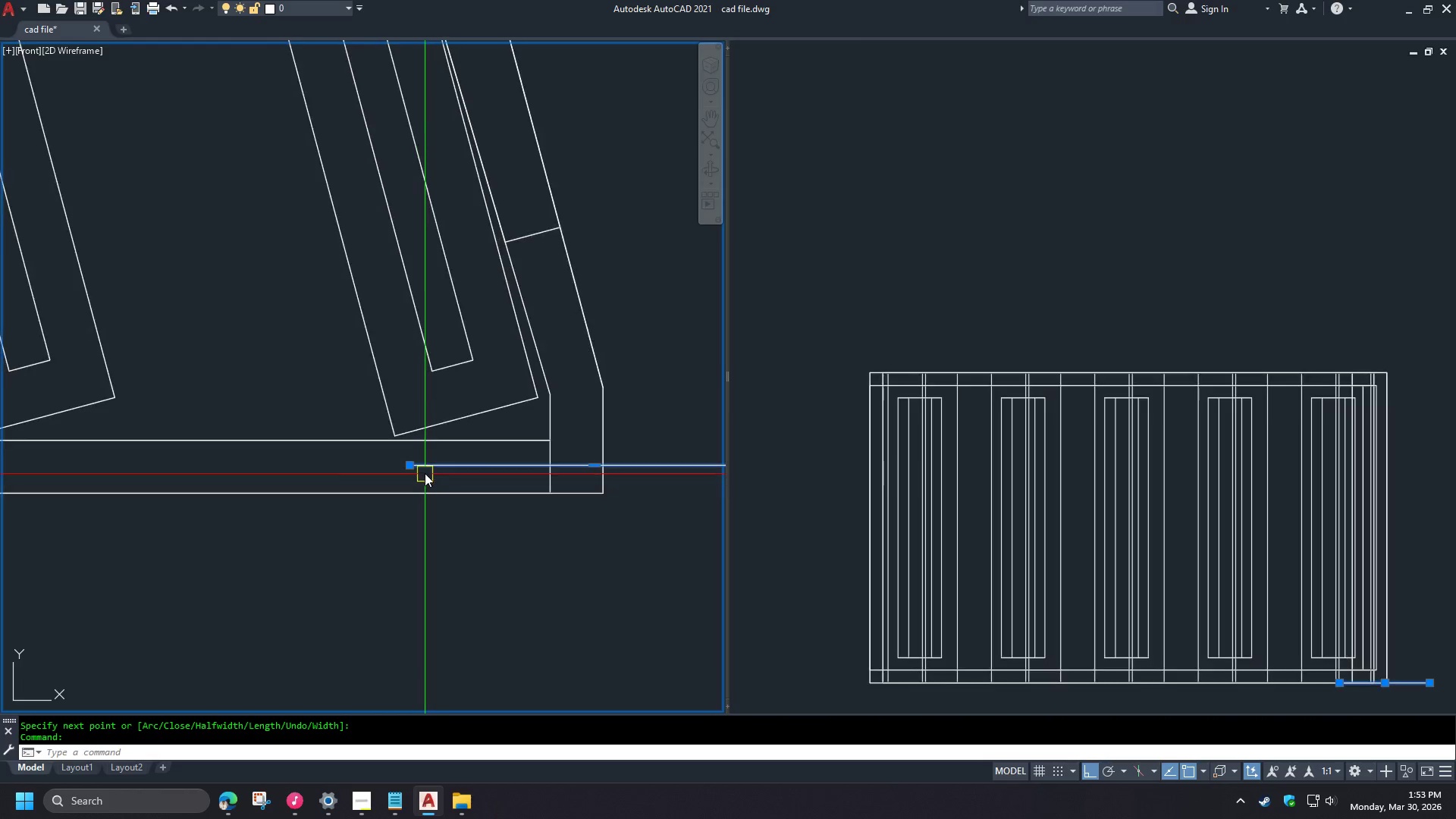 
key(M)
 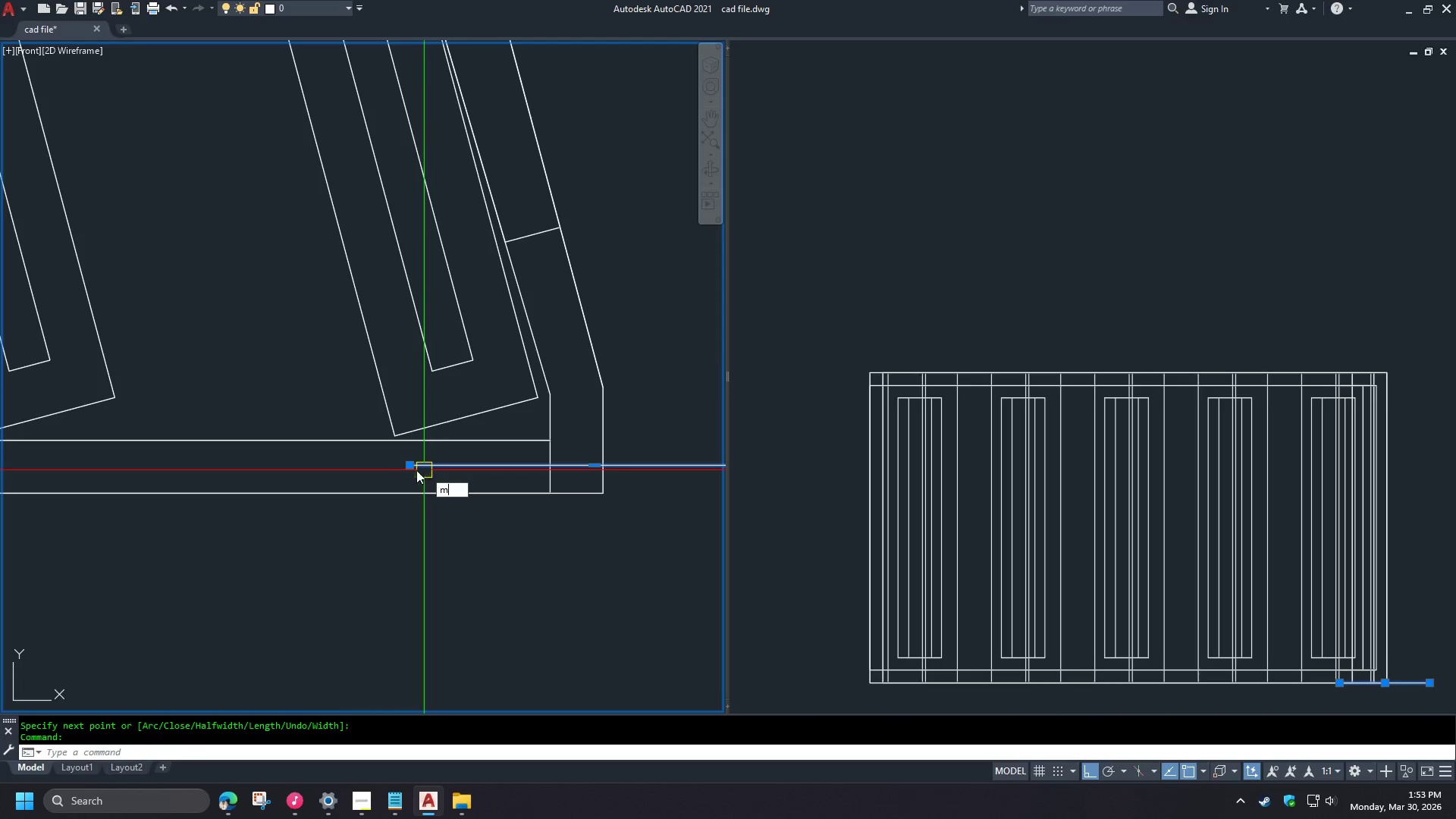 
key(Space)
 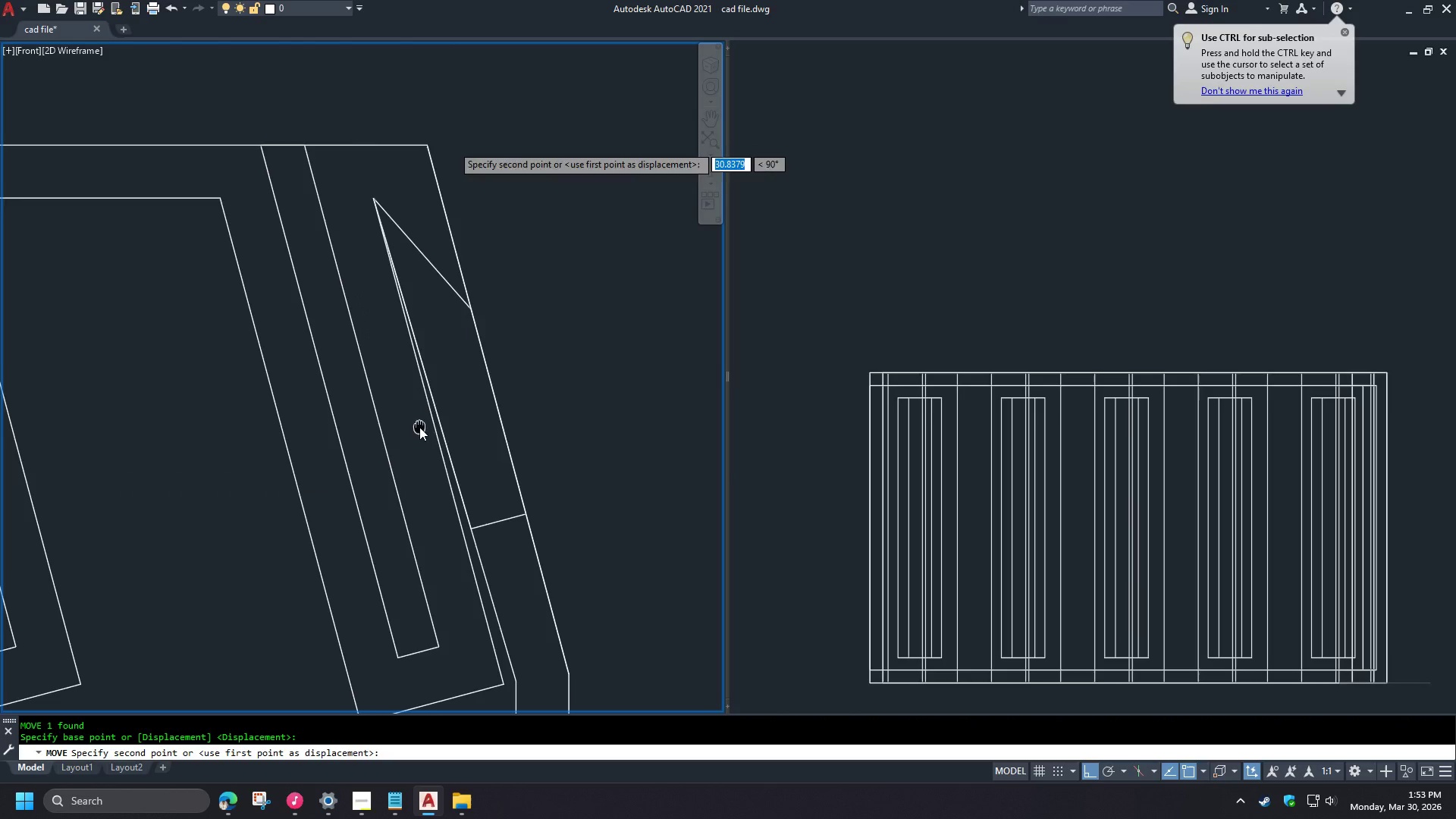 
scroll: coordinate [463, 482], scroll_direction: up, amount: 2.0
 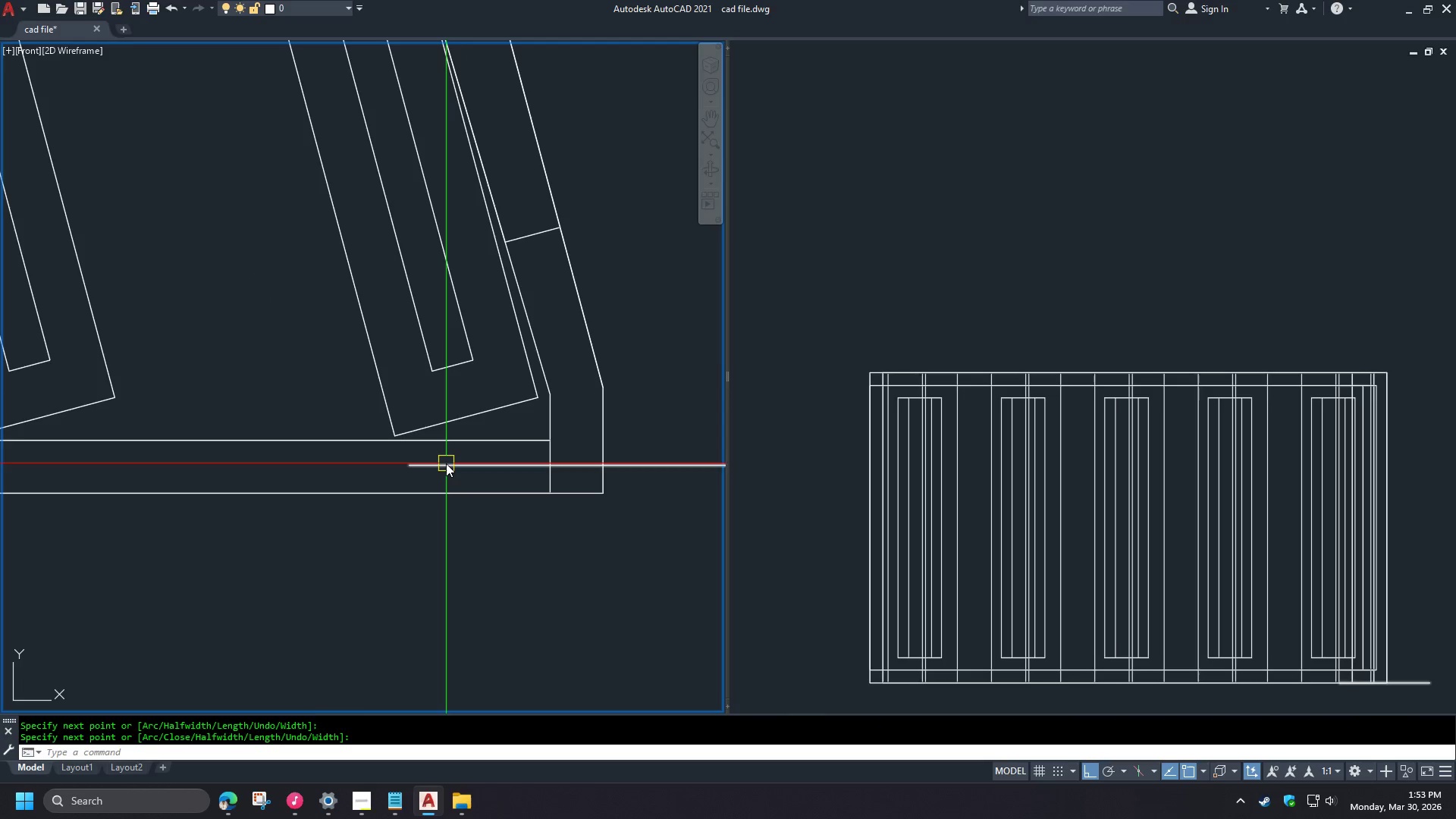 
type(end )
 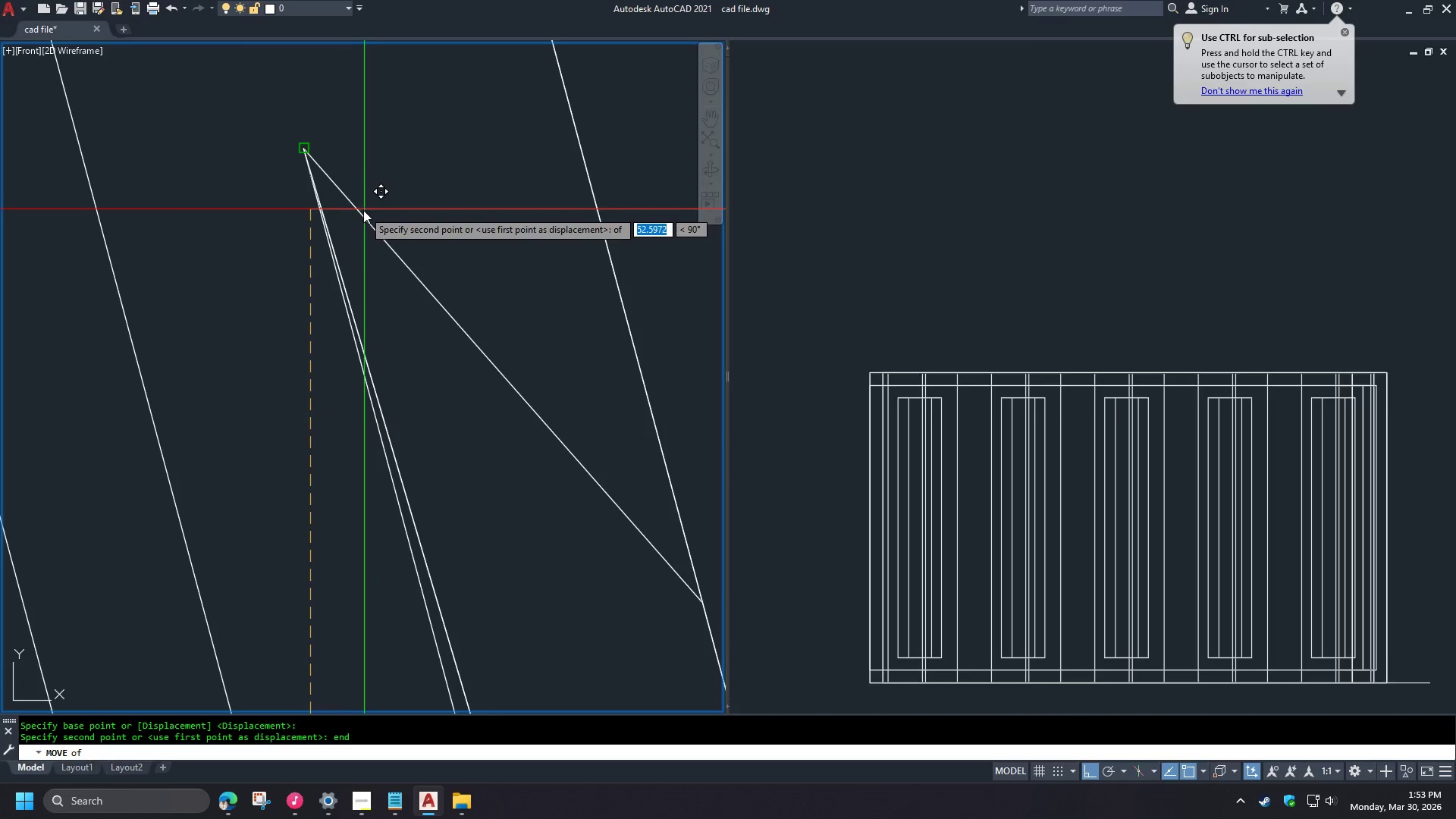 
left_click([363, 210])
 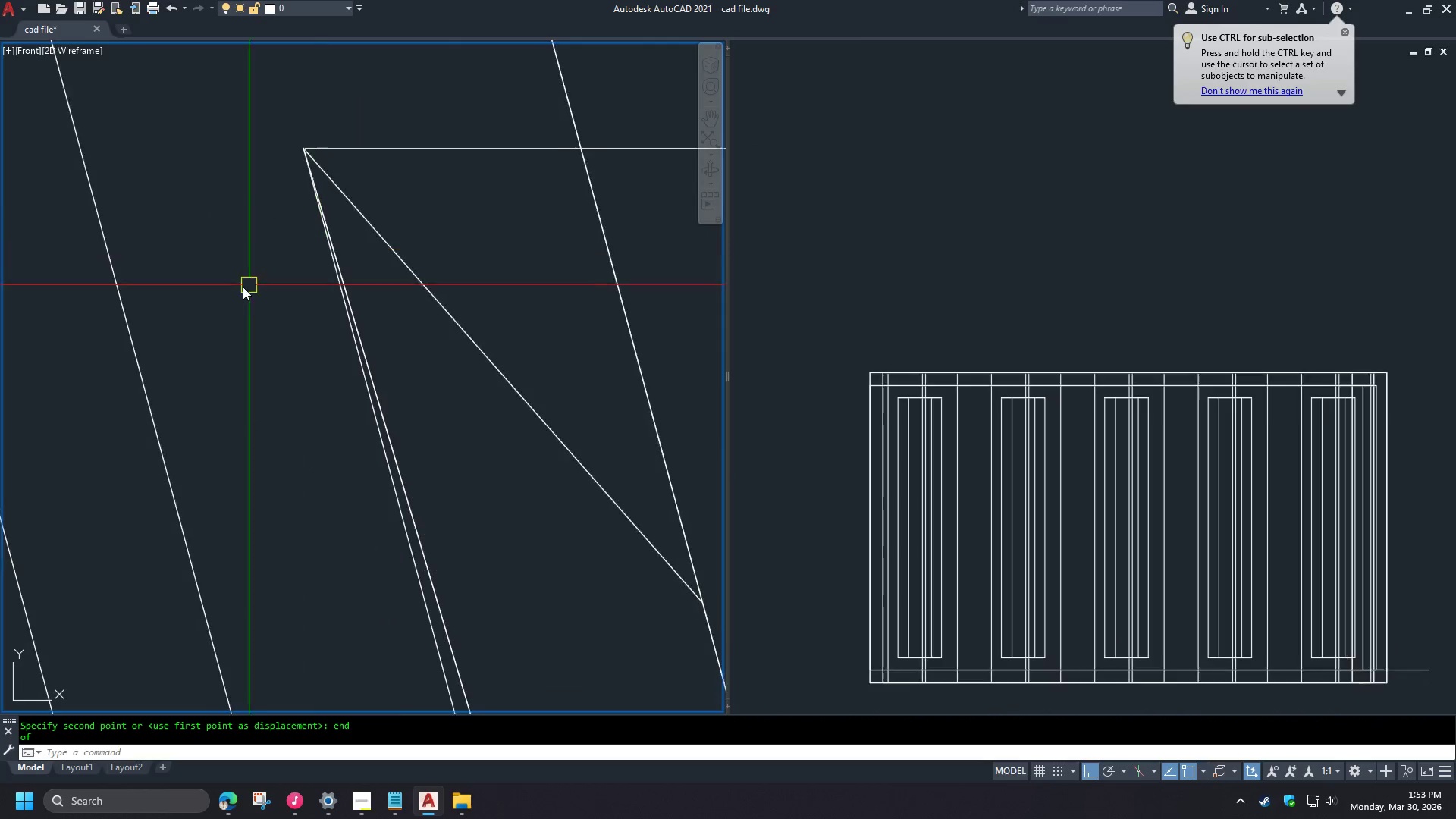 
scroll: coordinate [393, 207], scroll_direction: up, amount: 3.0
 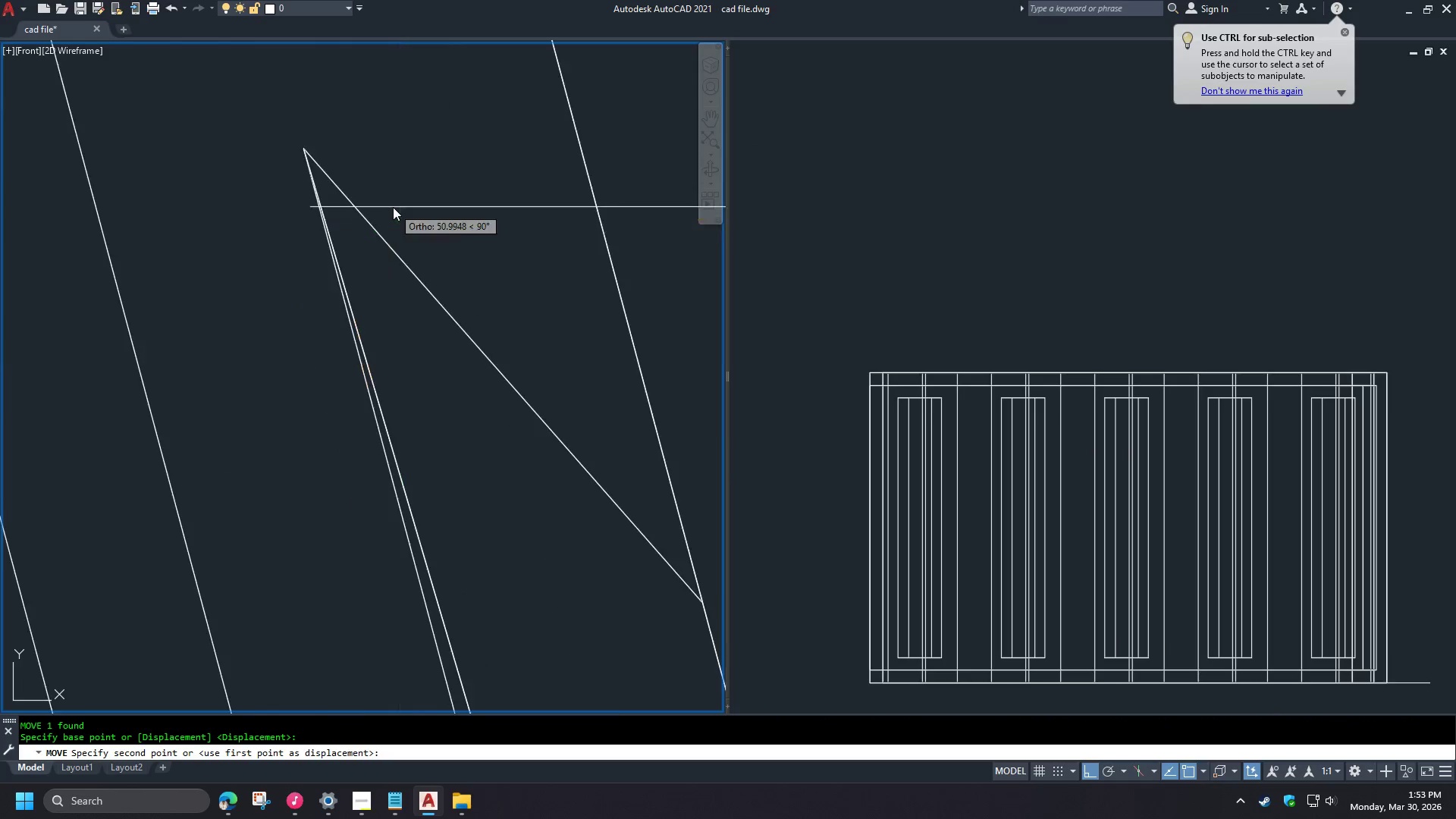 
scroll: coordinate [347, 352], scroll_direction: down, amount: 3.0
 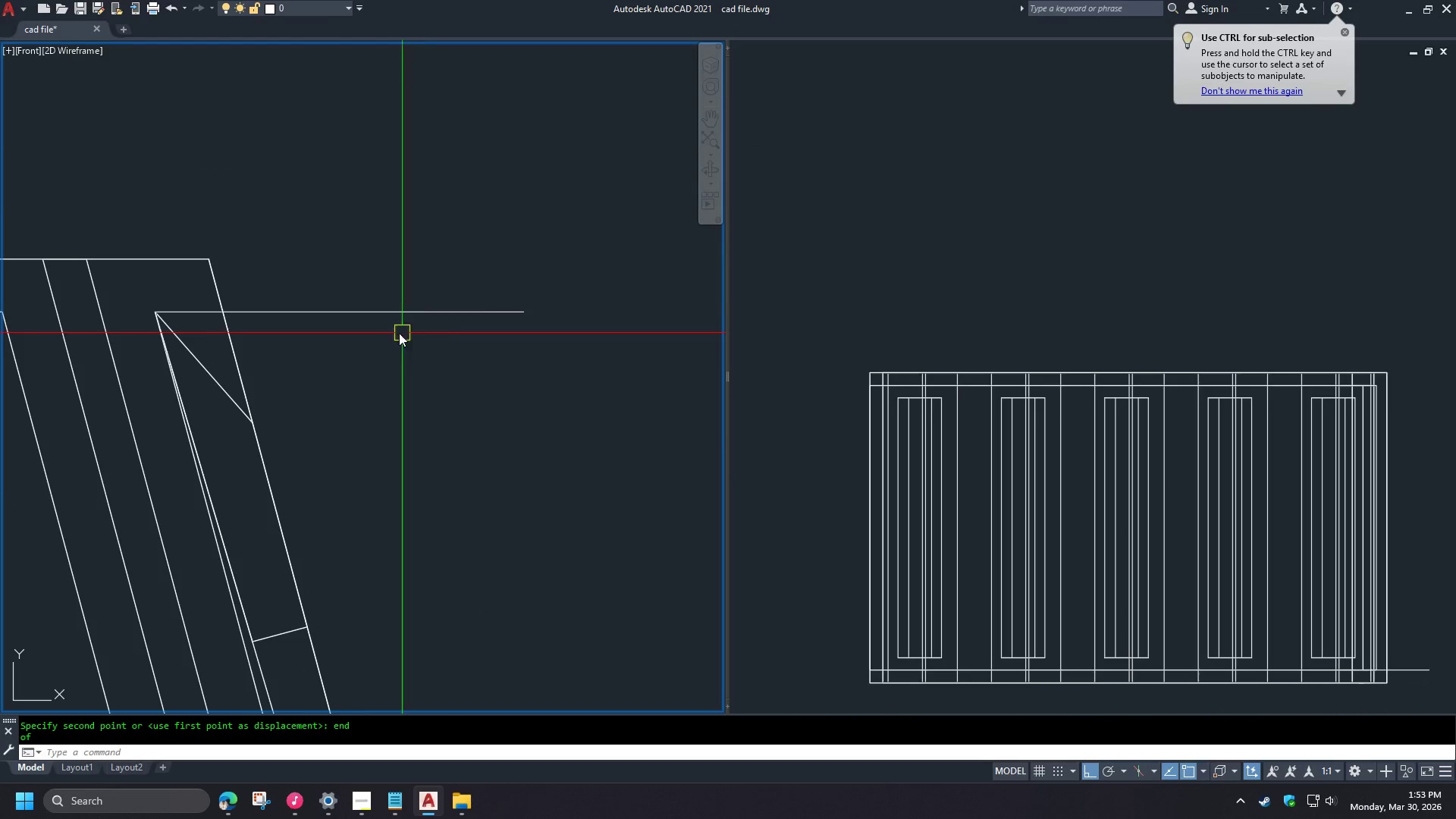 
key(L)
 